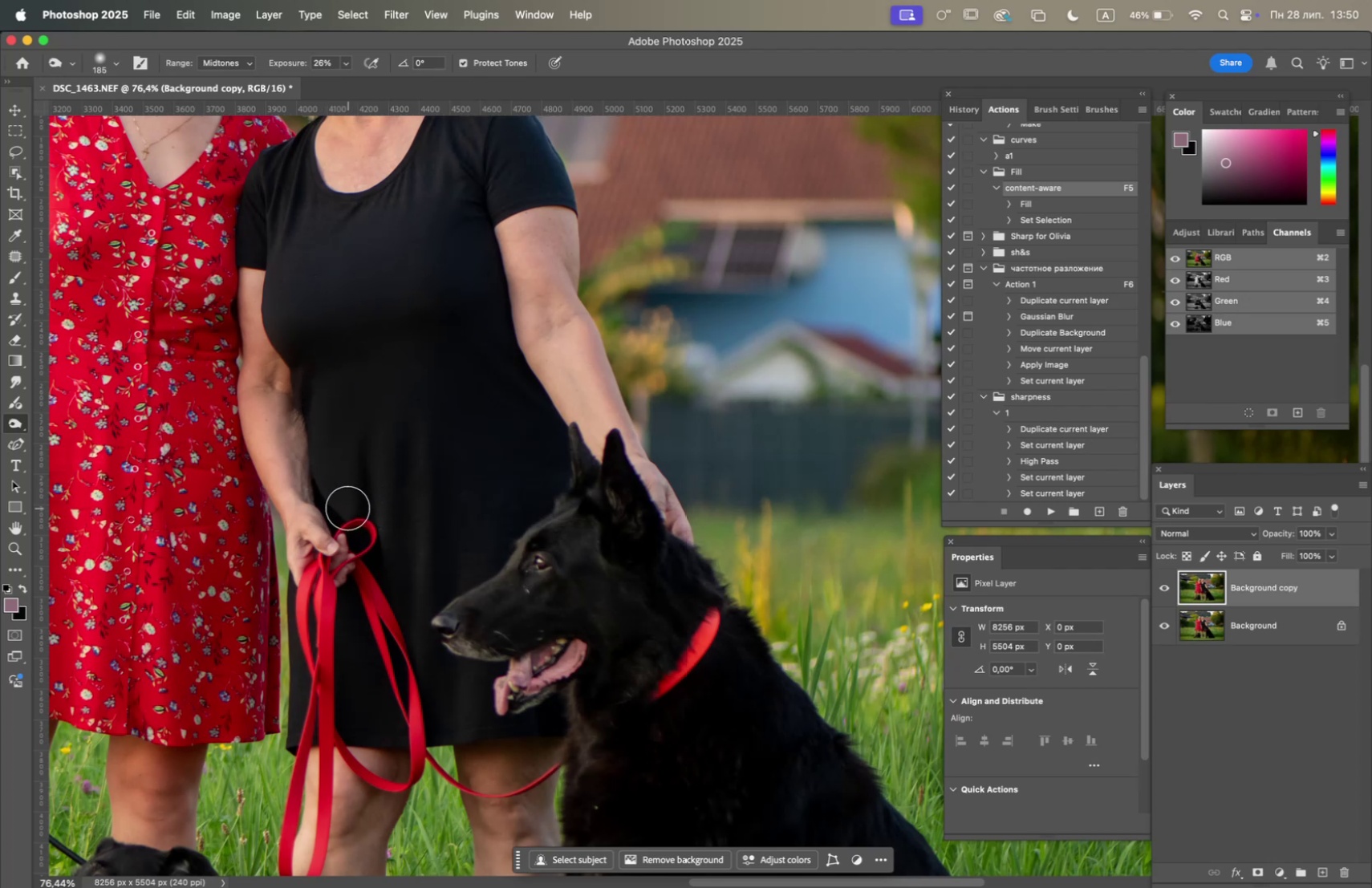 
double_click([347, 509])
 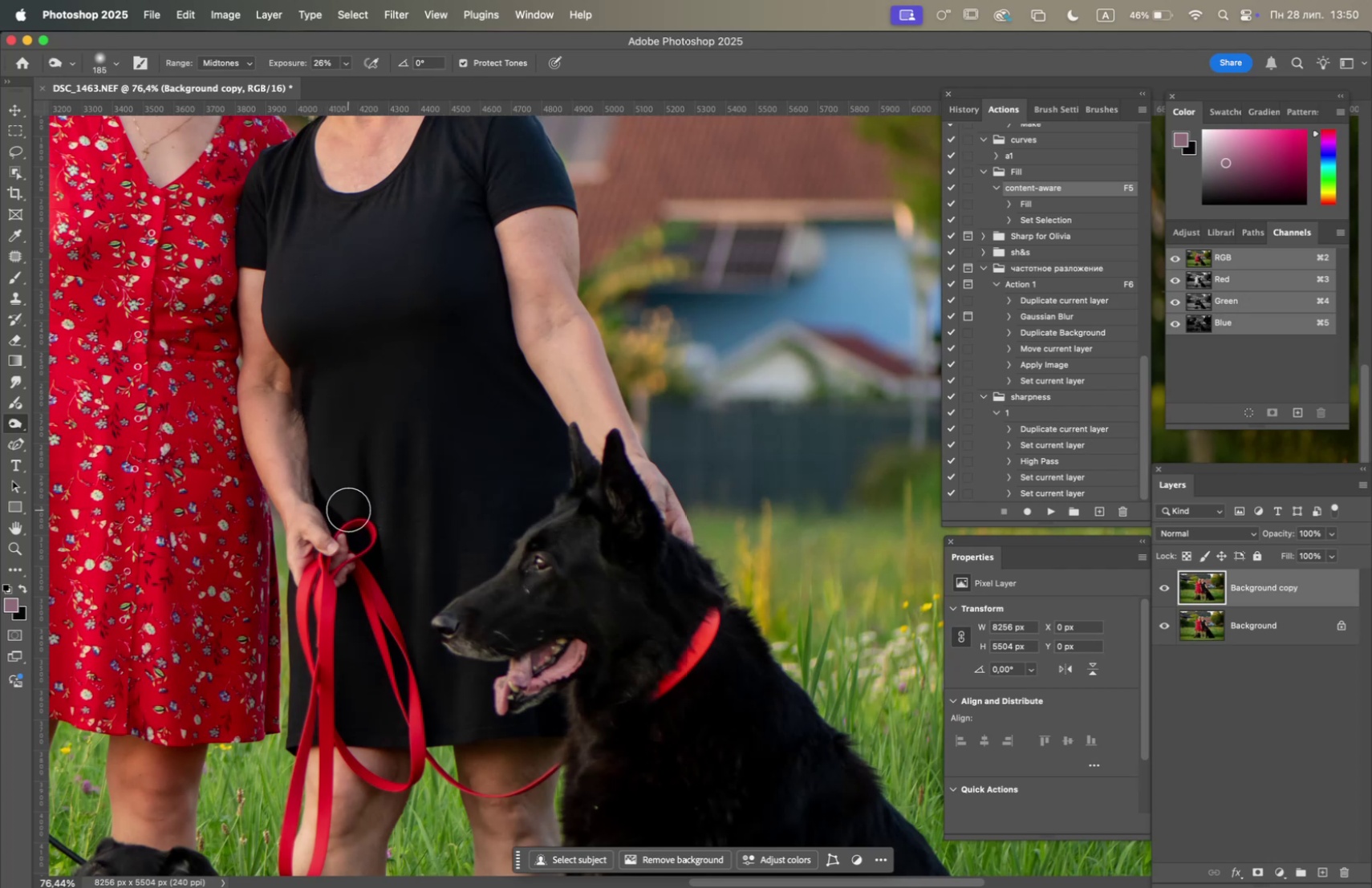 
triple_click([349, 509])
 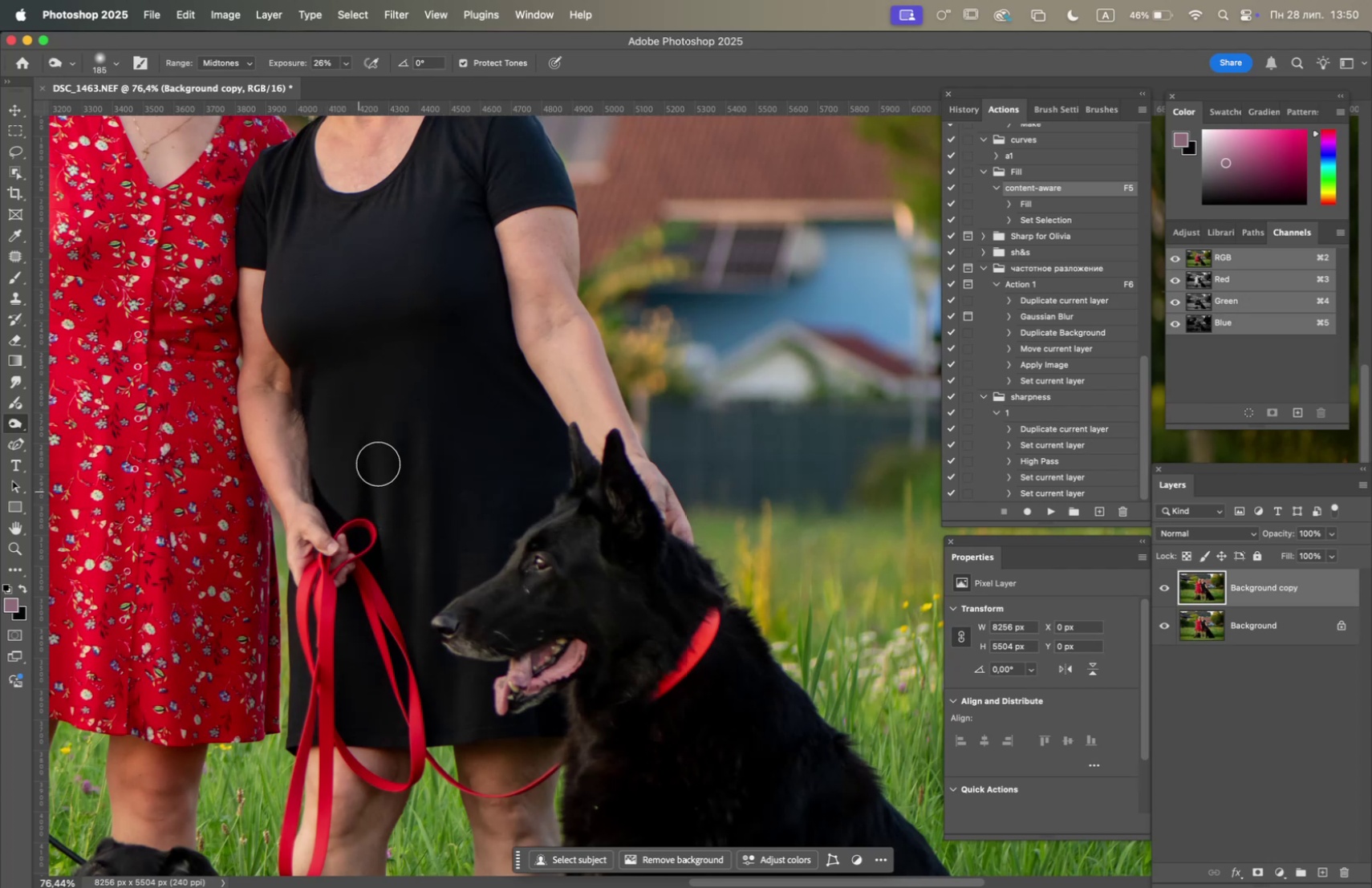 
left_click_drag(start_coordinate=[408, 421], to_coordinate=[412, 489])
 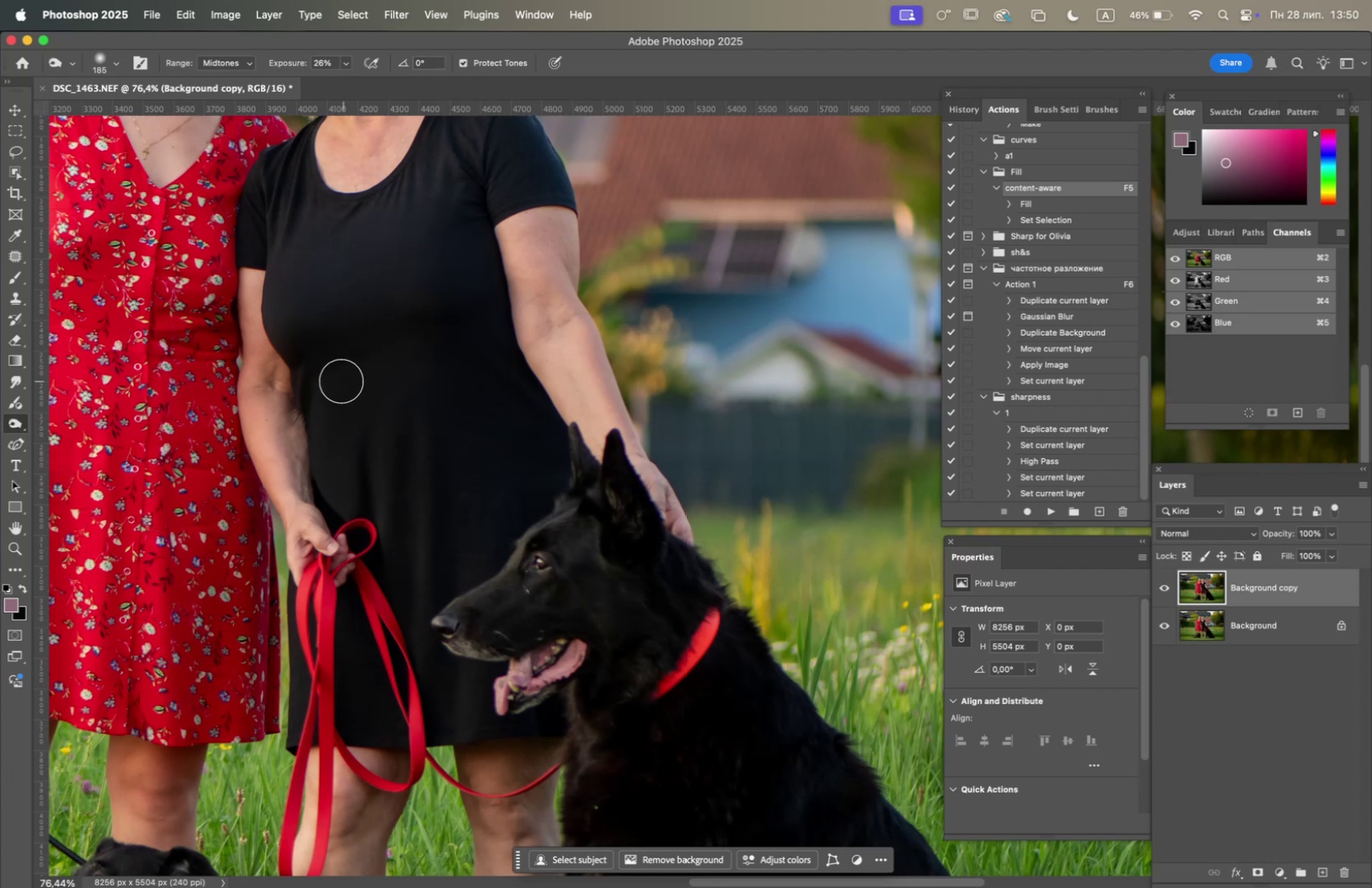 
left_click_drag(start_coordinate=[323, 381], to_coordinate=[339, 480])
 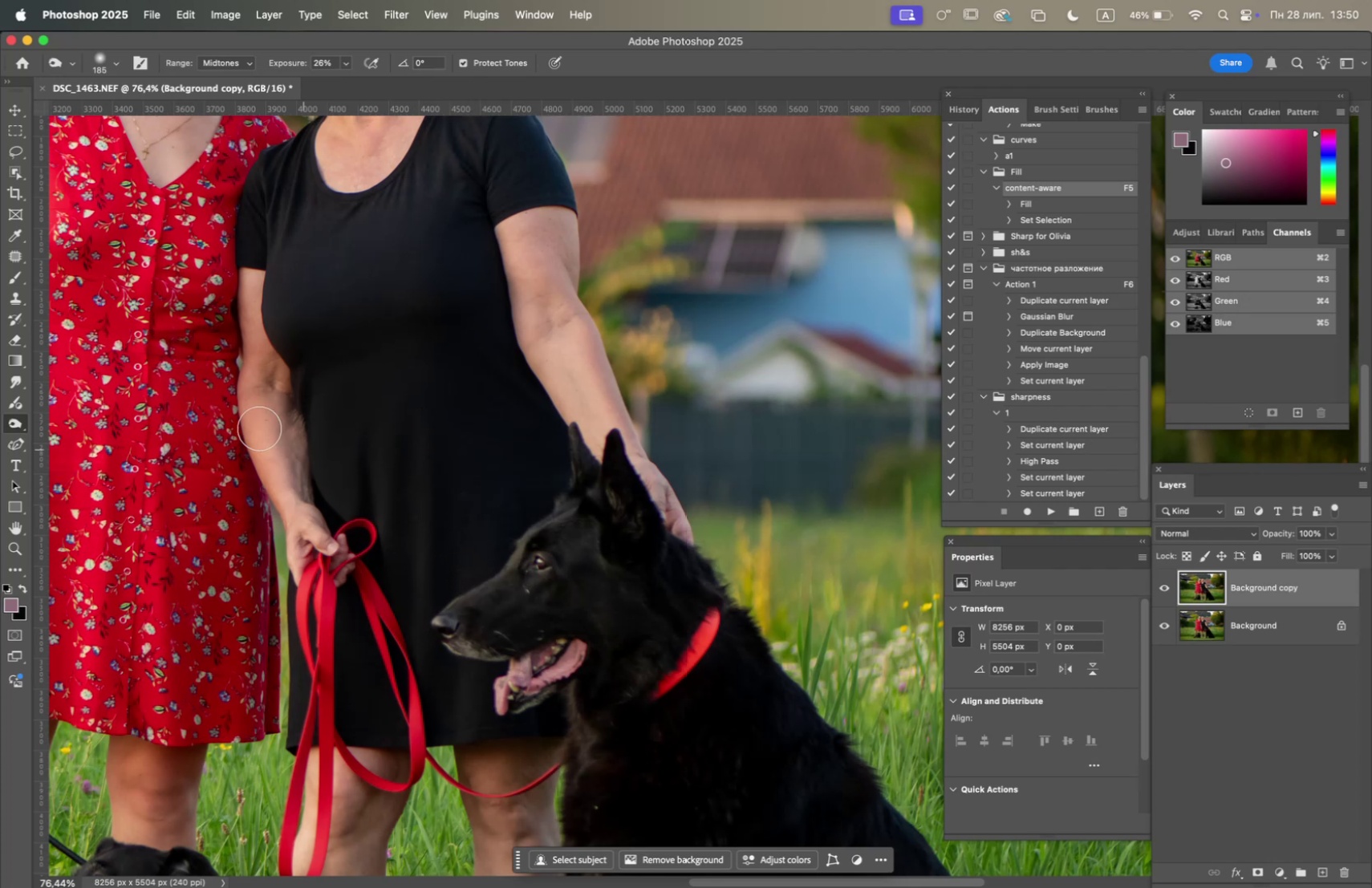 
left_click_drag(start_coordinate=[376, 406], to_coordinate=[343, 476])
 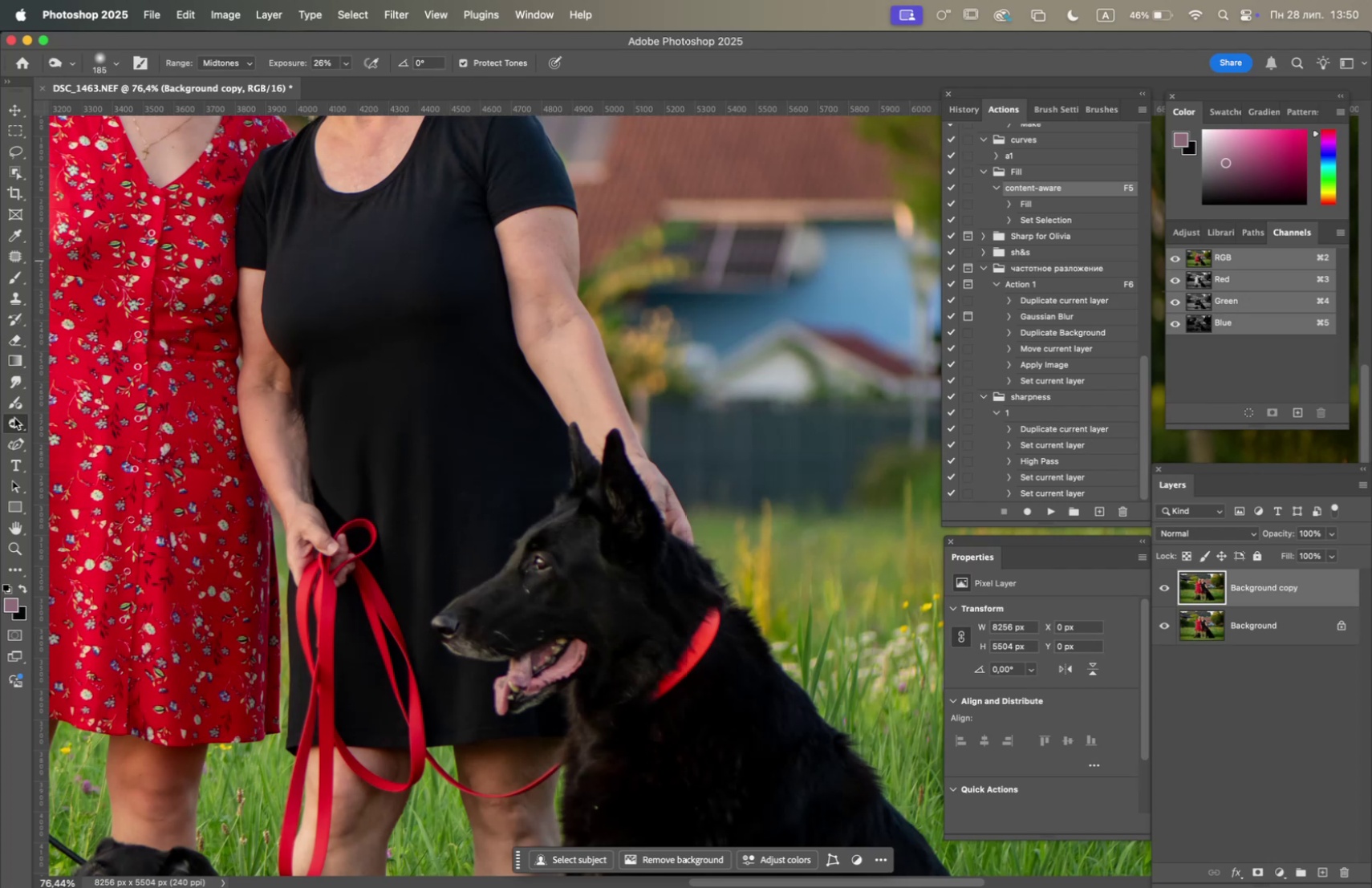 
left_click([229, 63])
 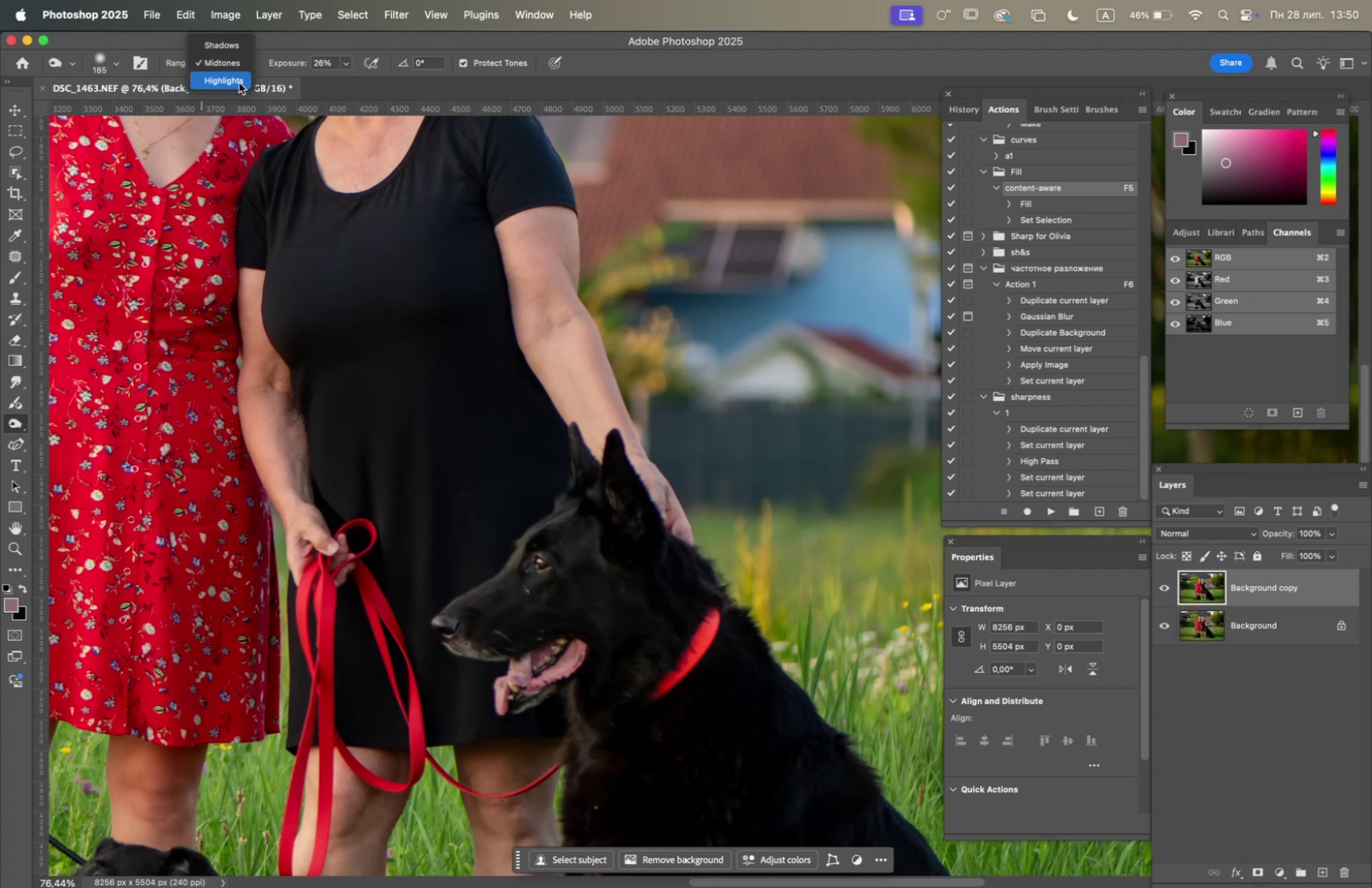 
left_click([237, 48])
 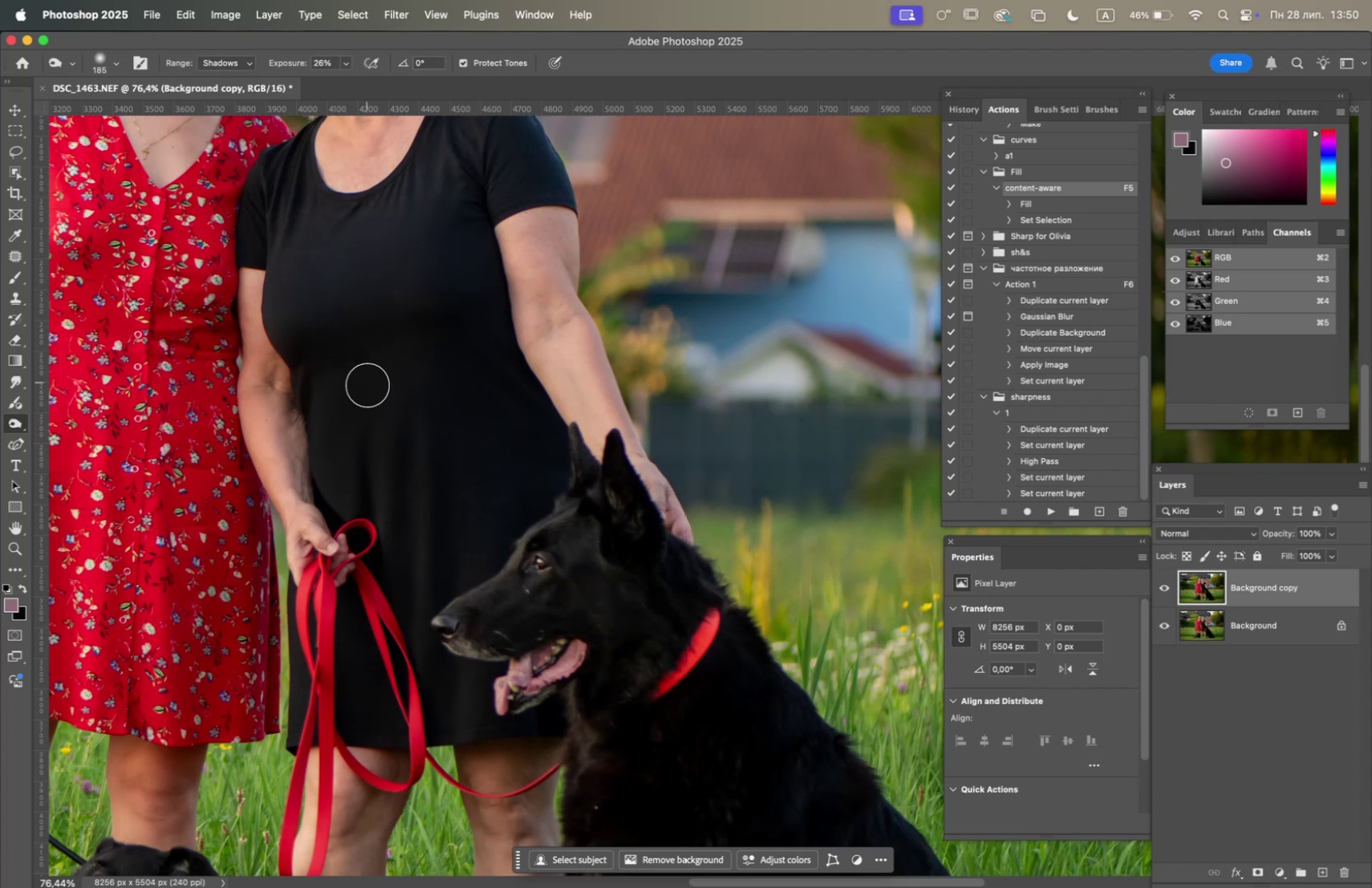 
right_click([367, 385])
 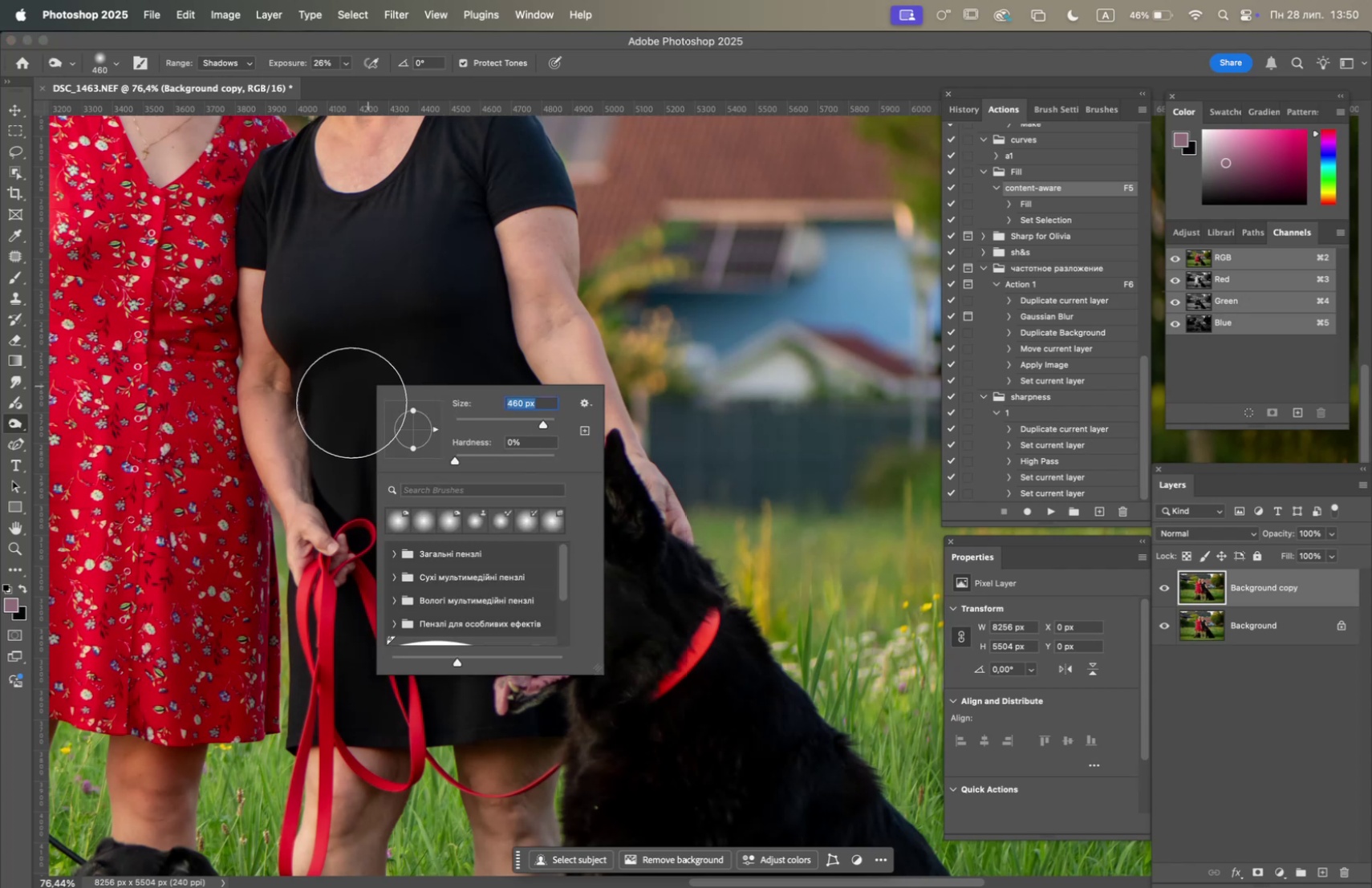 
left_click([352, 401])
 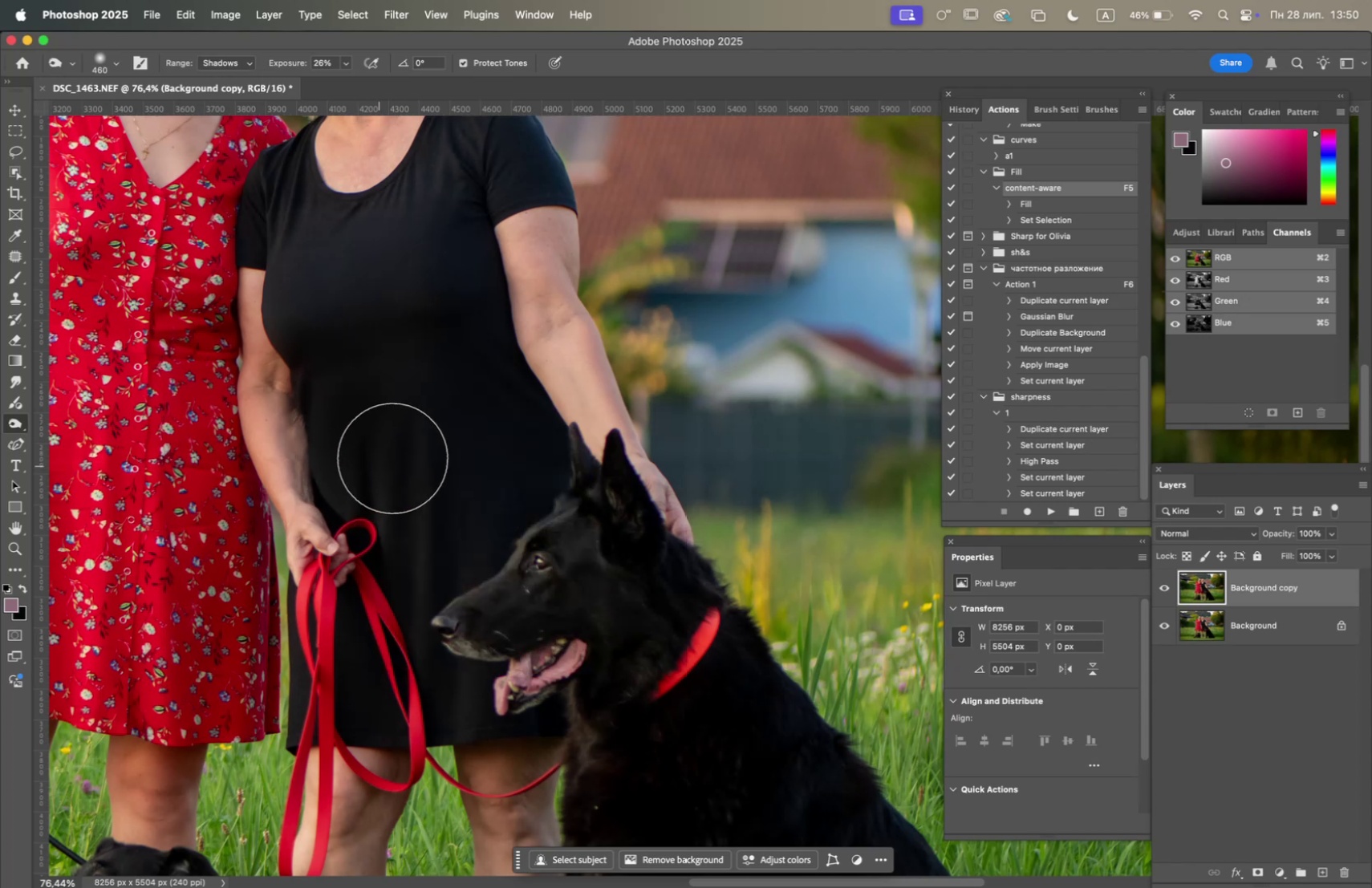 
left_click([406, 384])
 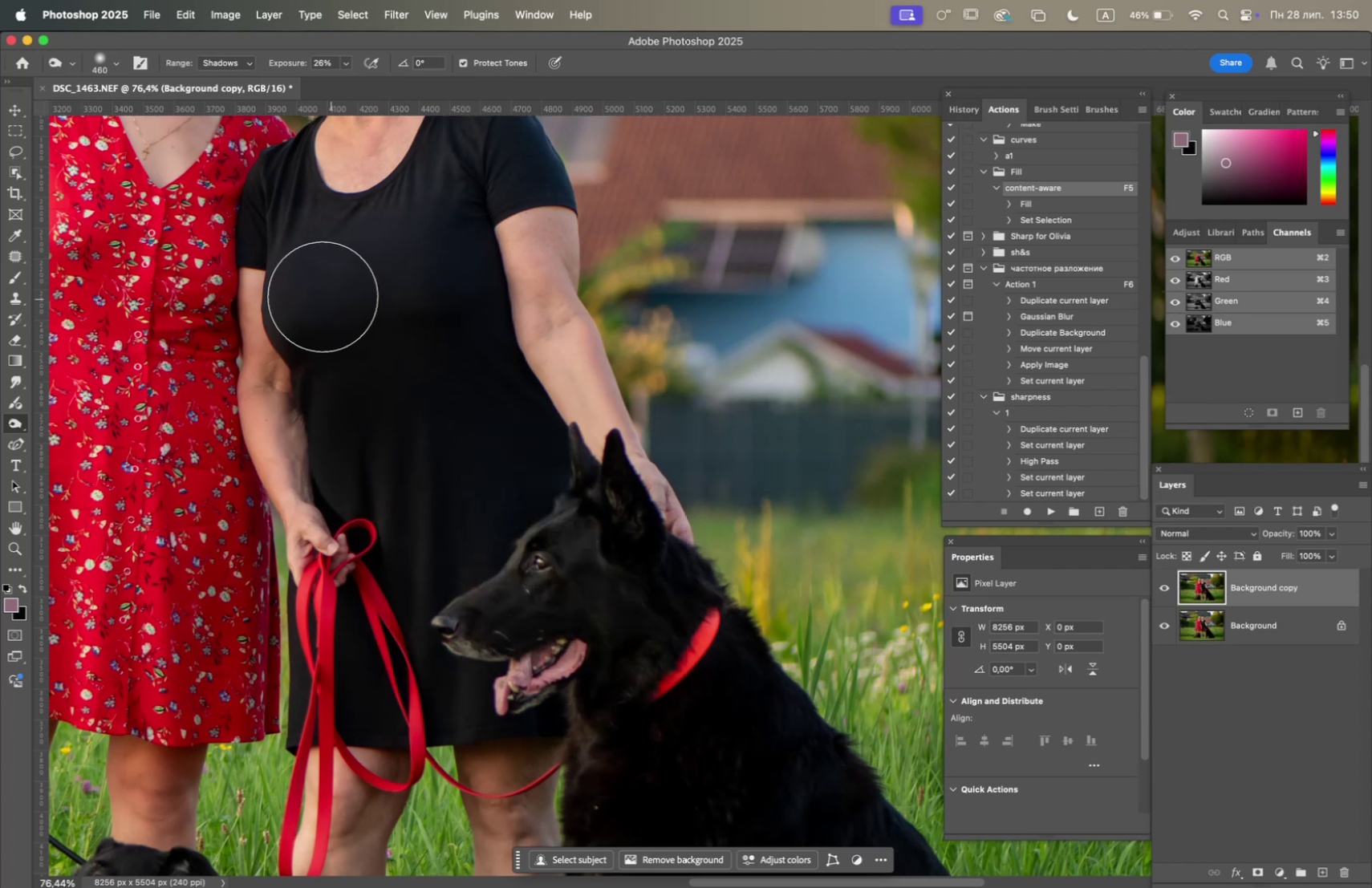 
left_click([311, 291])
 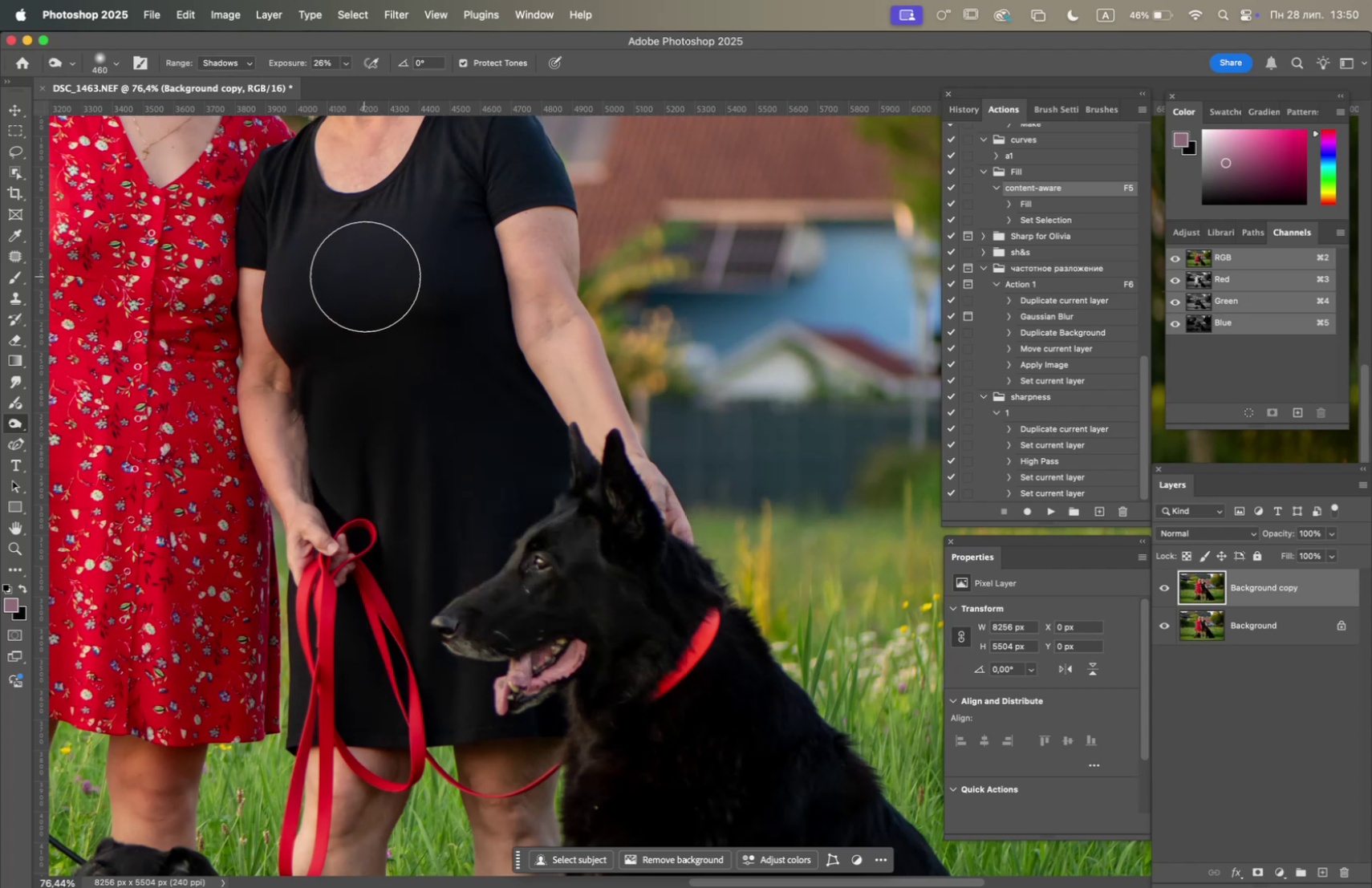 
left_click([376, 277])
 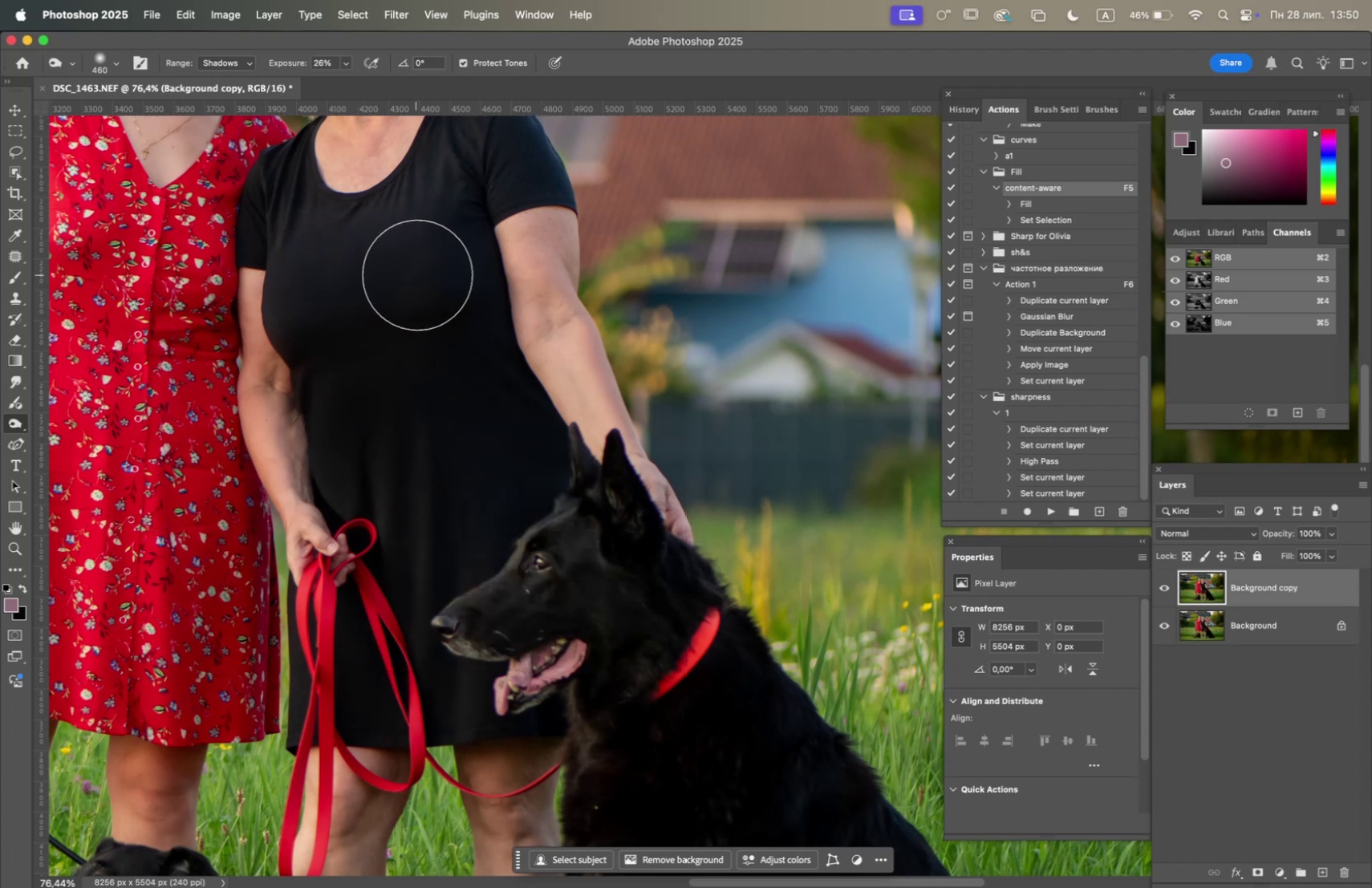 
left_click([427, 271])
 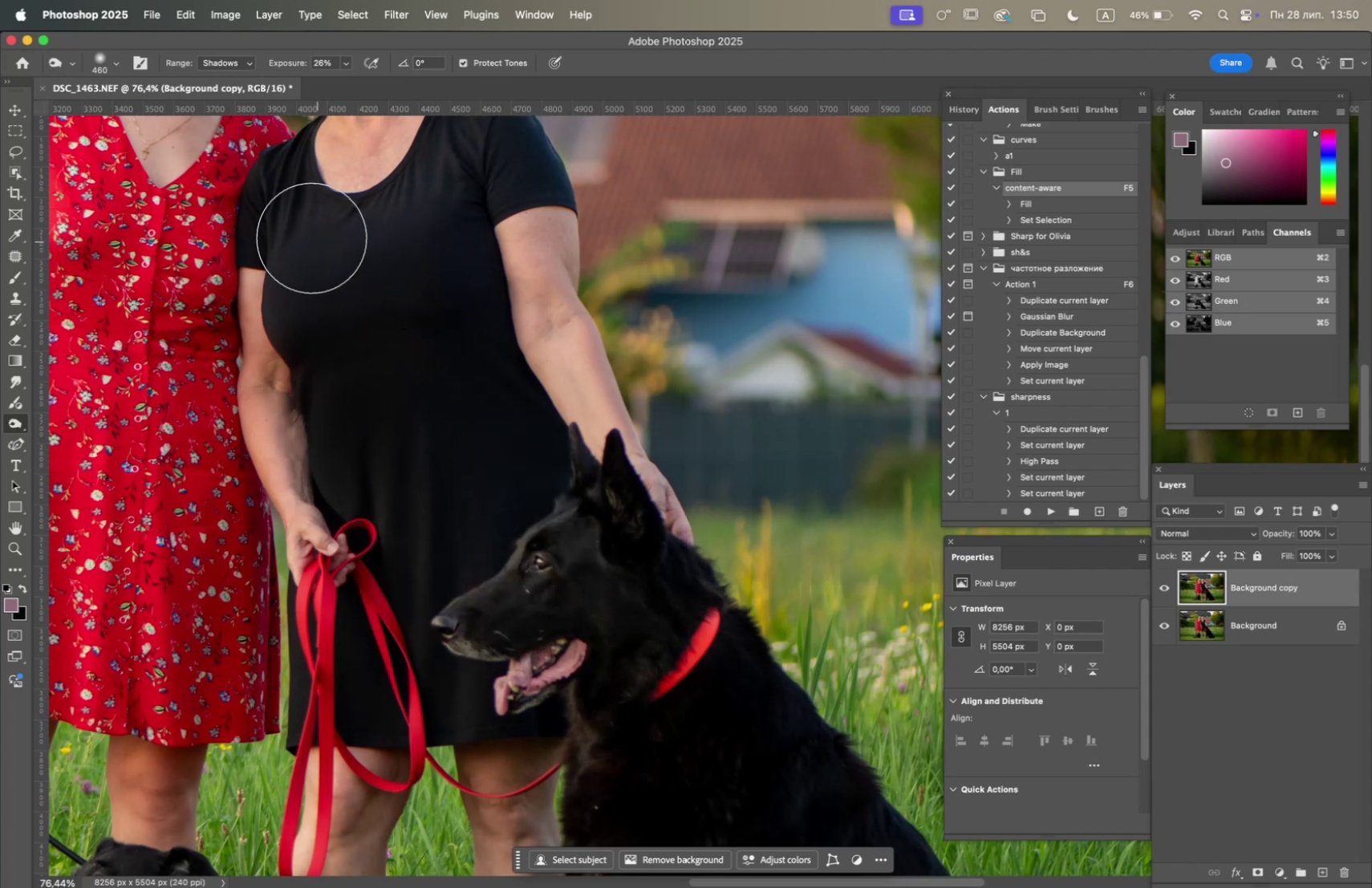 
left_click([293, 220])
 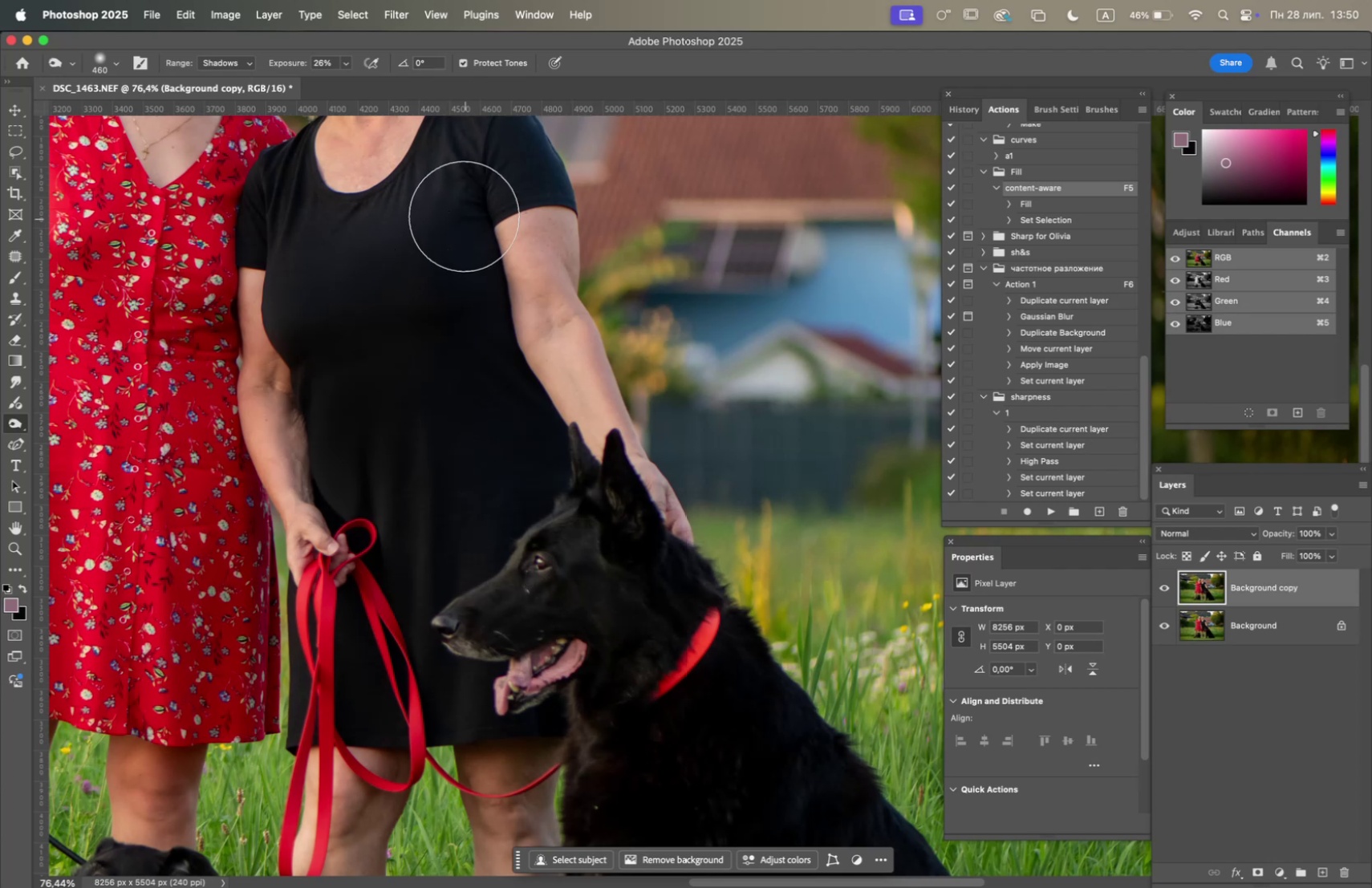 
left_click([463, 178])
 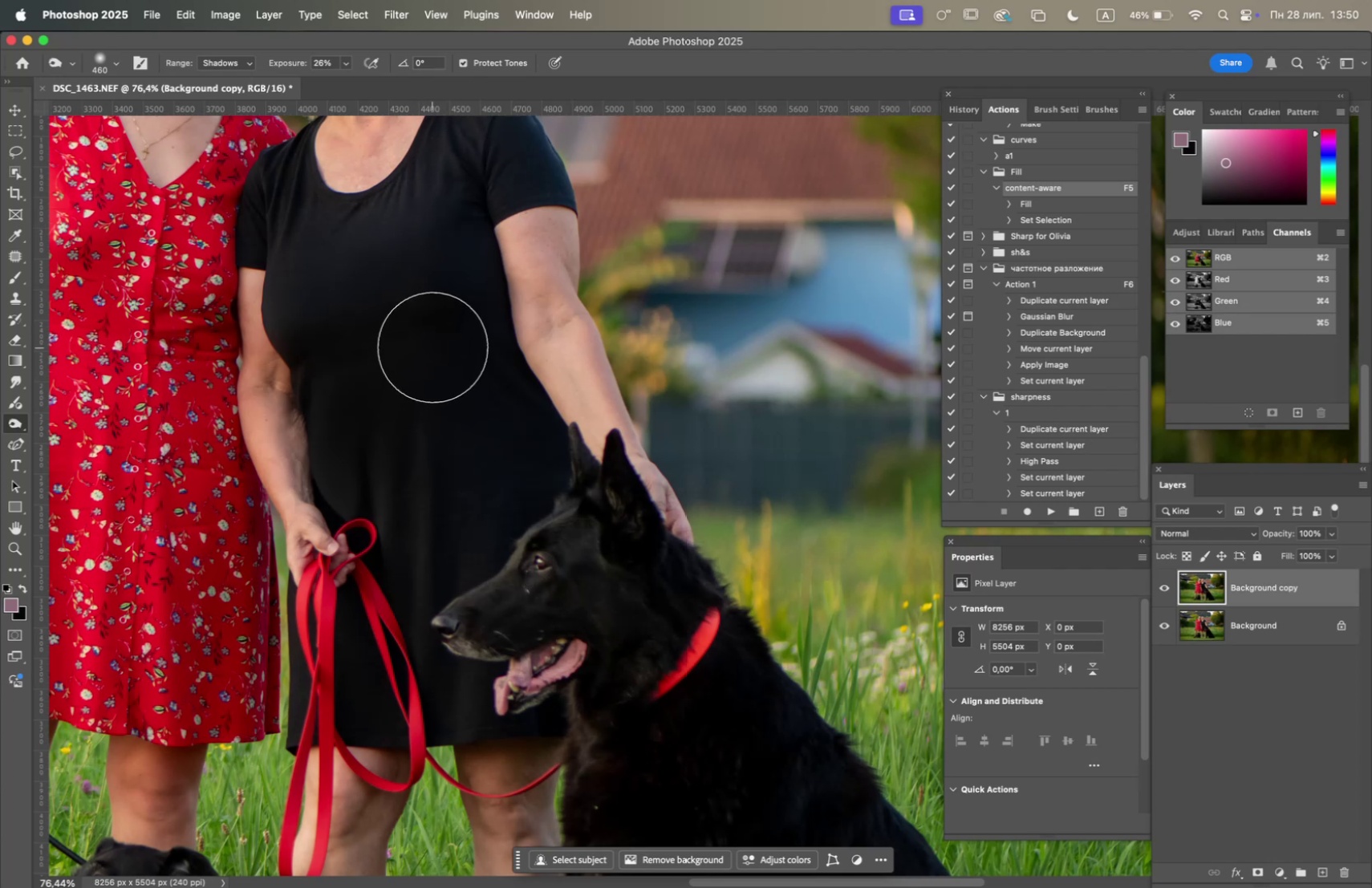 
hold_key(key=Space, duration=0.58)
 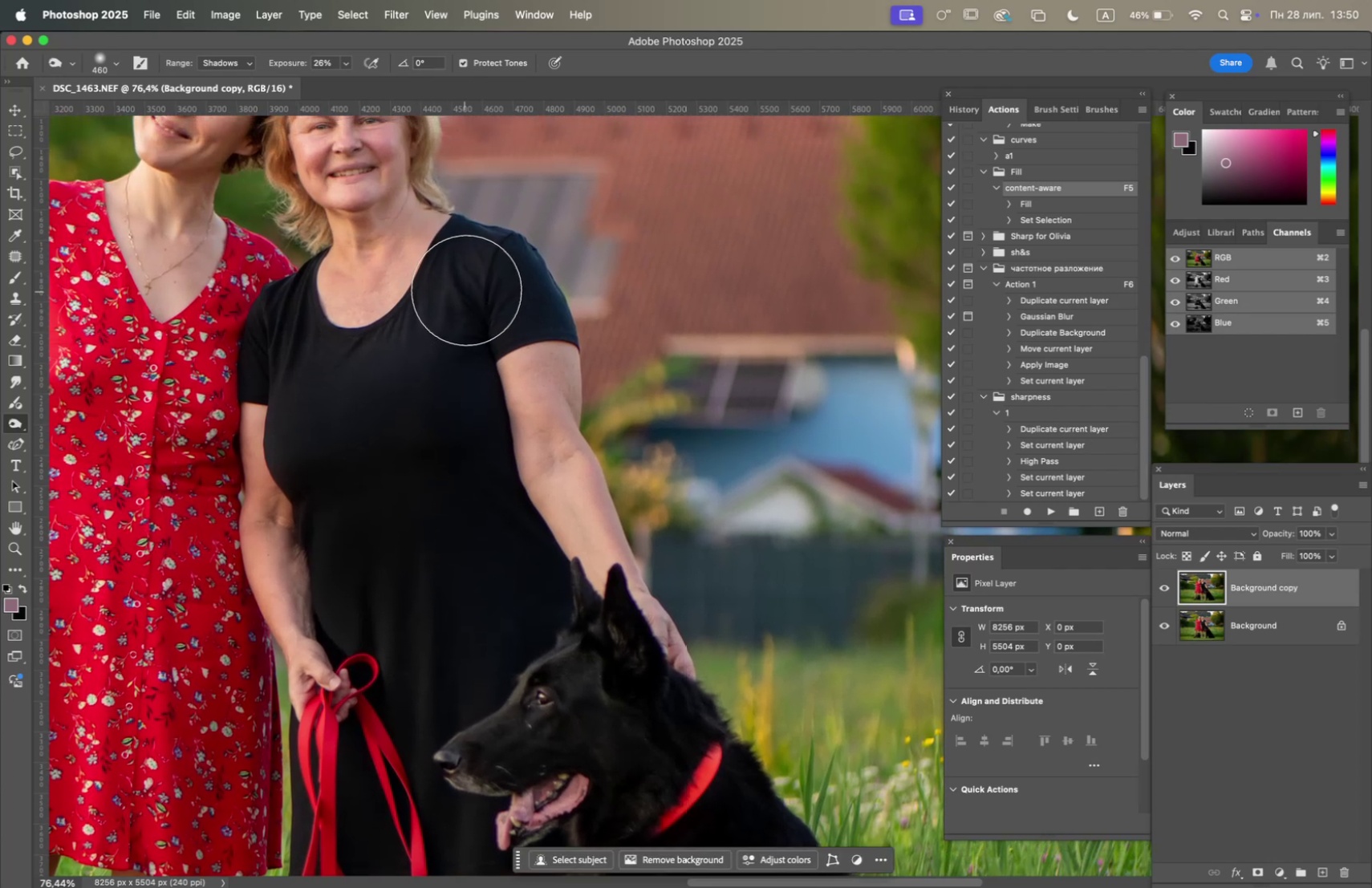 
left_click_drag(start_coordinate=[430, 306], to_coordinate=[431, 419])
 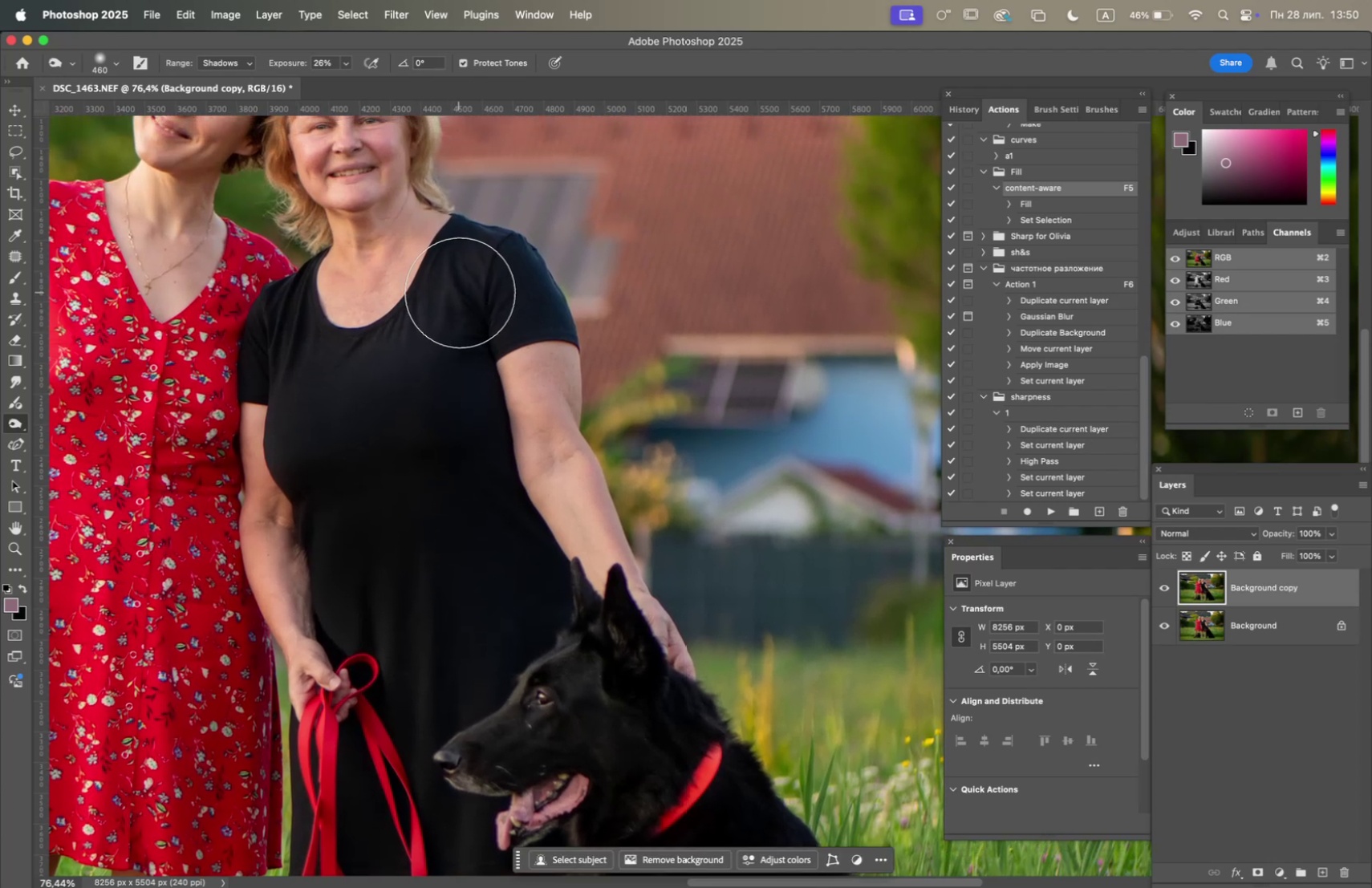 
left_click([468, 289])
 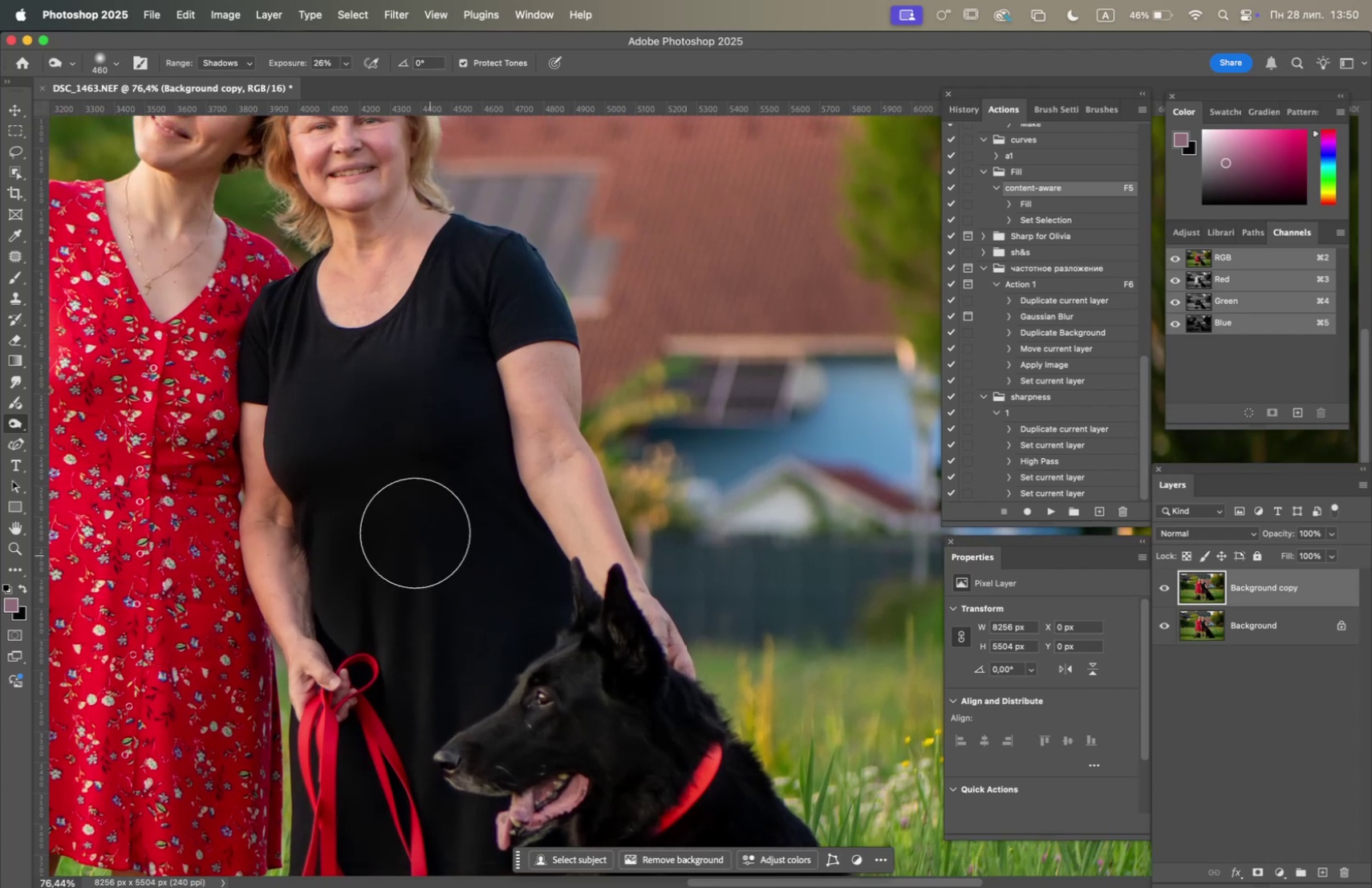 
left_click([311, 369])
 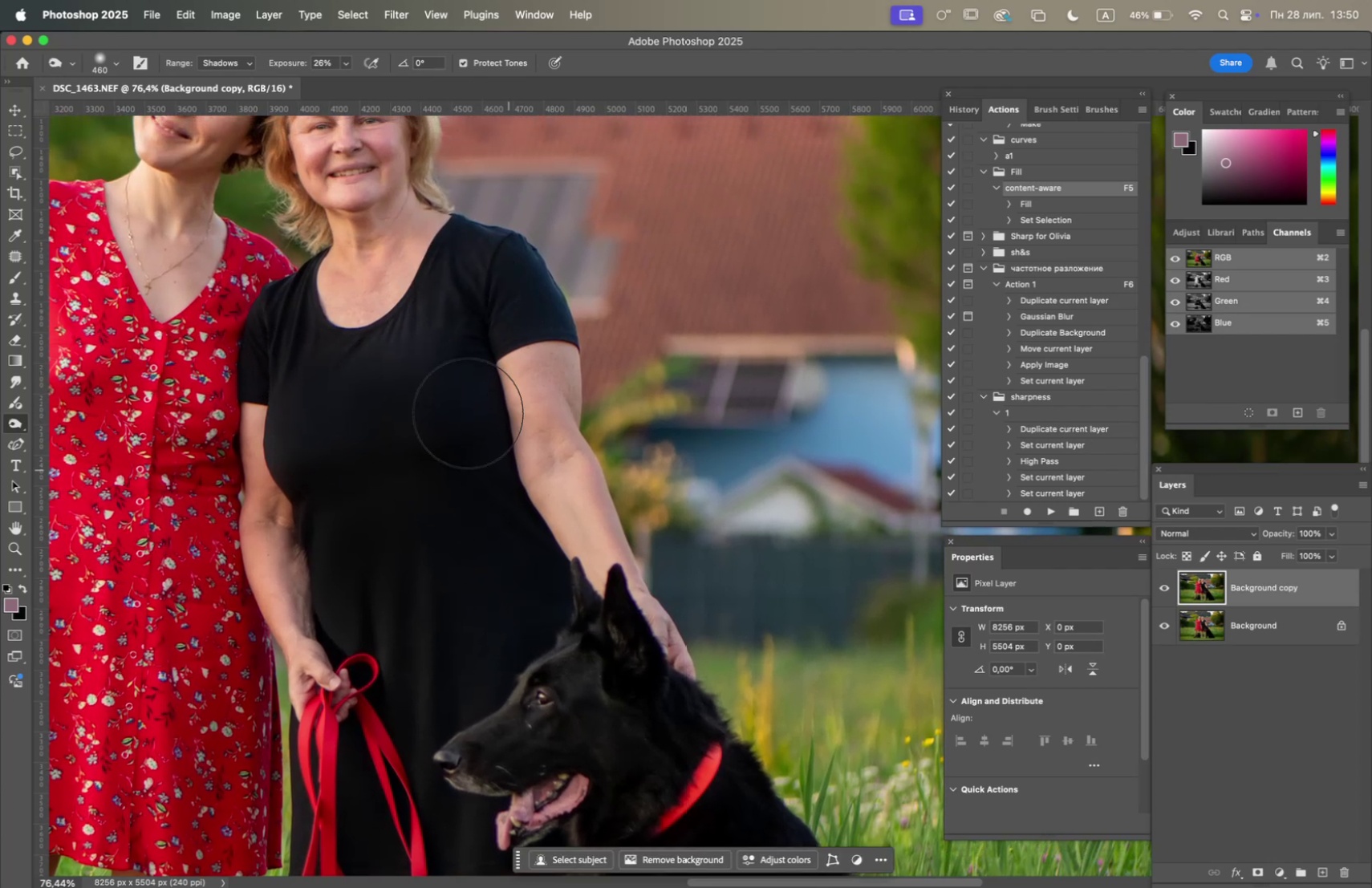 
left_click([400, 351])
 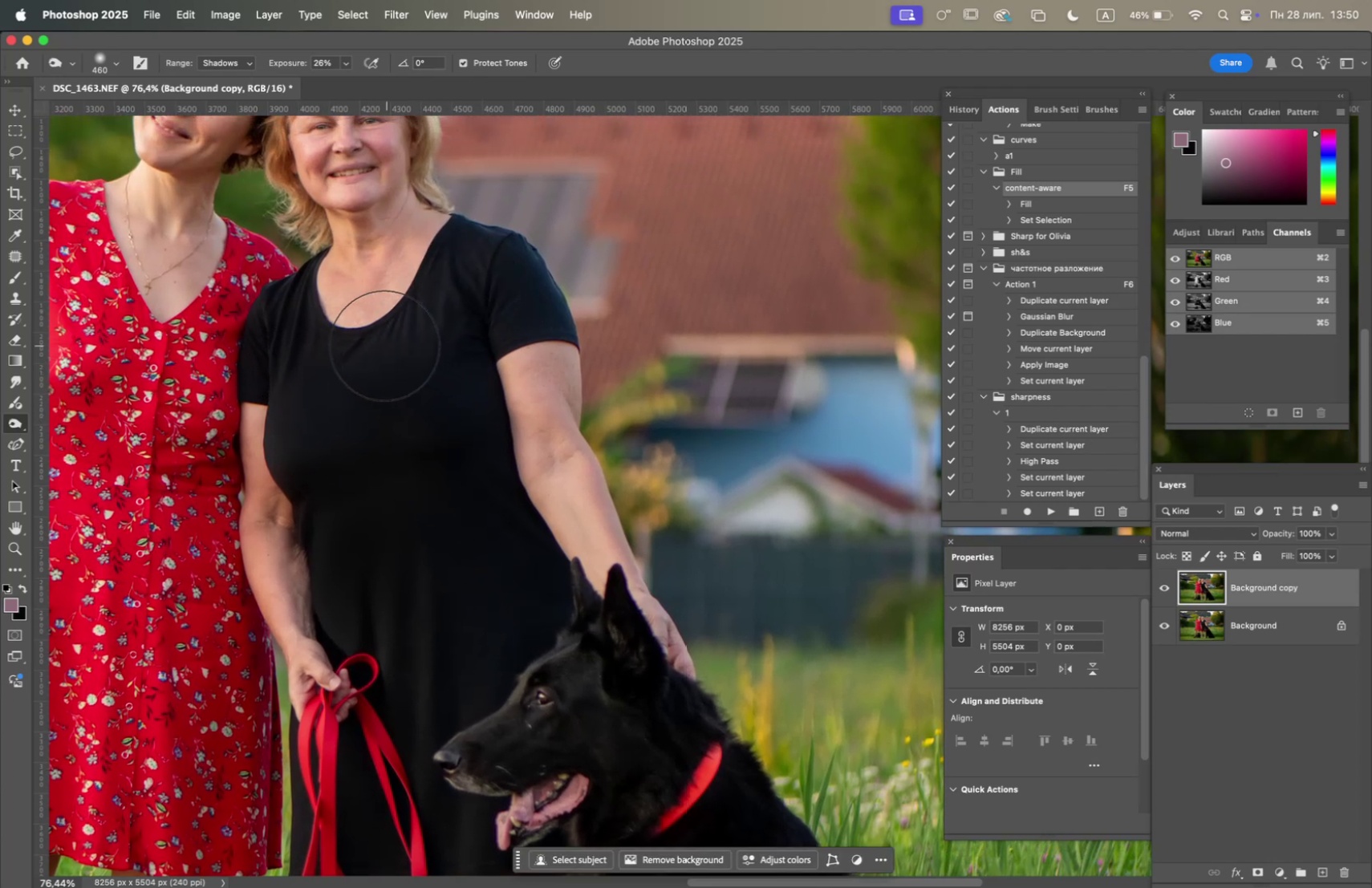 
left_click([380, 348])
 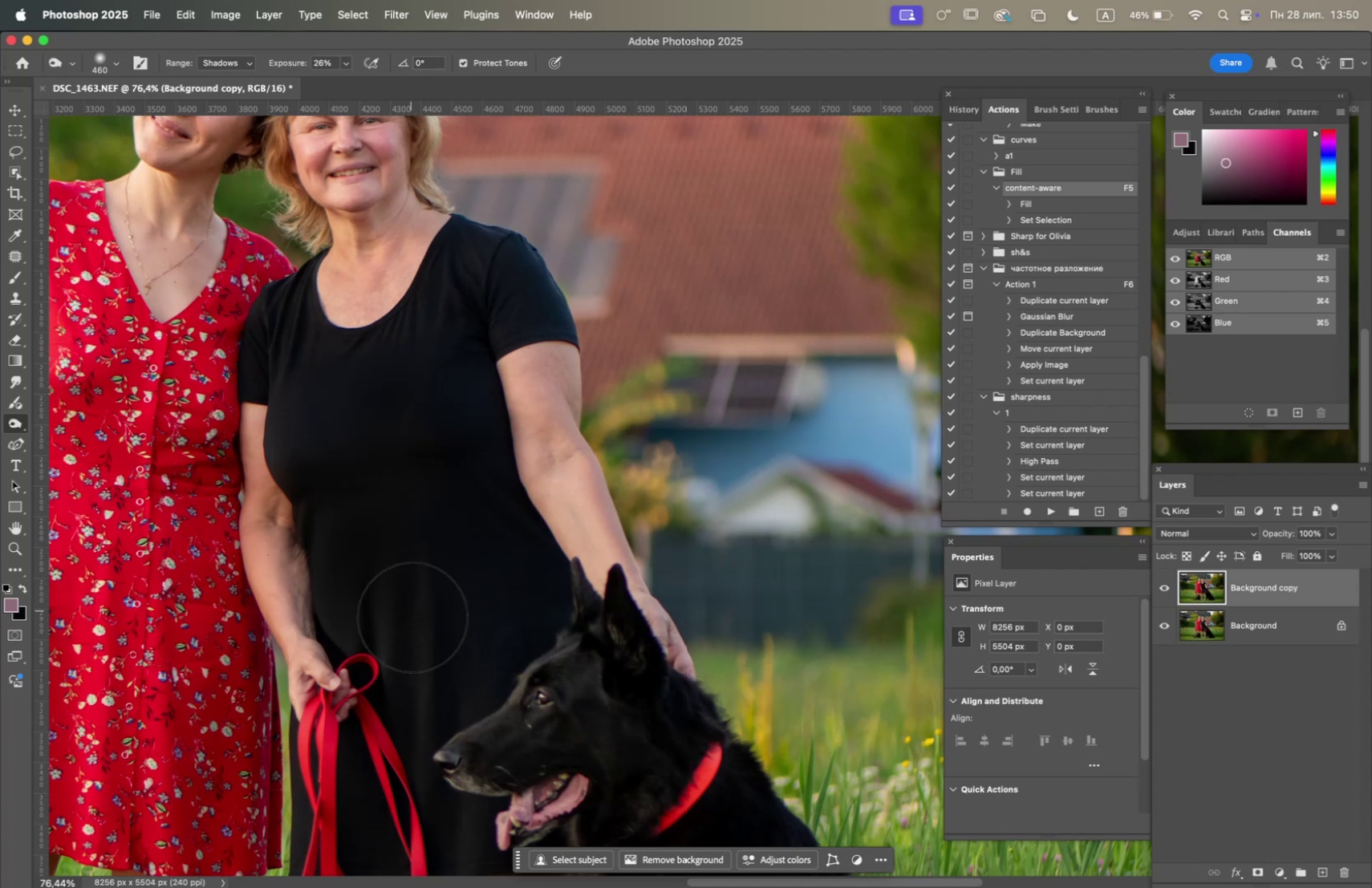 
left_click([409, 626])
 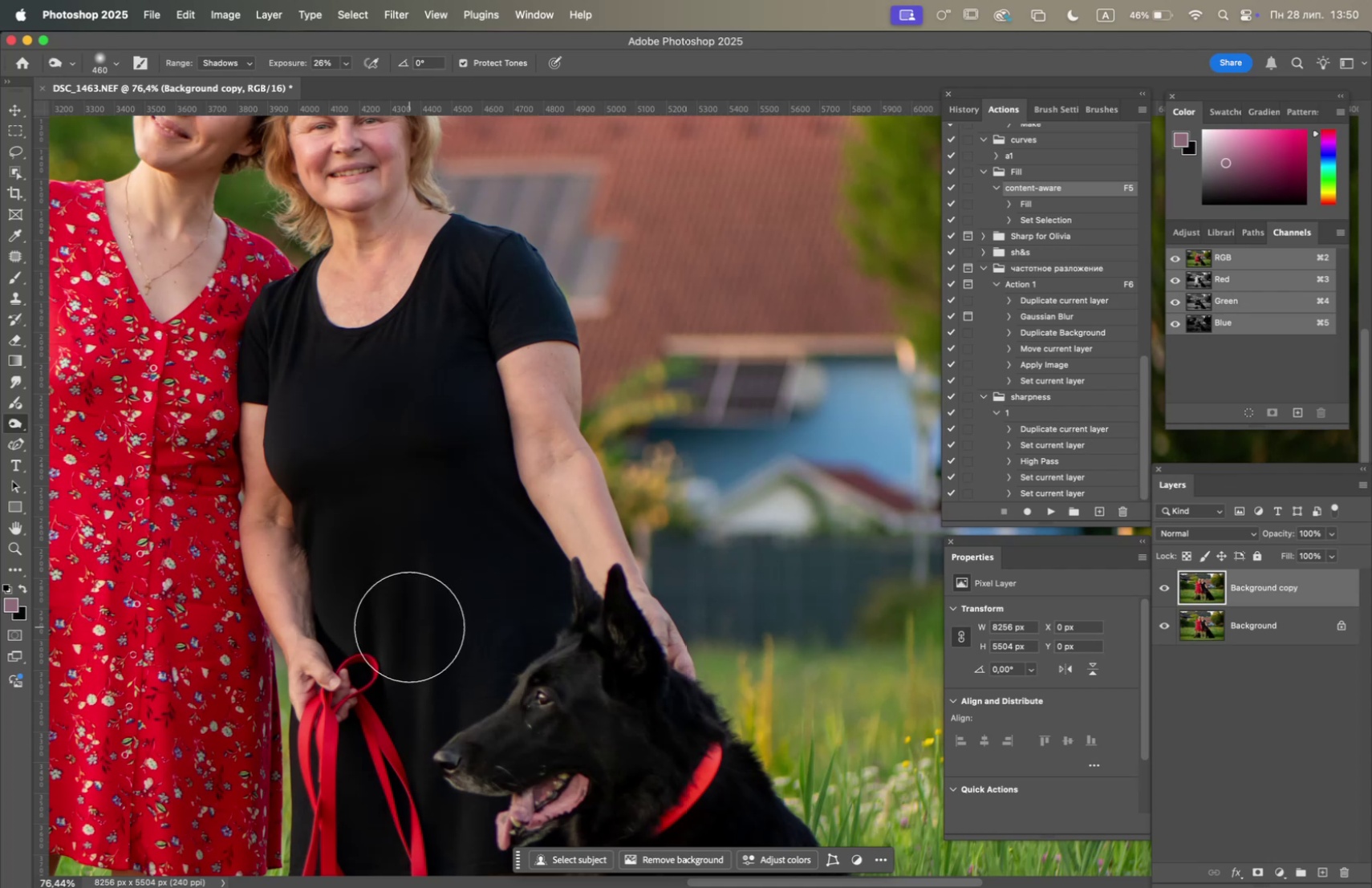 
hold_key(key=Space, duration=0.86)
 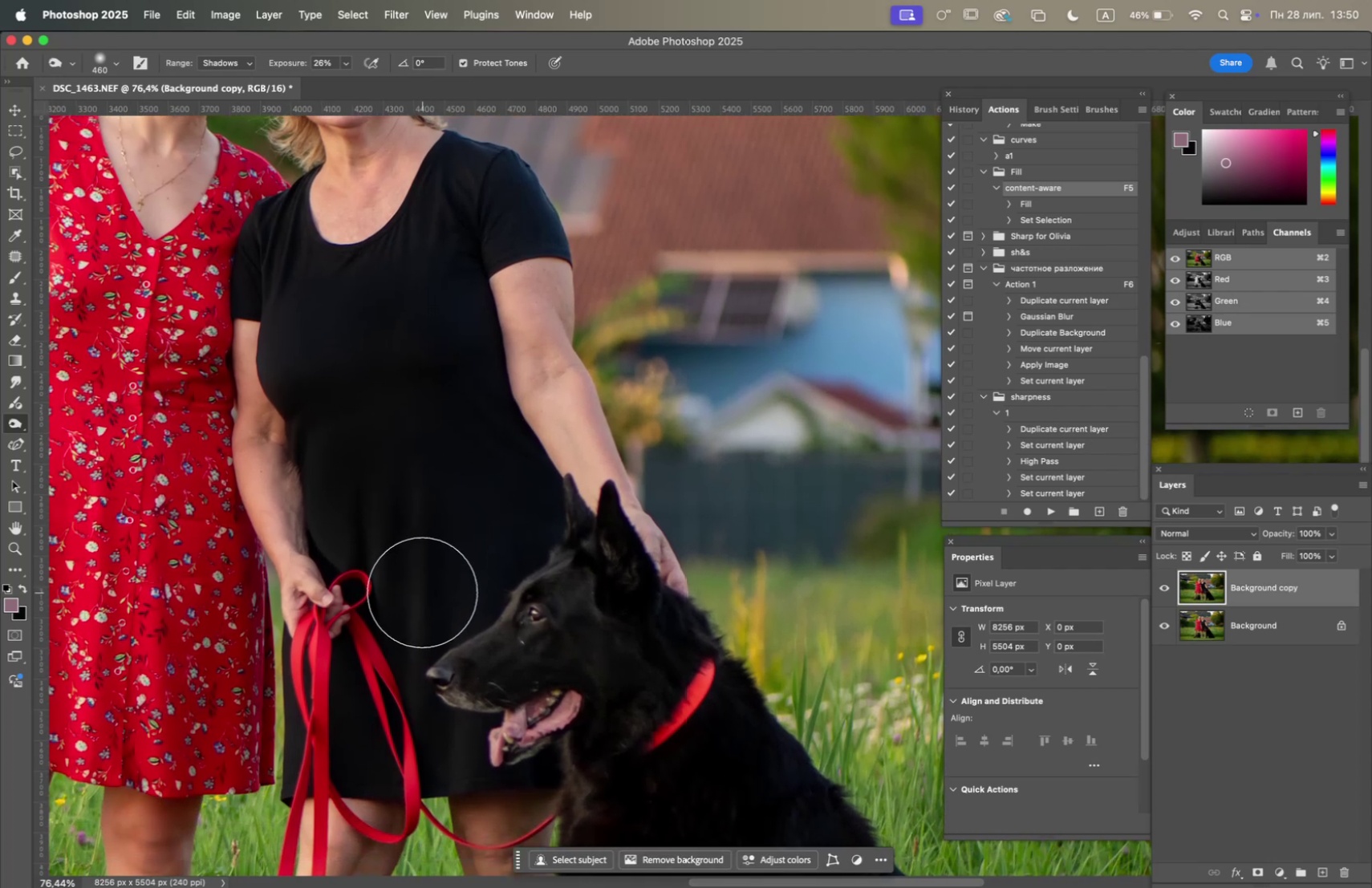 
left_click_drag(start_coordinate=[526, 512], to_coordinate=[519, 428])
 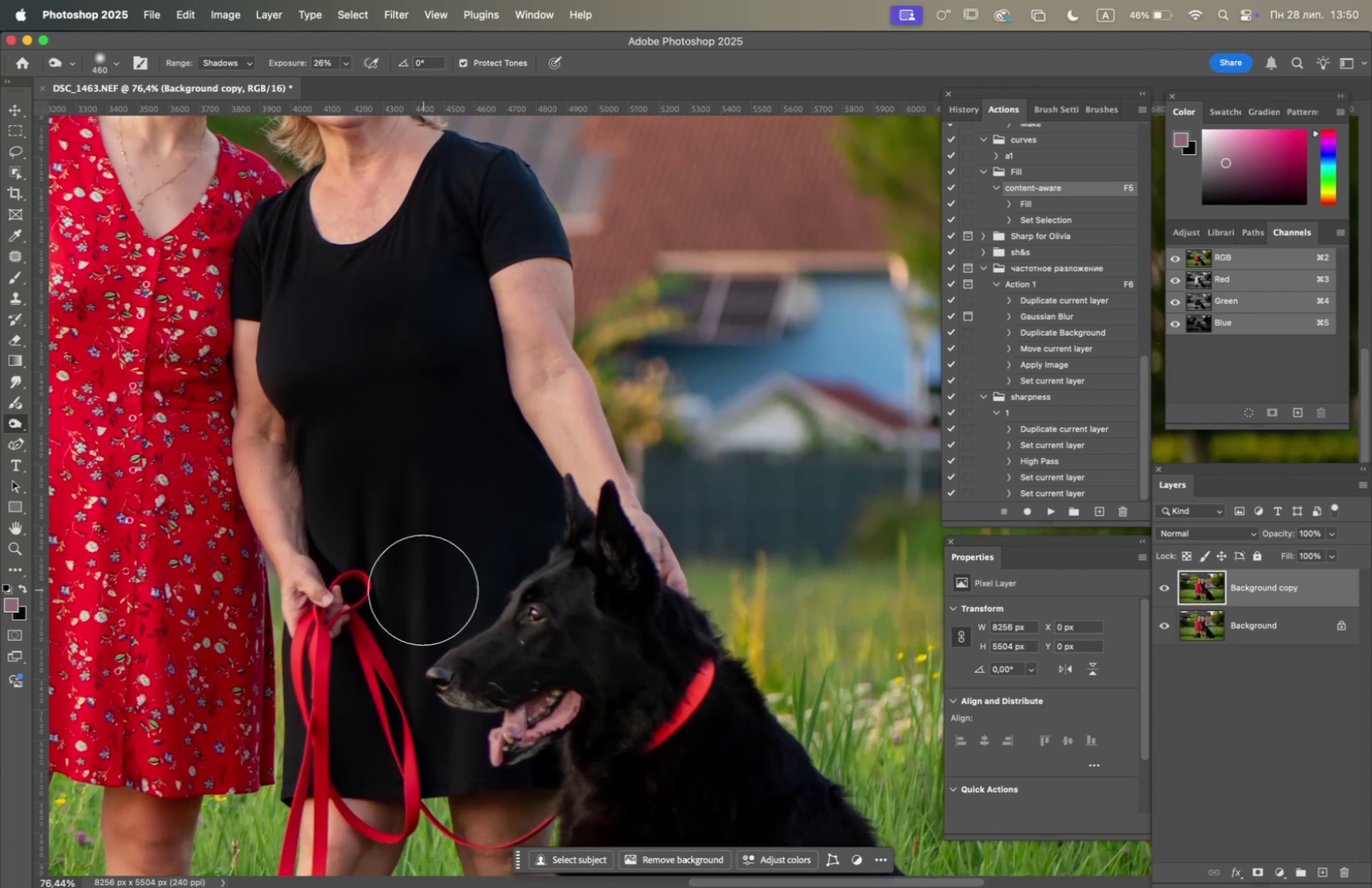 
left_click([422, 591])
 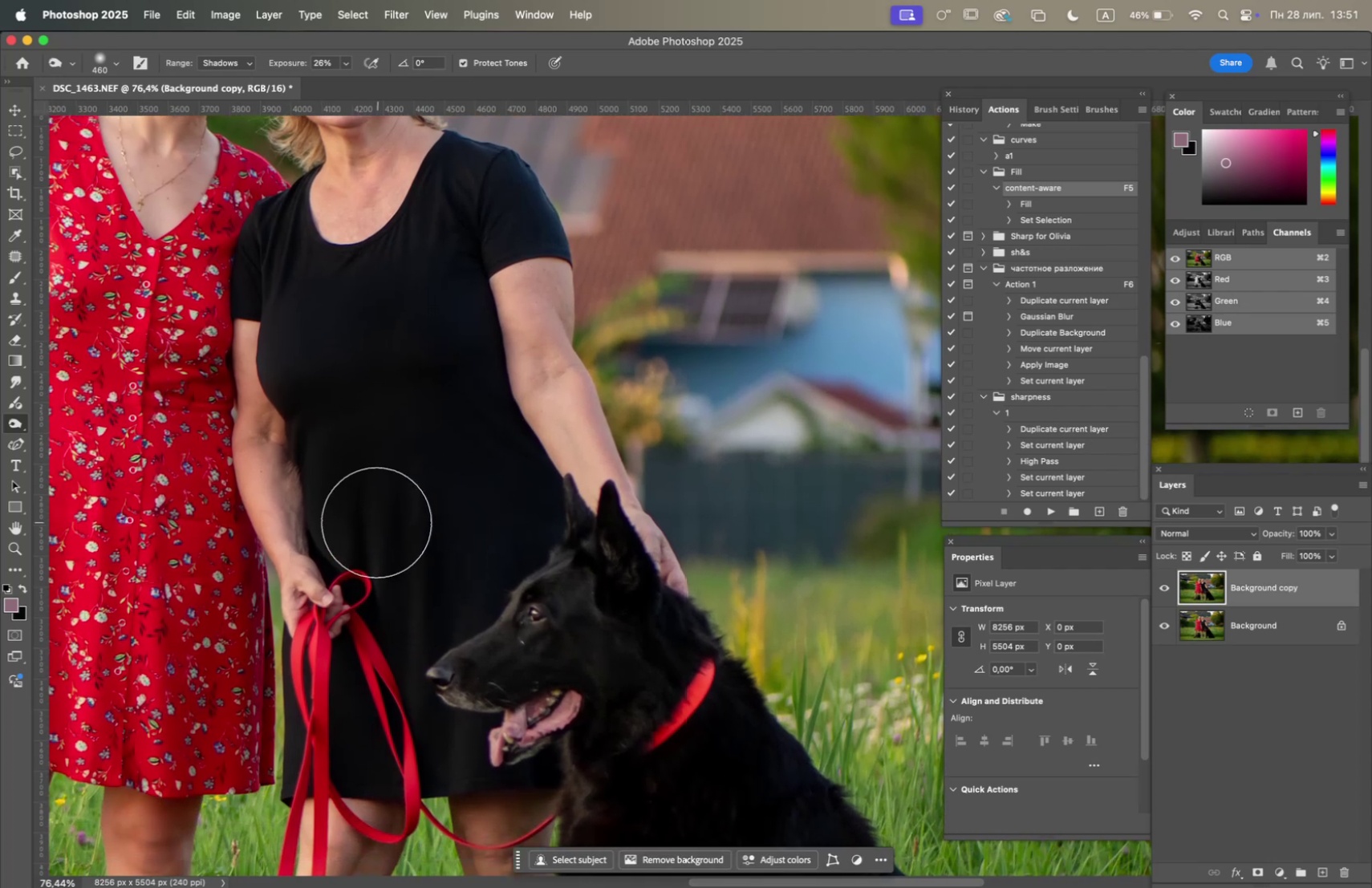 
left_click([375, 522])
 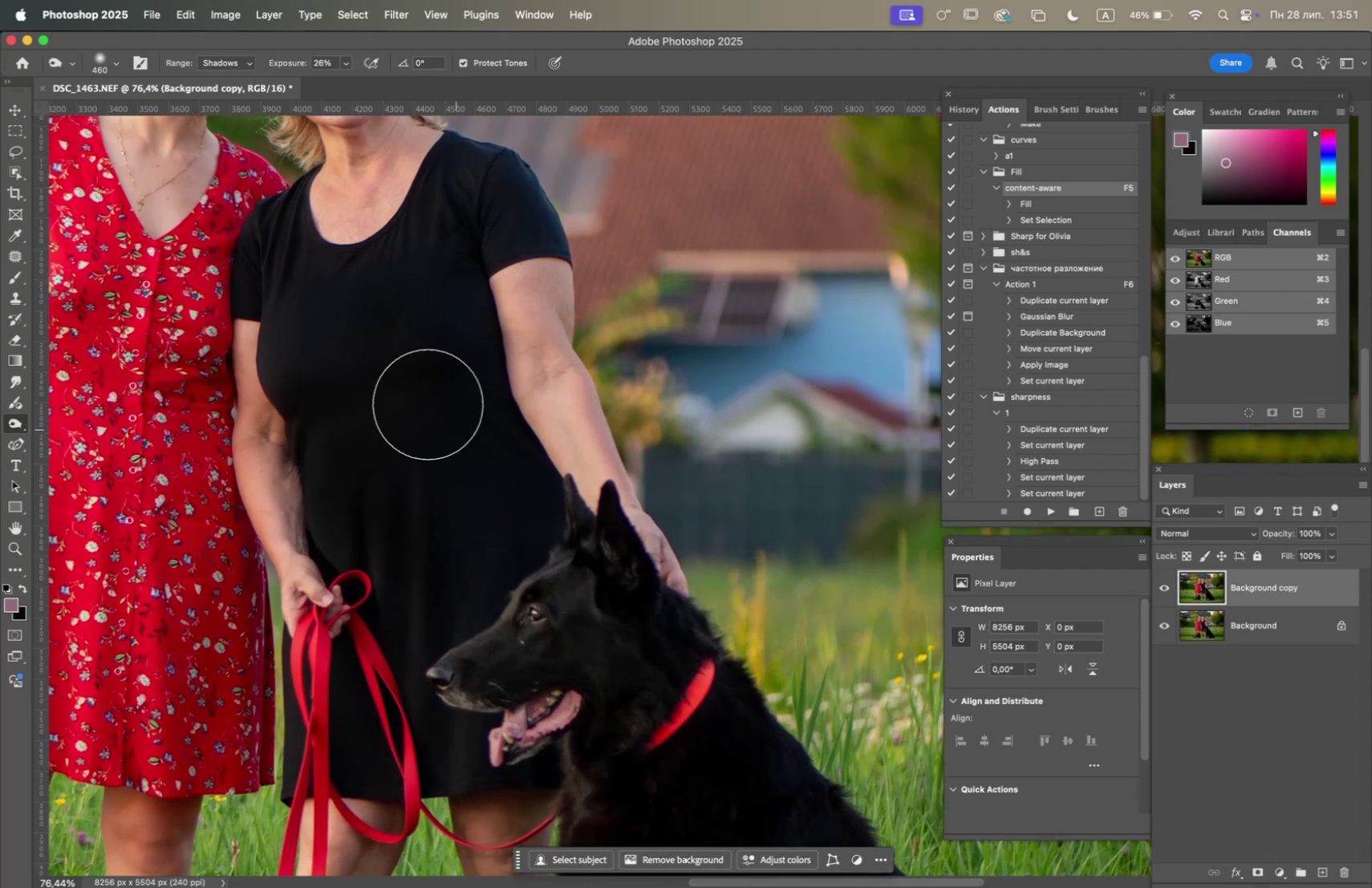 
left_click([327, 326])
 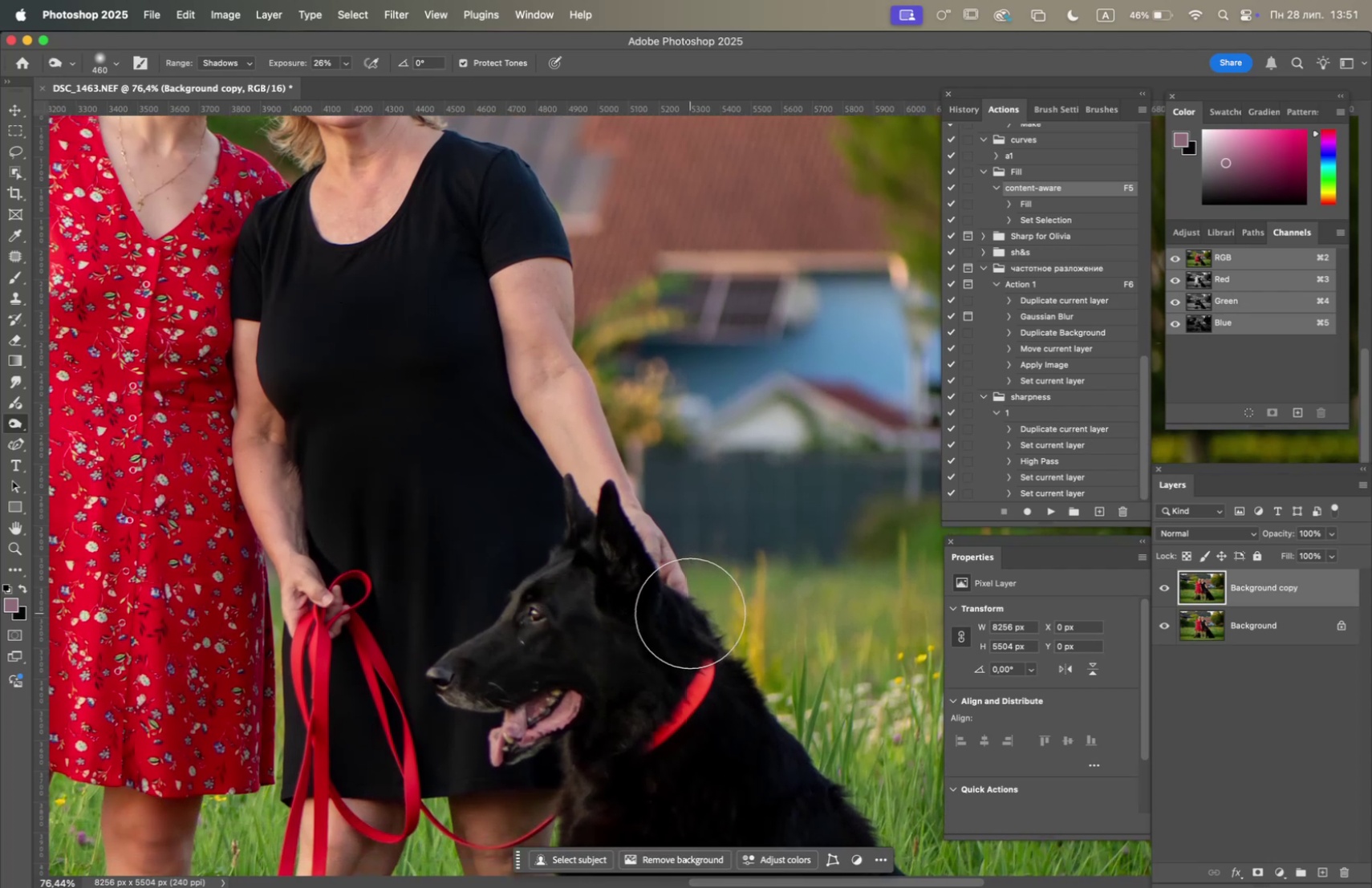 
hold_key(key=Space, duration=1.07)
 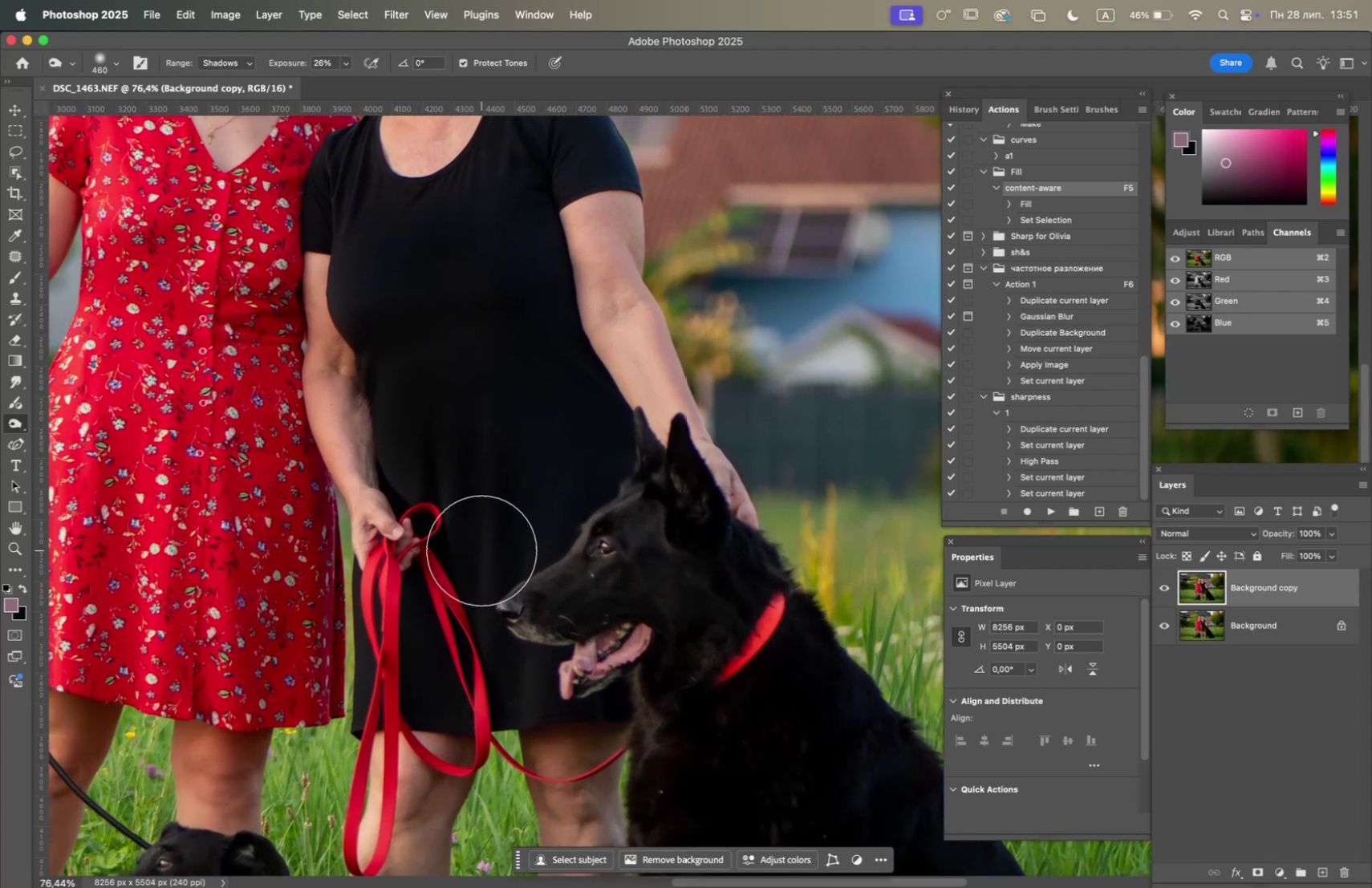 
left_click_drag(start_coordinate=[504, 525], to_coordinate=[558, 471])
 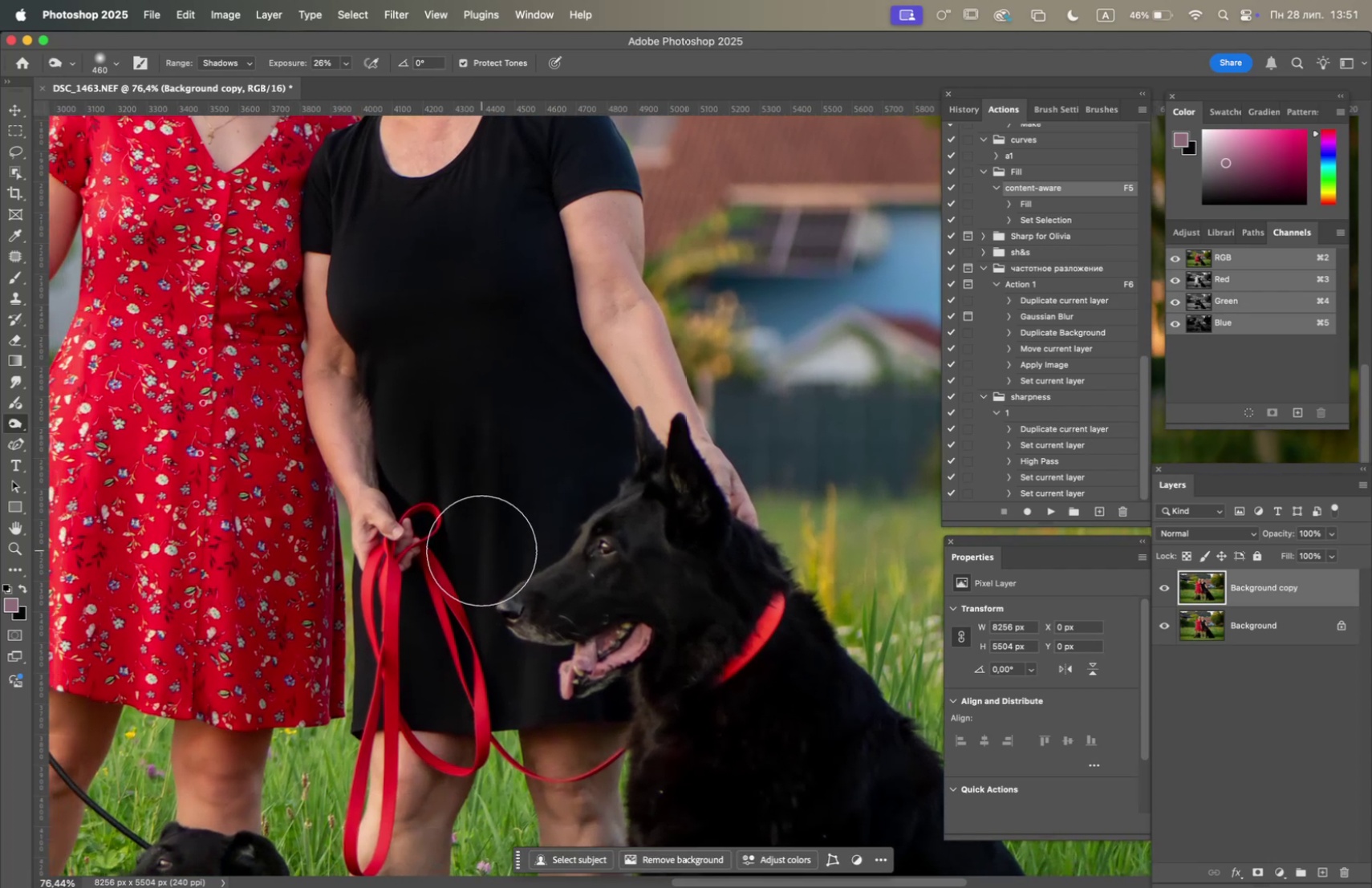 
left_click([481, 547])
 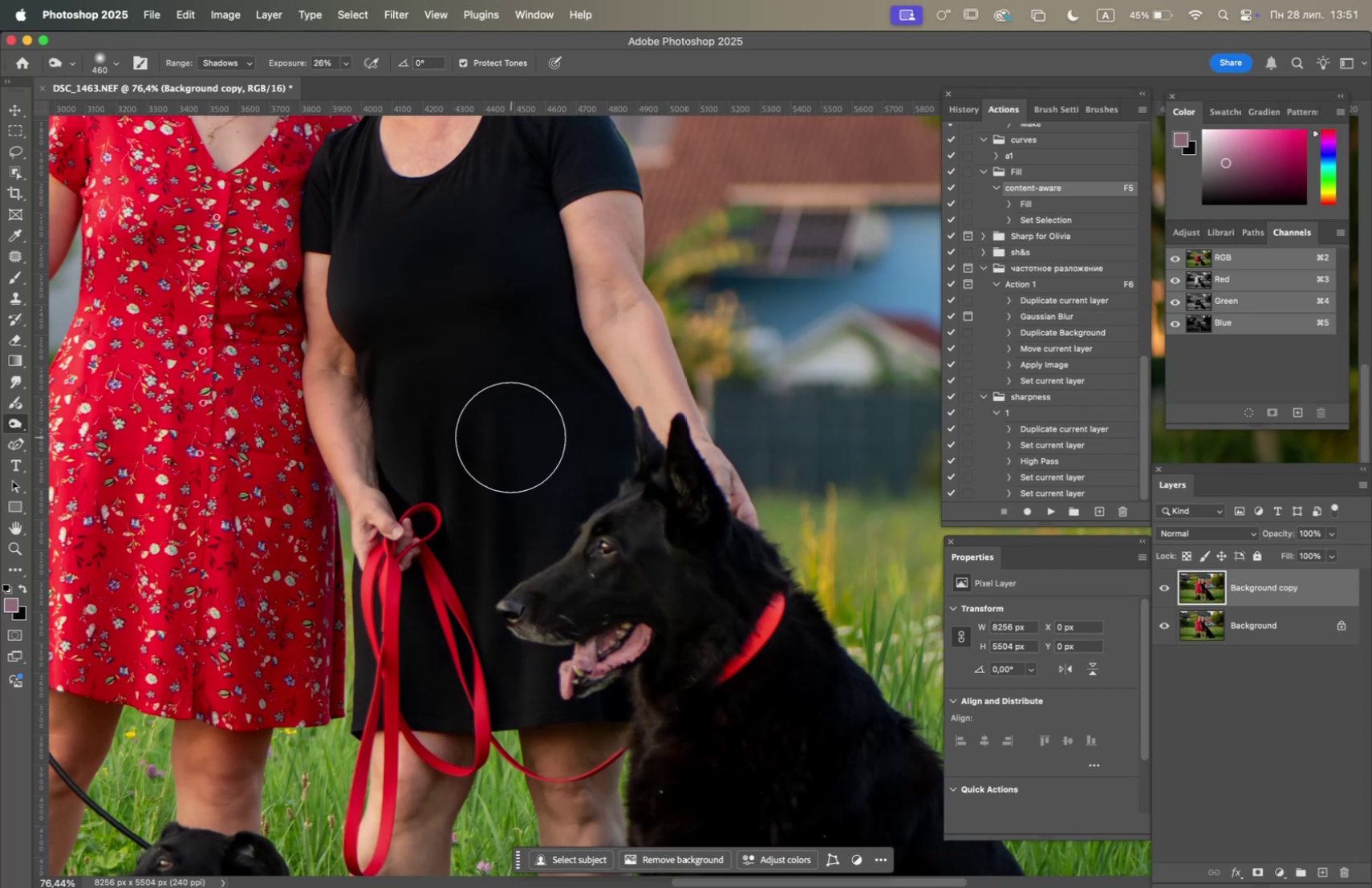 
hold_key(key=OptionLeft, duration=3.37)
scroll: coordinate [558, 460], scroll_direction: down, amount: 11.0
 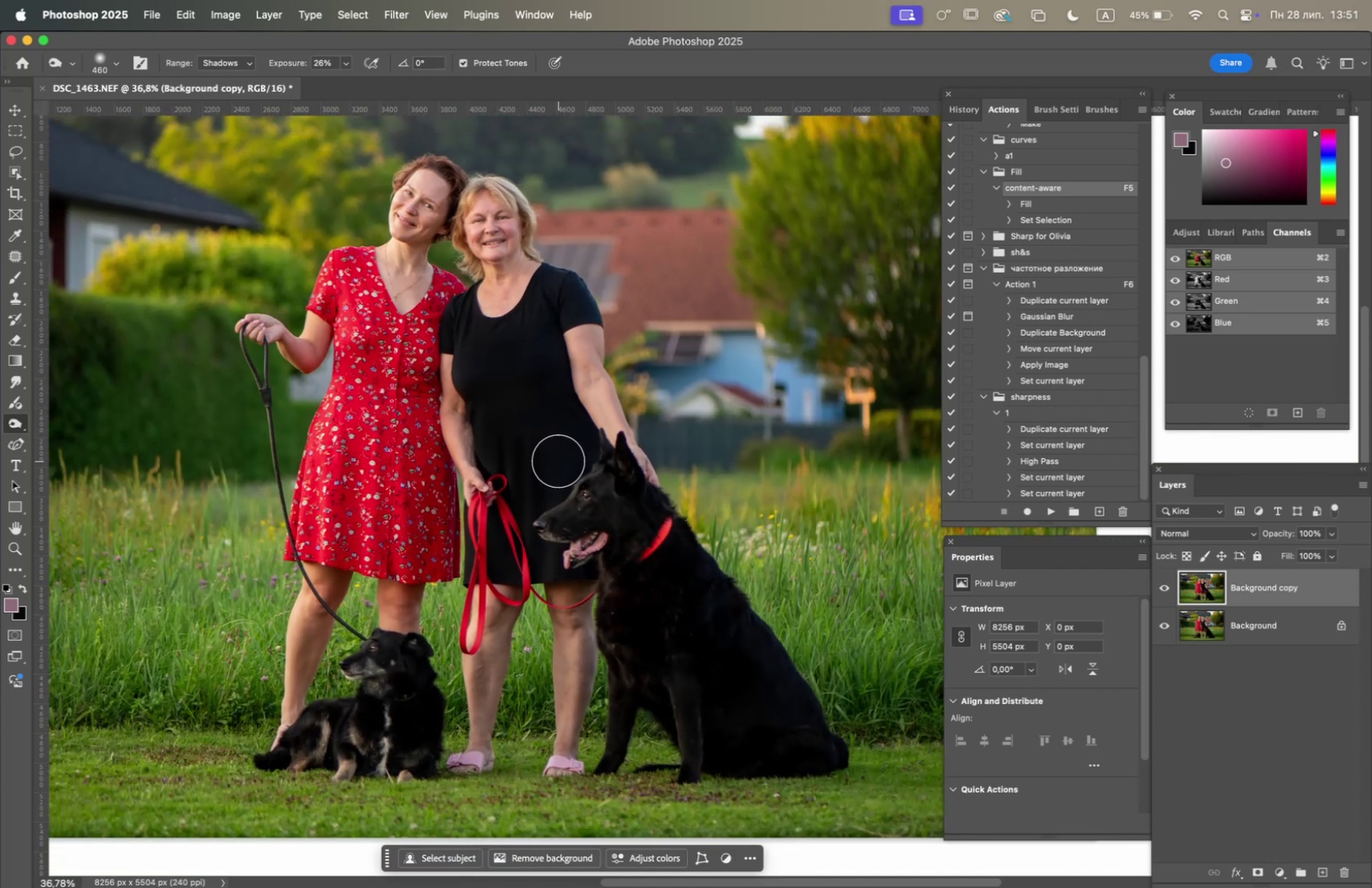 
scroll: coordinate [558, 460], scroll_direction: up, amount: 2.0
 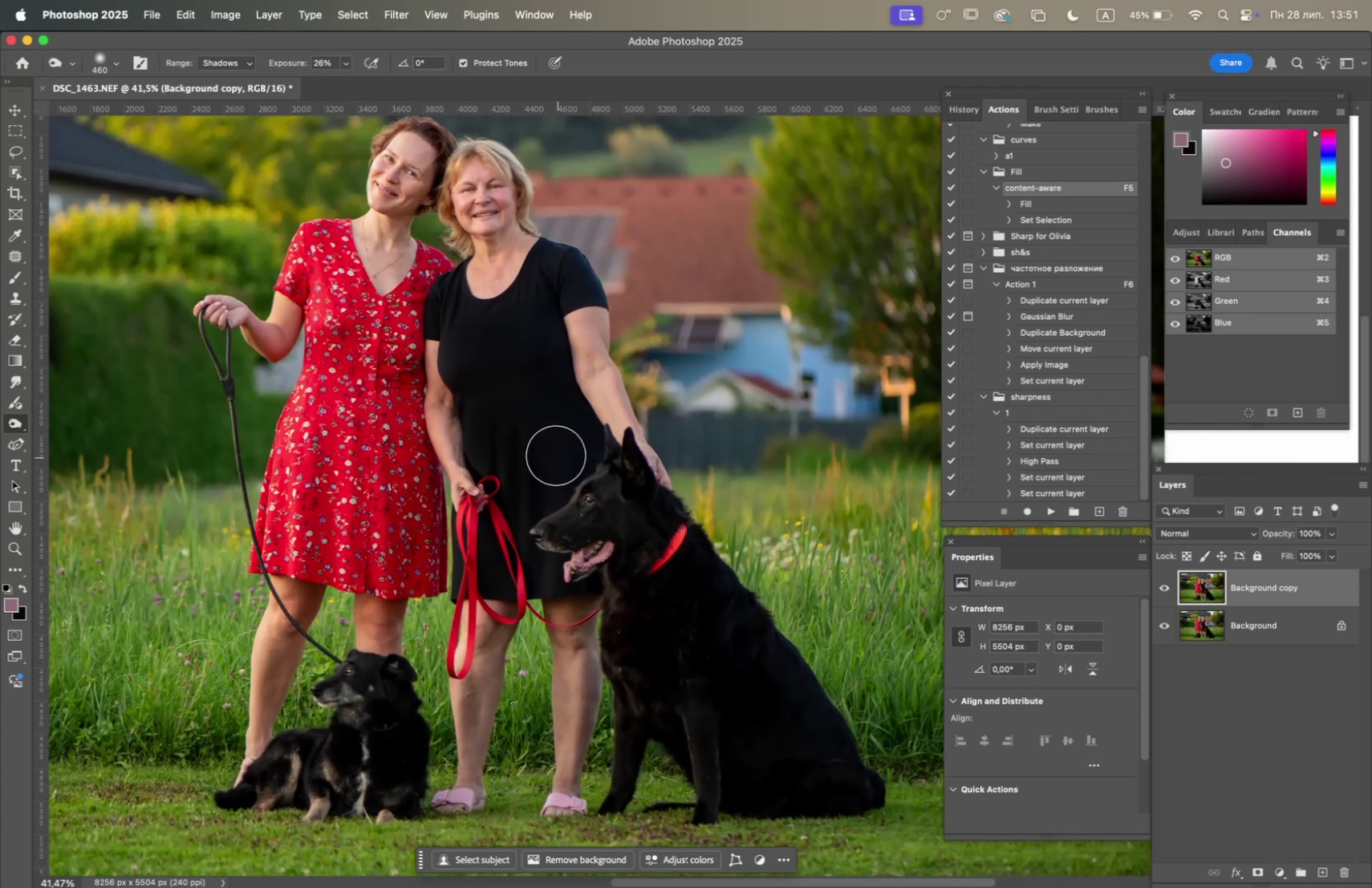 
hold_key(key=Space, duration=1.07)
 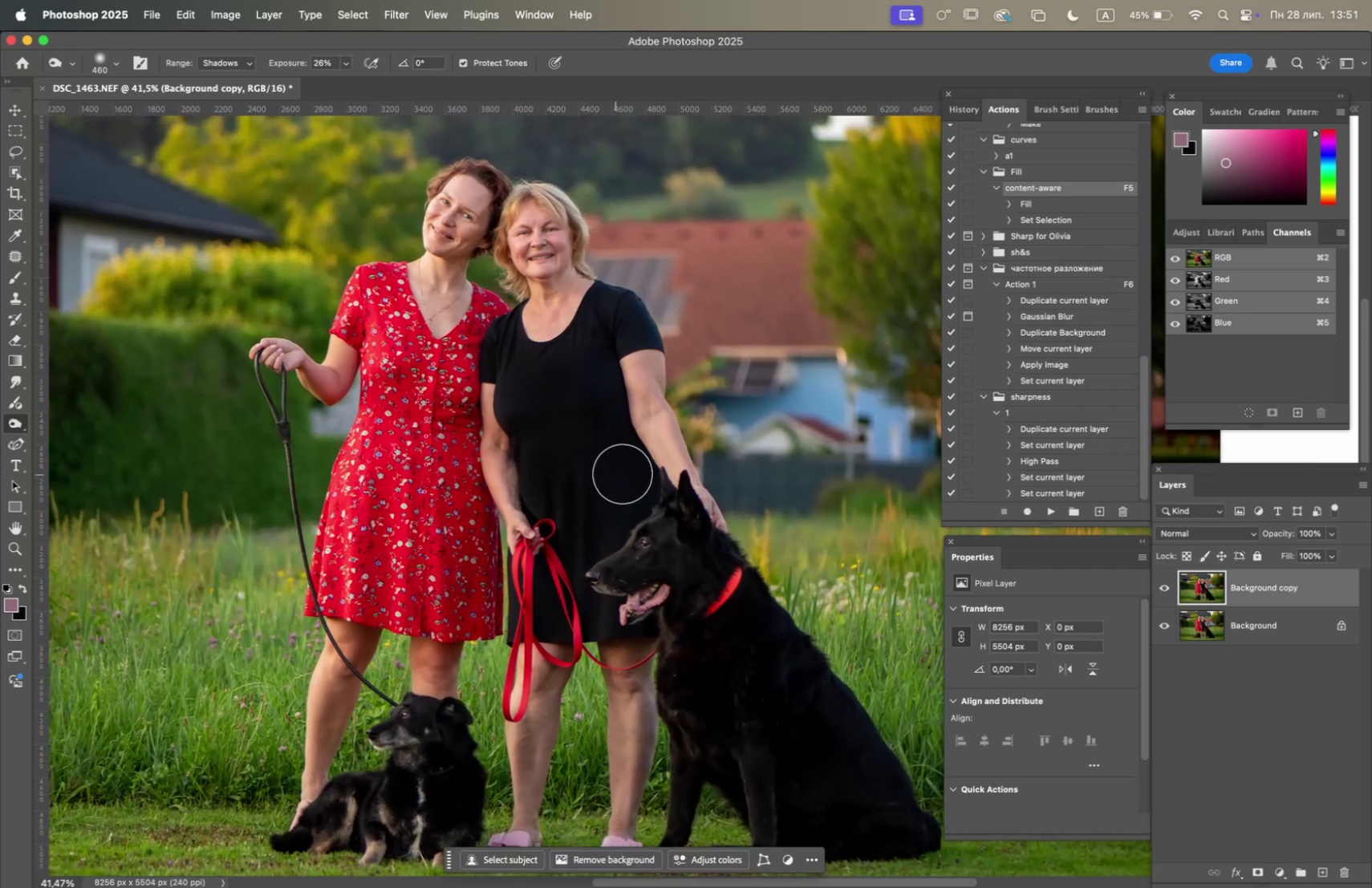 
left_click_drag(start_coordinate=[553, 418], to_coordinate=[608, 461])
 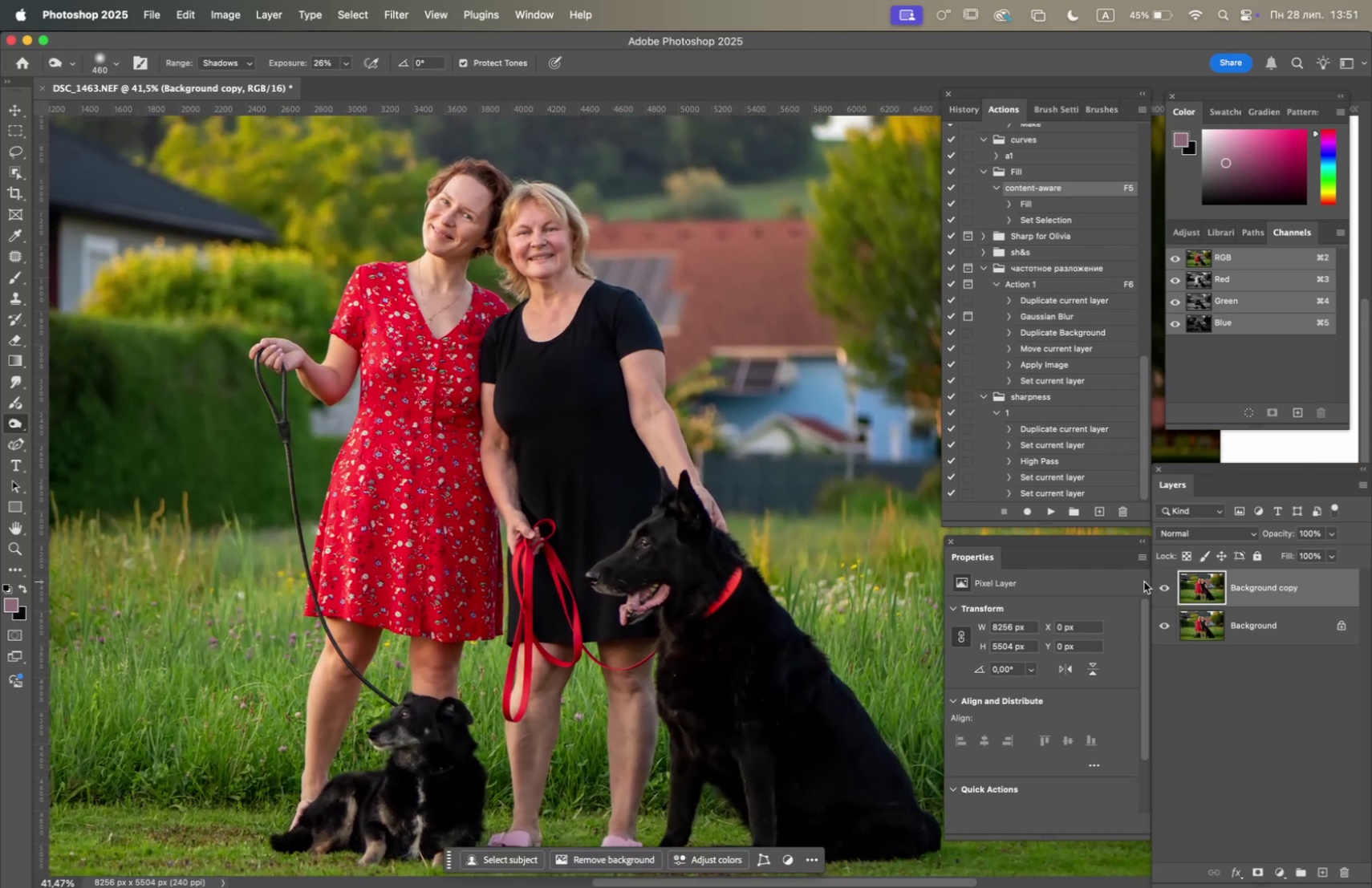 
left_click([1163, 582])
 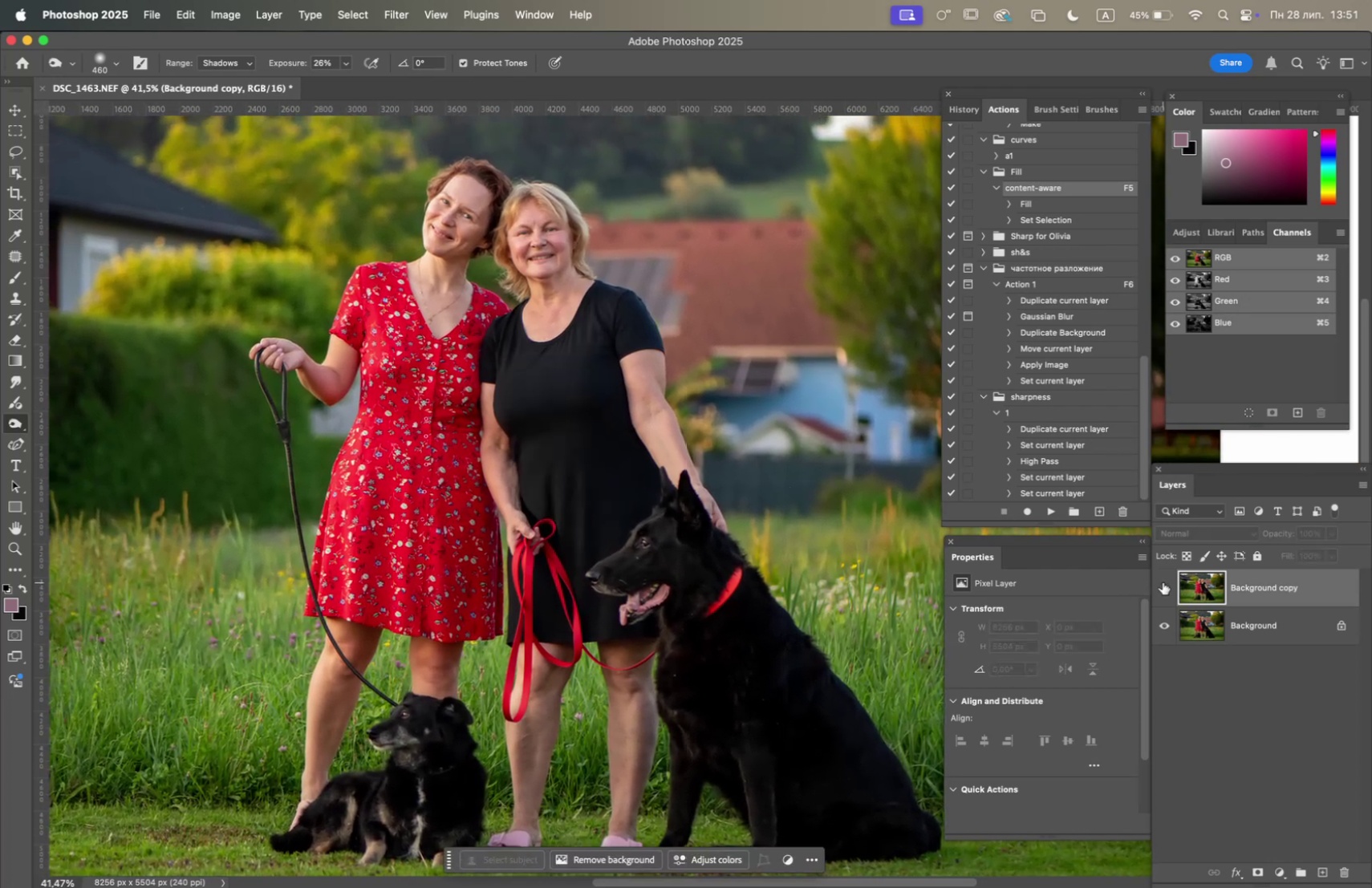 
left_click([1163, 582])
 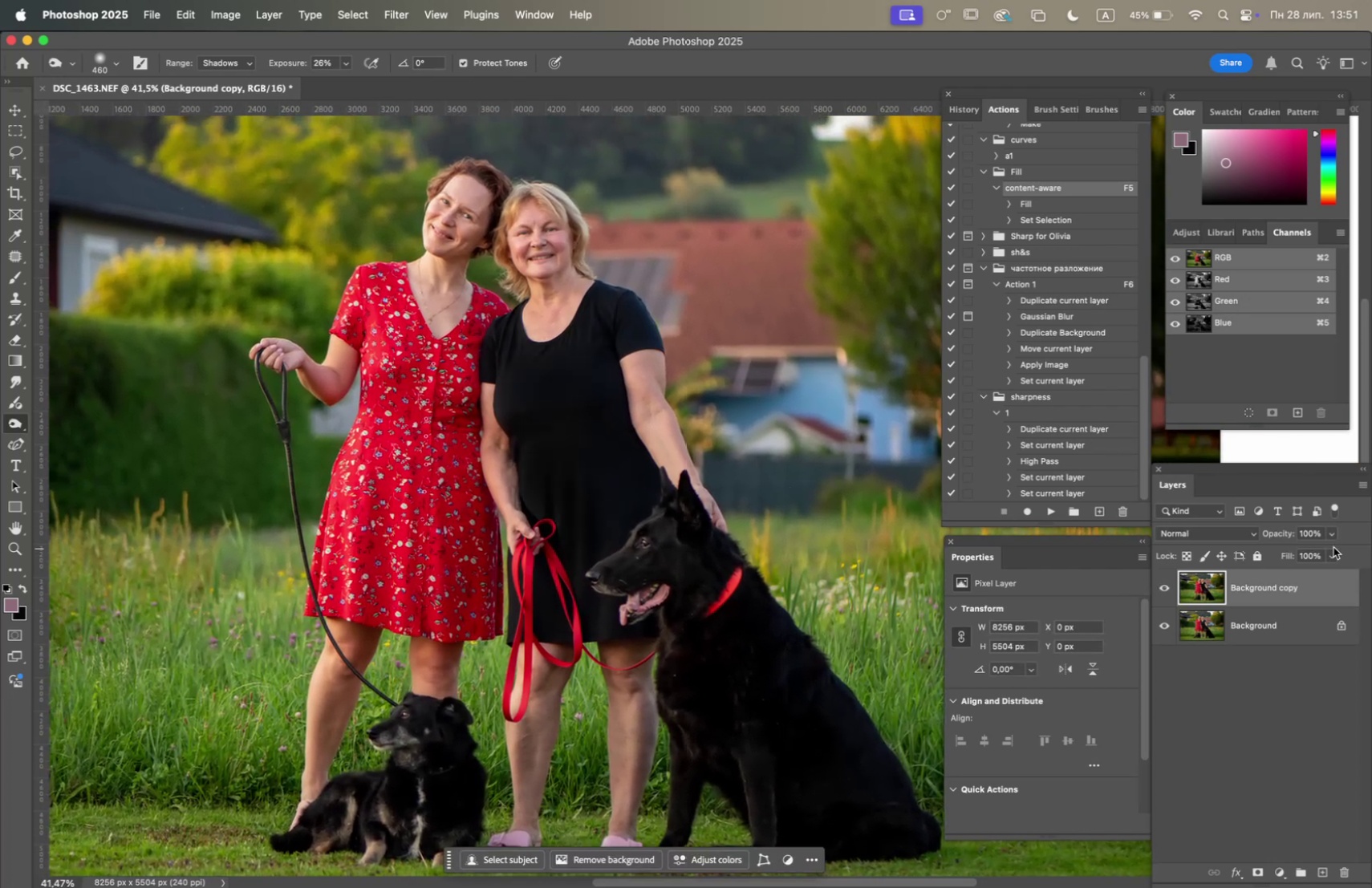 
left_click([1330, 536])
 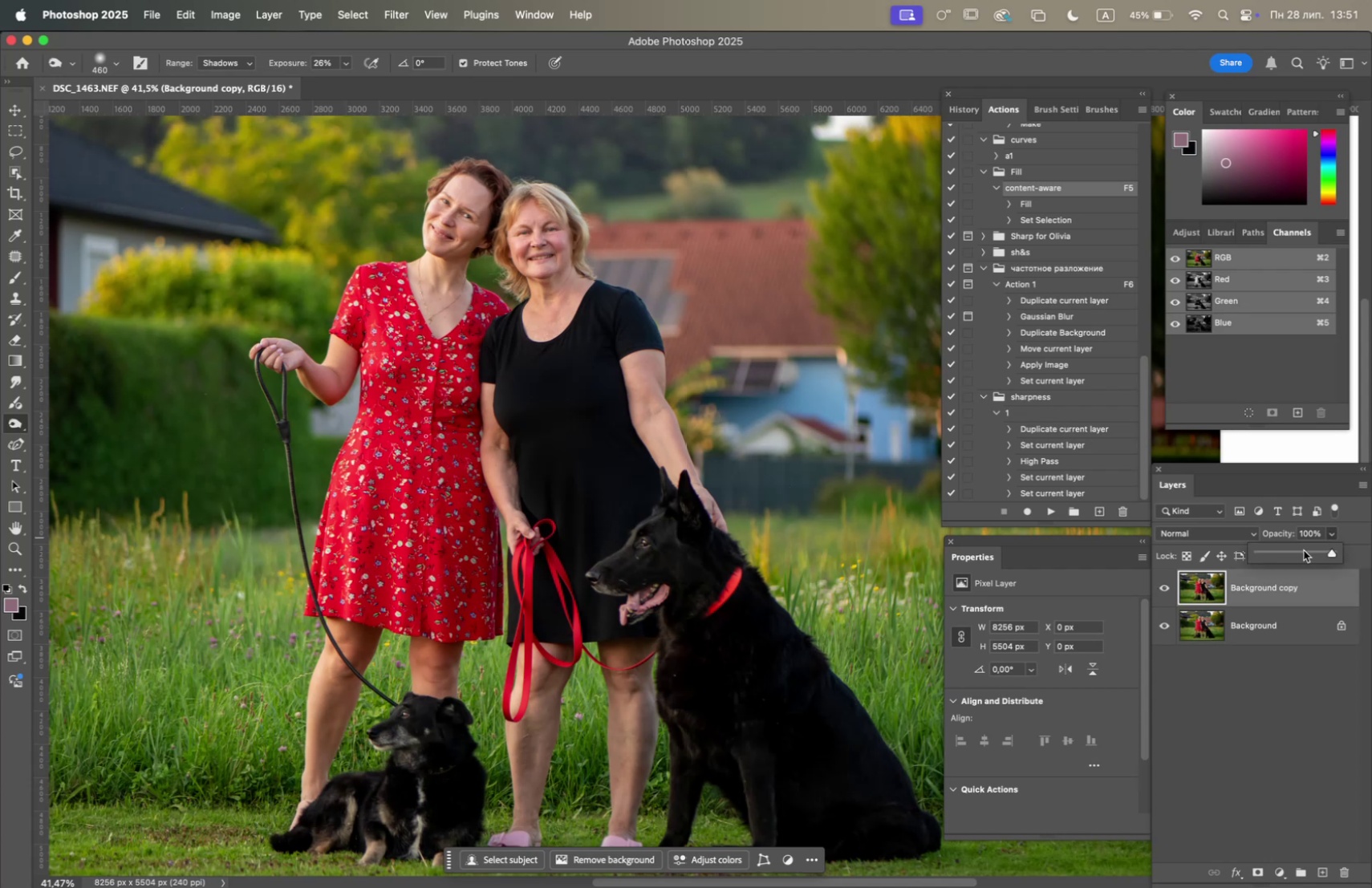 
left_click([1303, 551])
 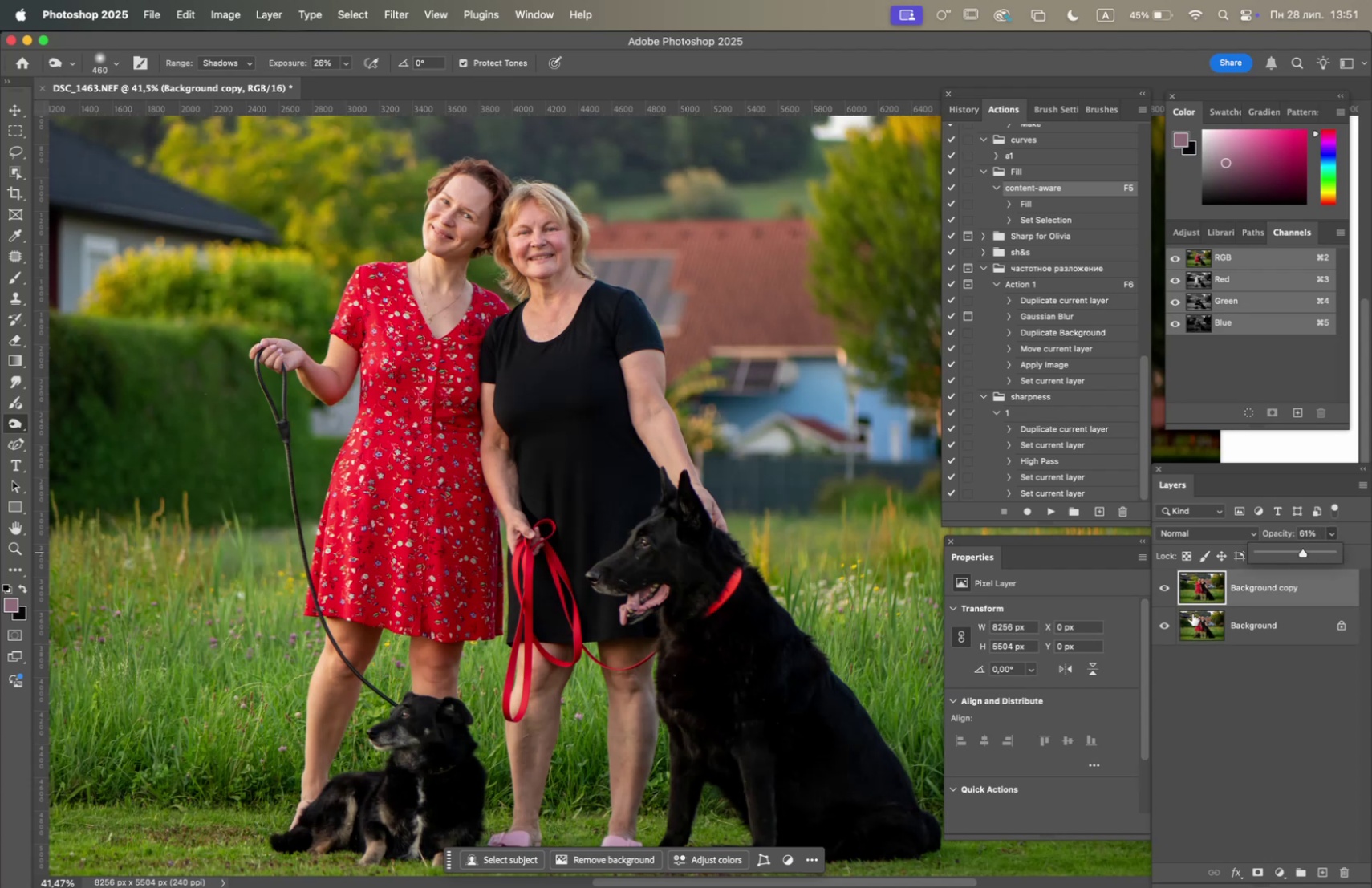 
left_click([1162, 582])
 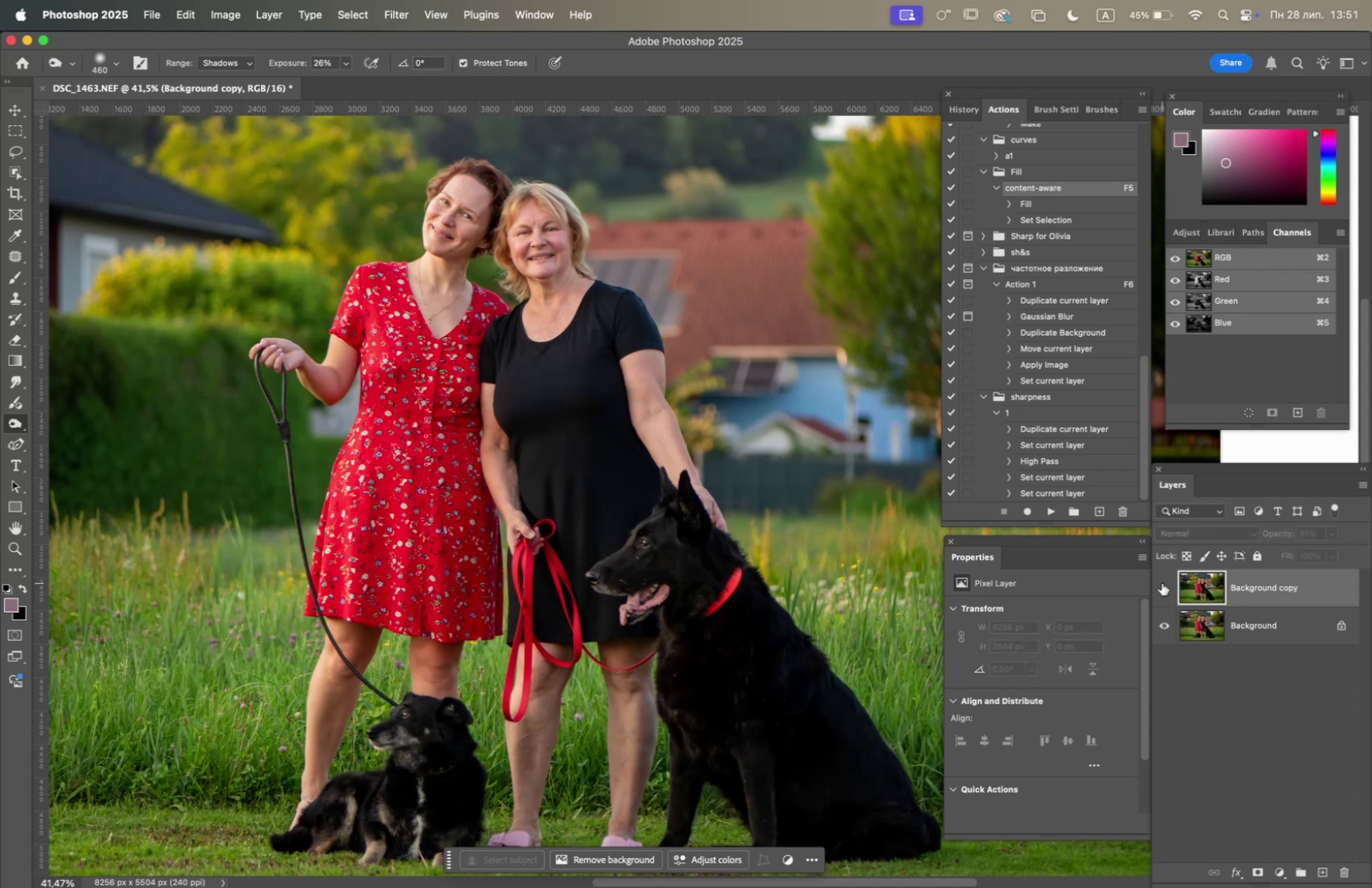 
left_click([1162, 582])
 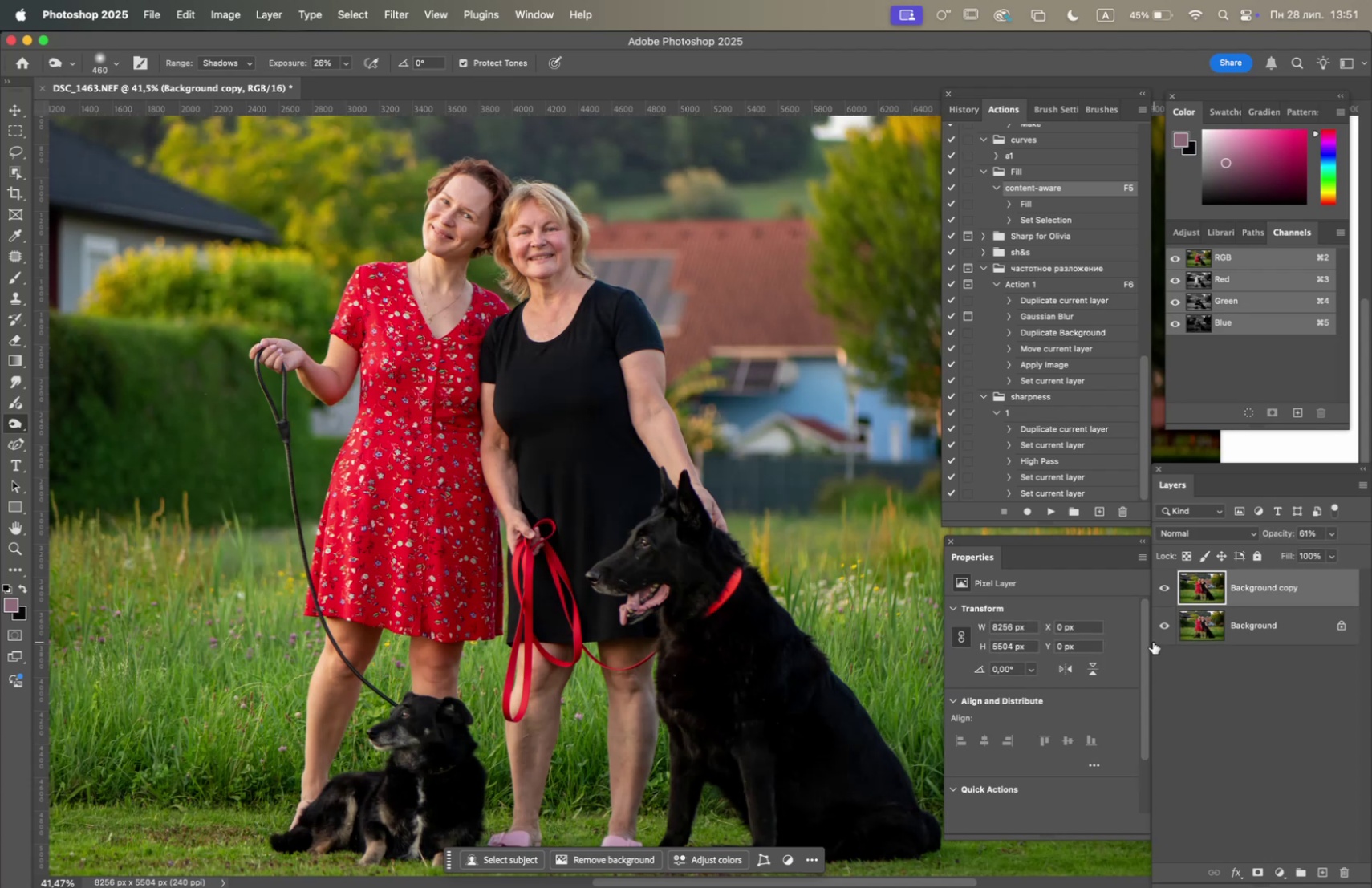 
right_click([1297, 620])
 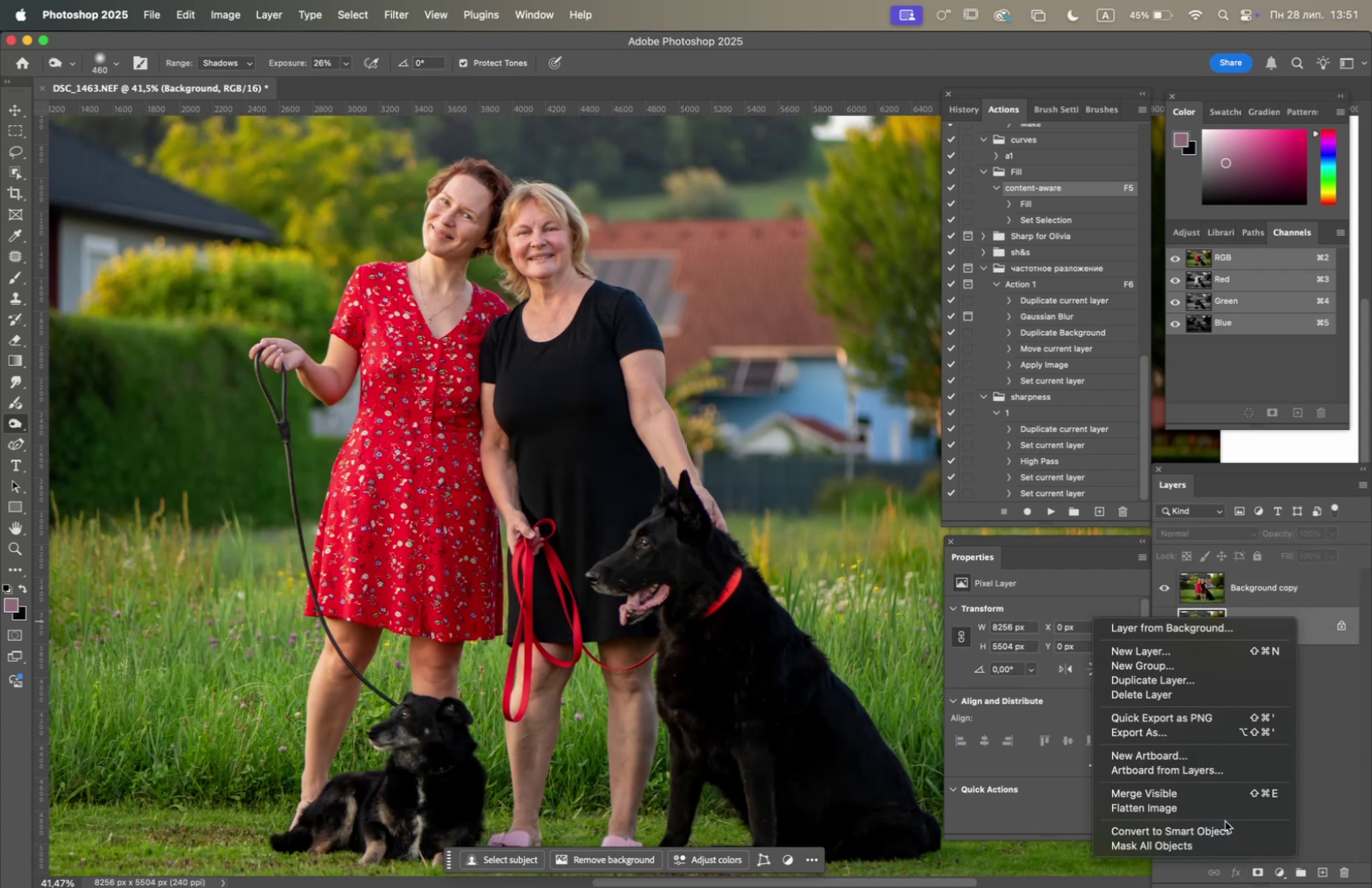 
left_click([1225, 808])
 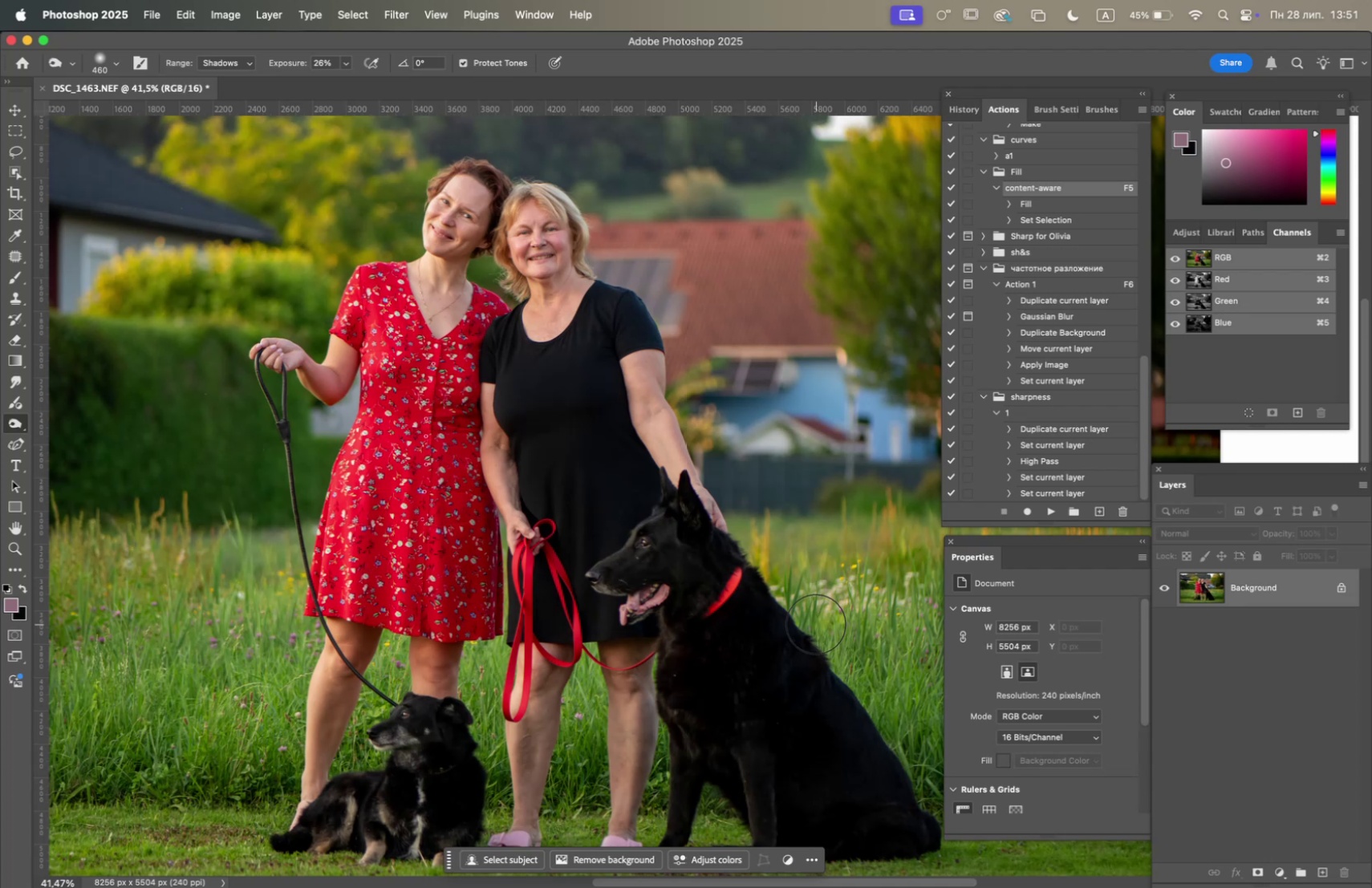 
wait(18.79)
 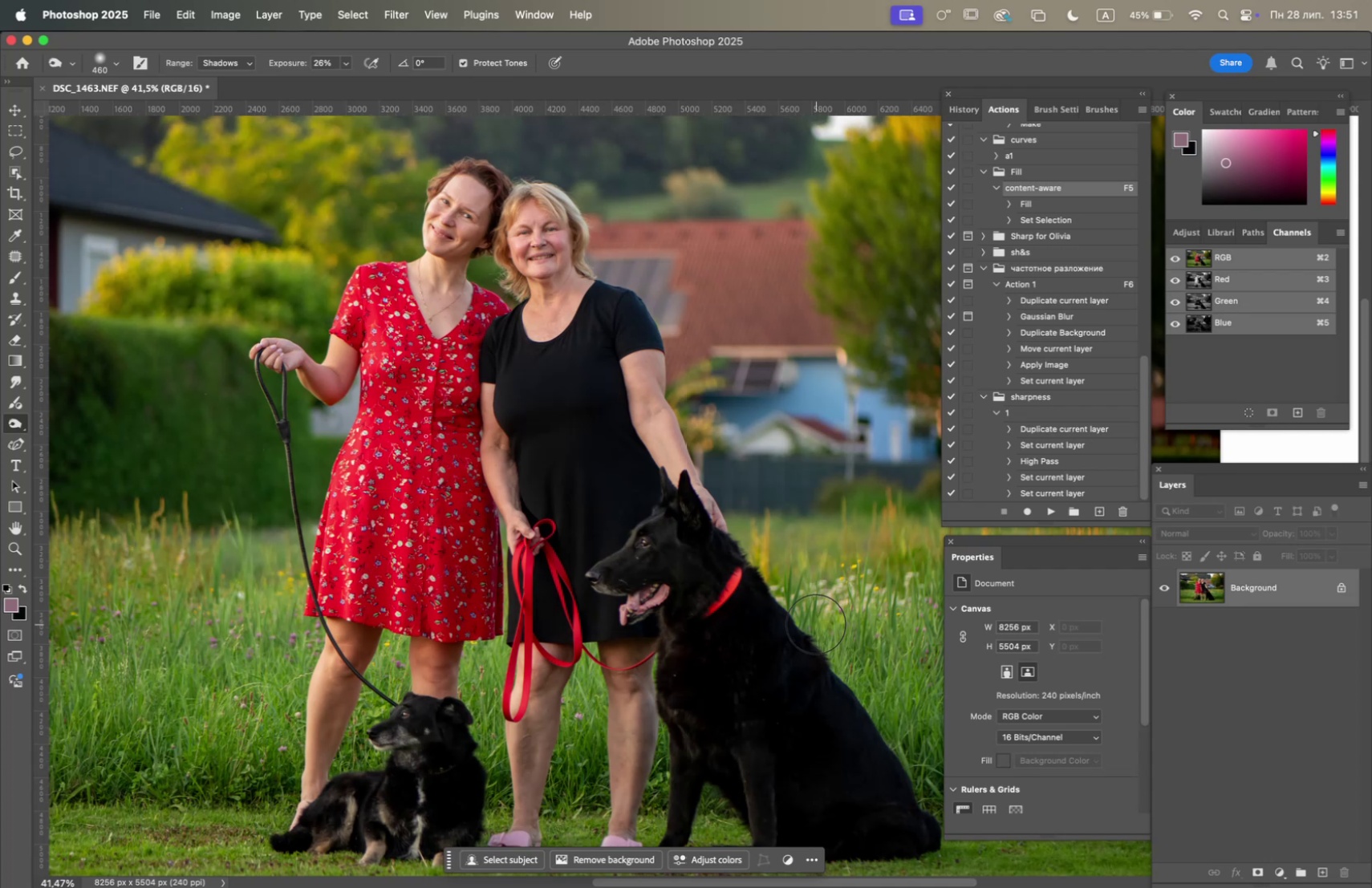 
hold_key(key=OptionLeft, duration=4.69)
scroll: coordinate [643, 631], scroll_direction: up, amount: 16.0
 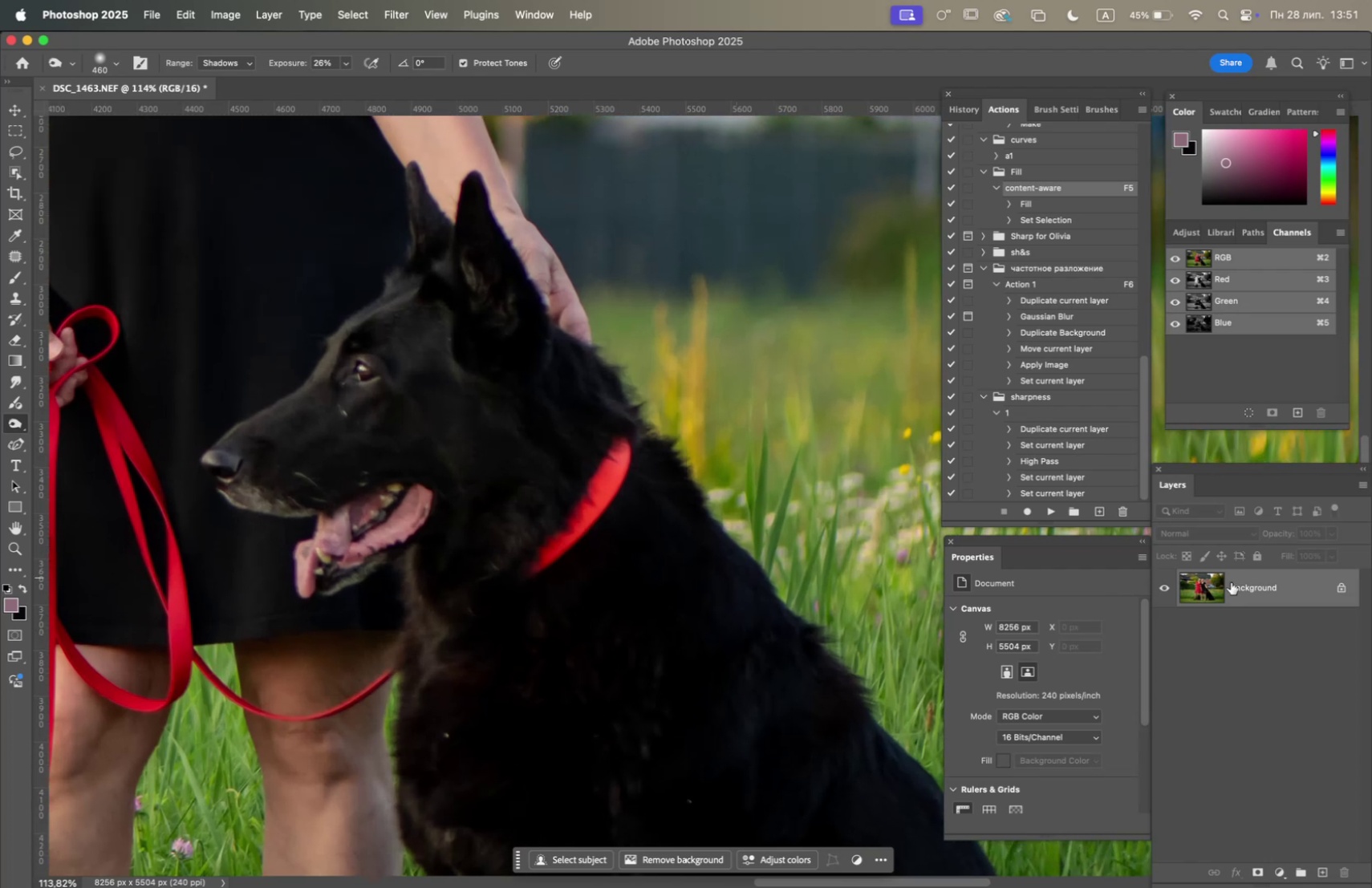 
left_click_drag(start_coordinate=[1241, 586], to_coordinate=[1321, 874])
 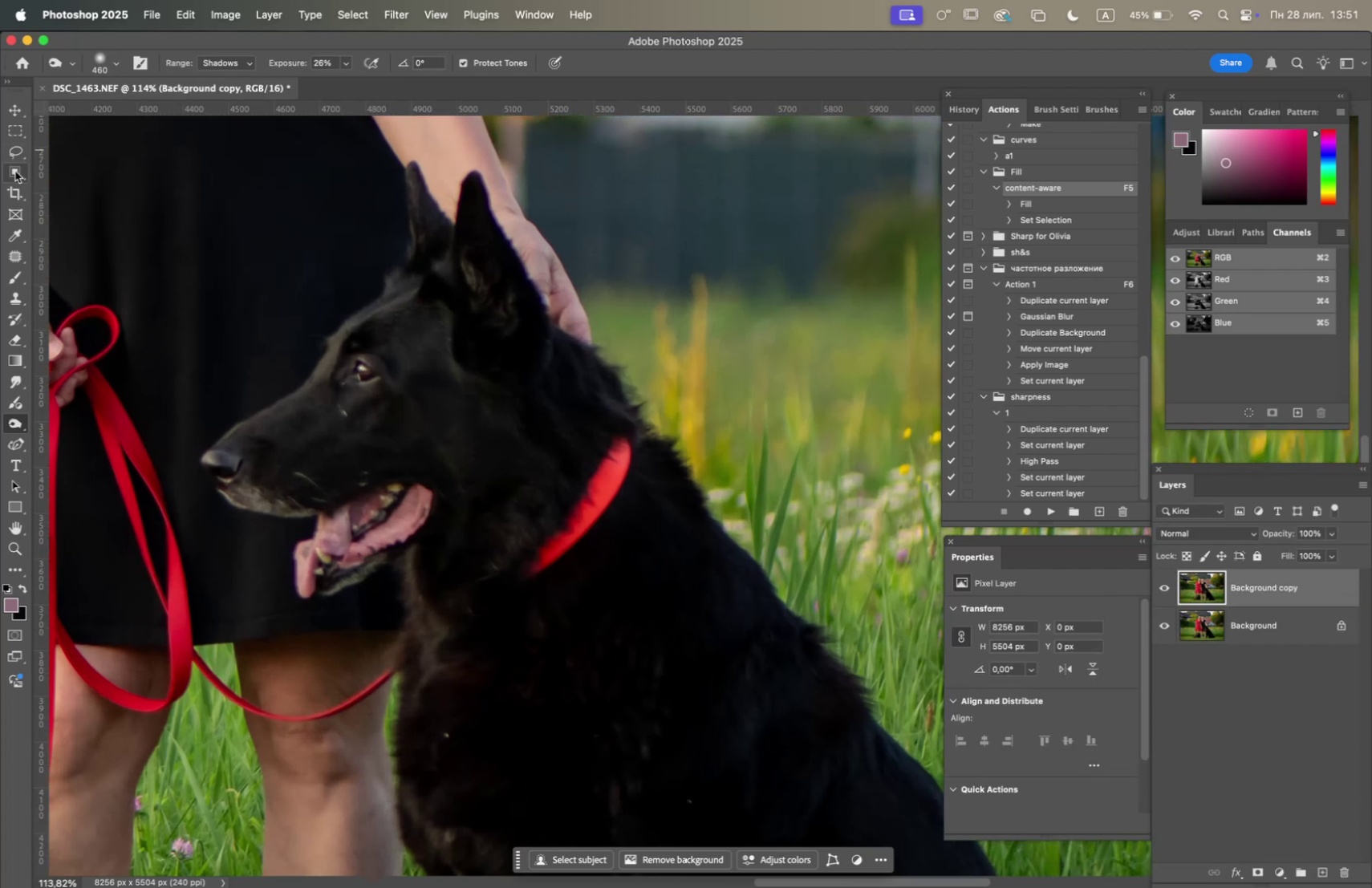 
left_click([12, 152])
 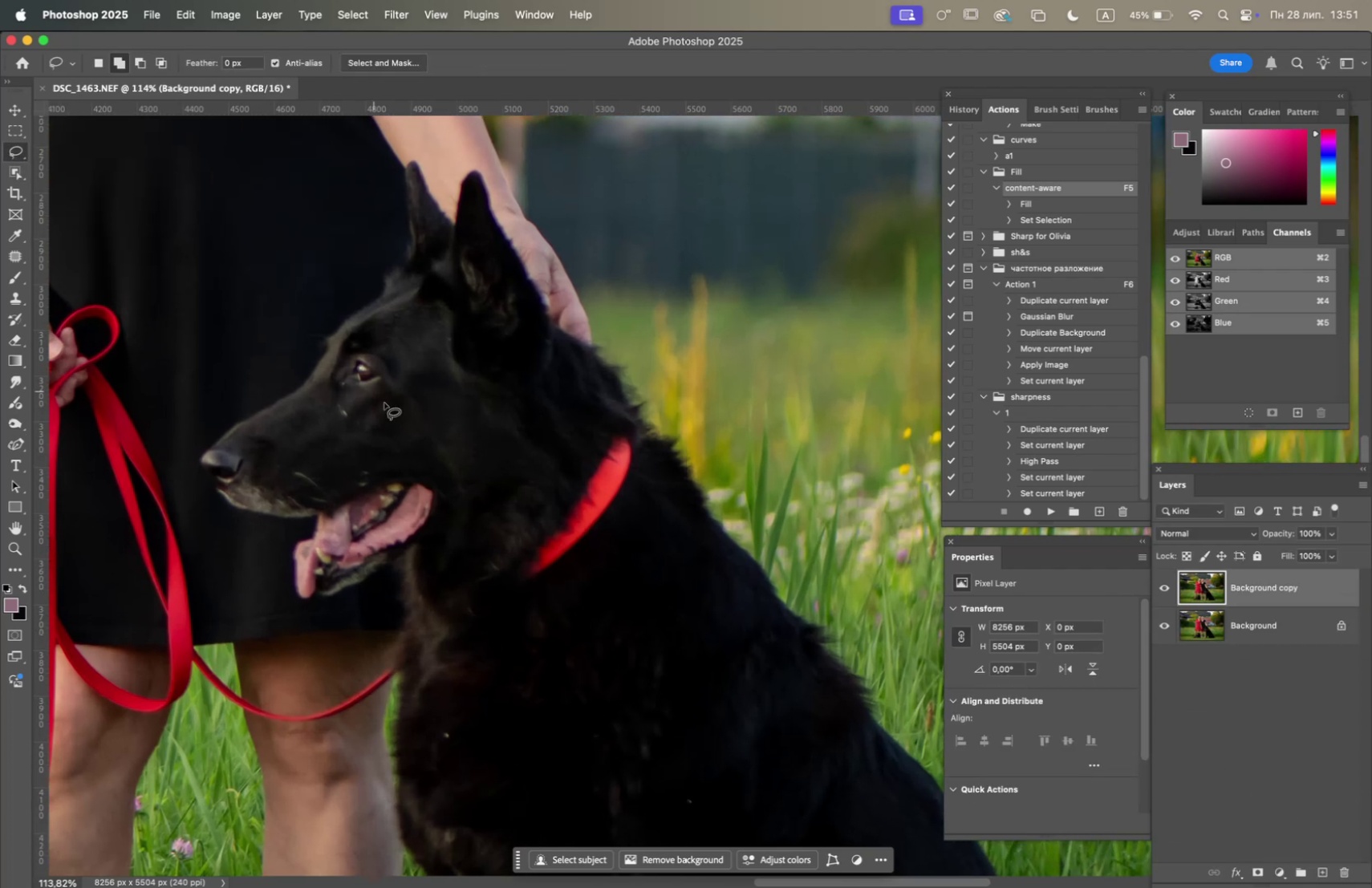 
hold_key(key=OptionLeft, duration=0.65)
scroll: coordinate [374, 388], scroll_direction: up, amount: 3.0
 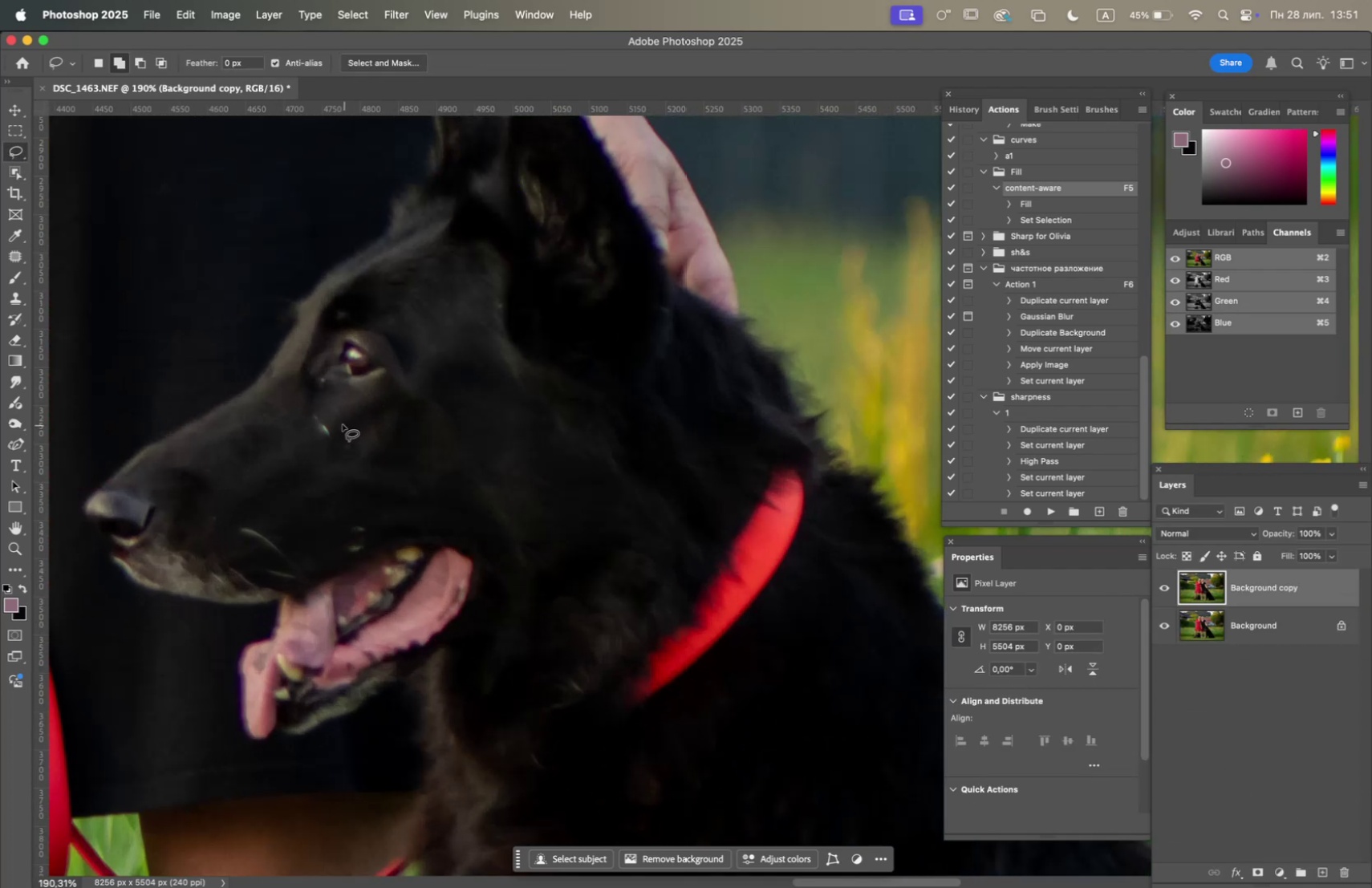 
left_click_drag(start_coordinate=[334, 423], to_coordinate=[337, 440])
 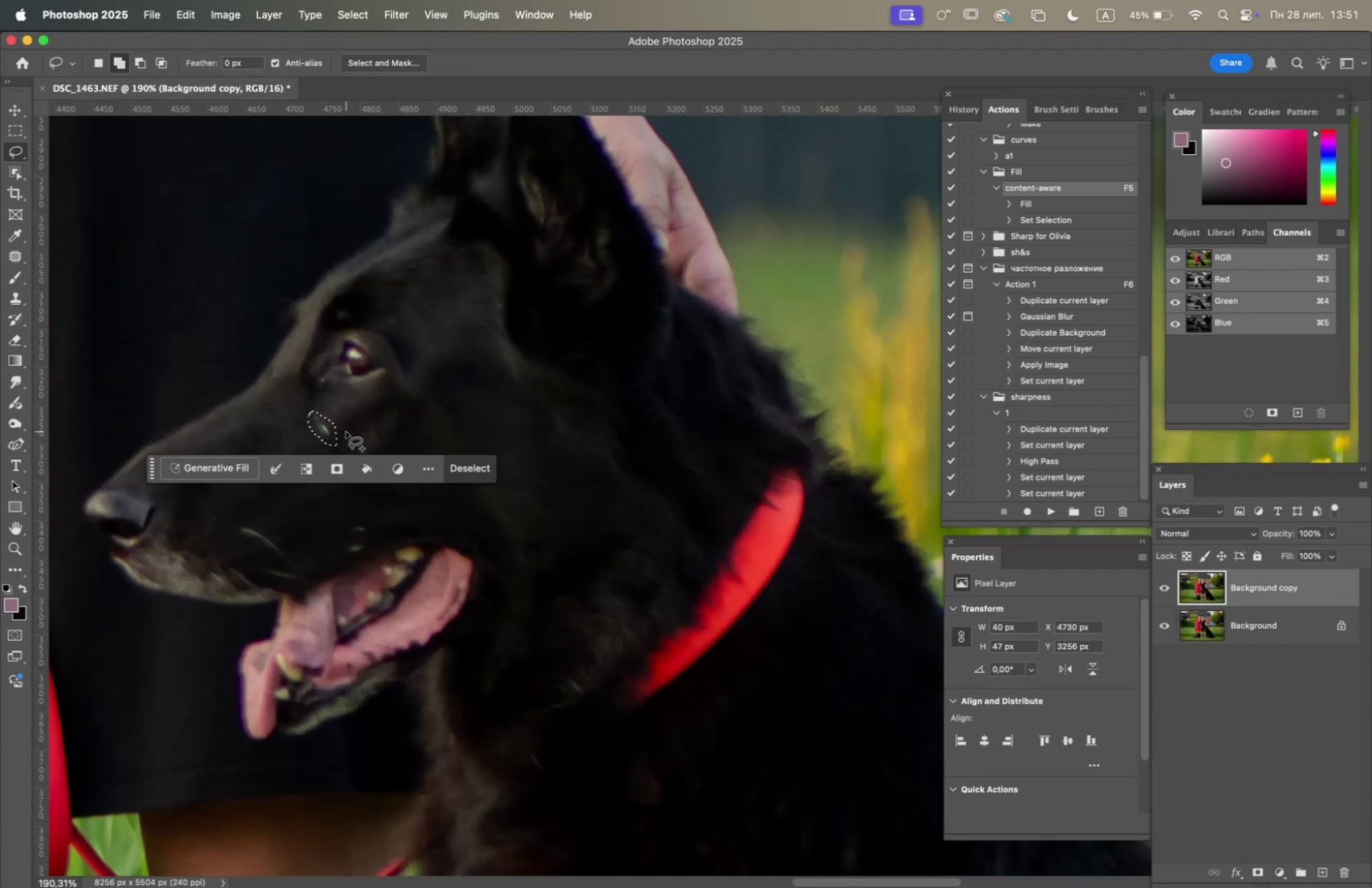 
key(F4)
 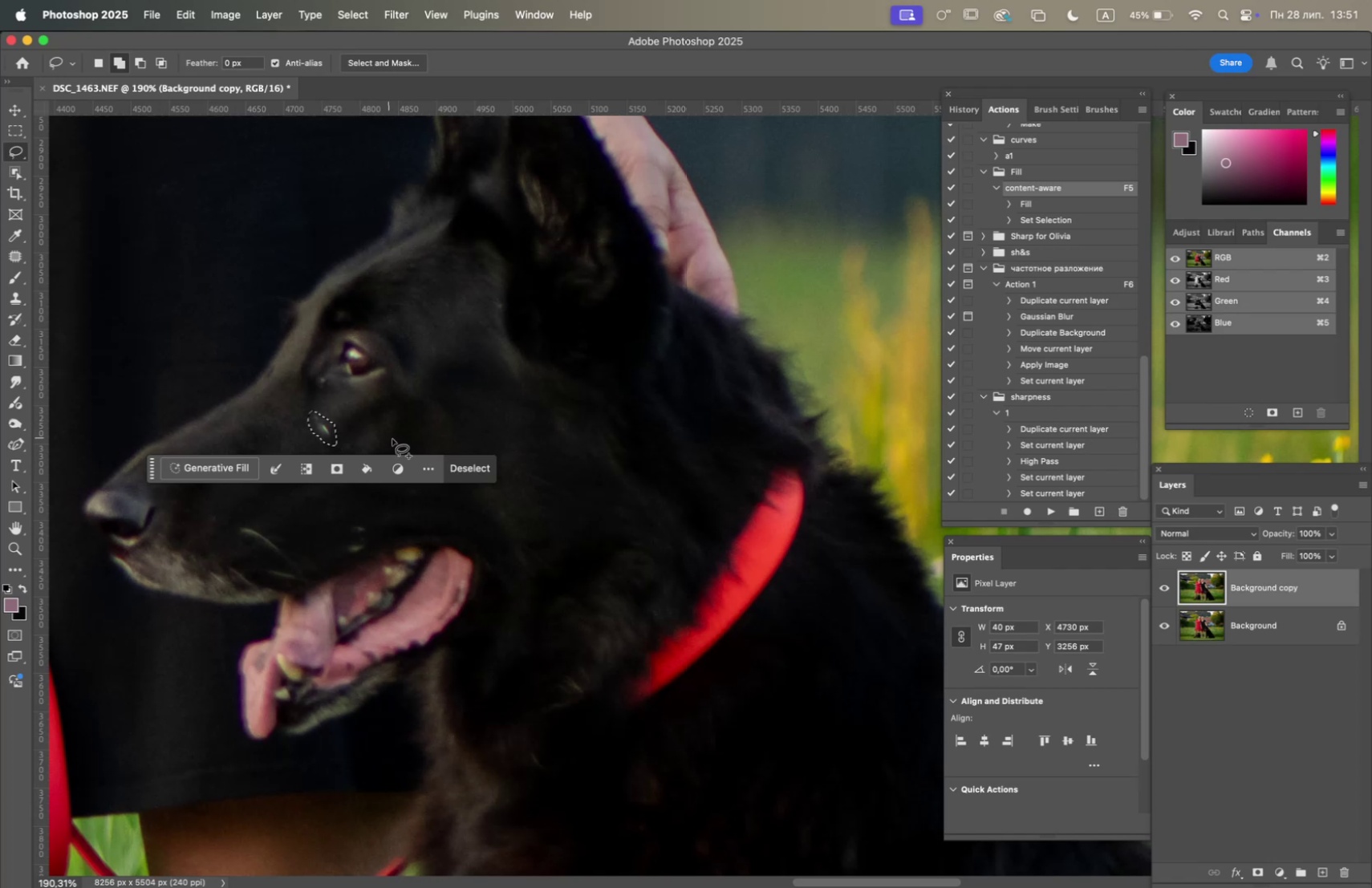 
key(F5)
 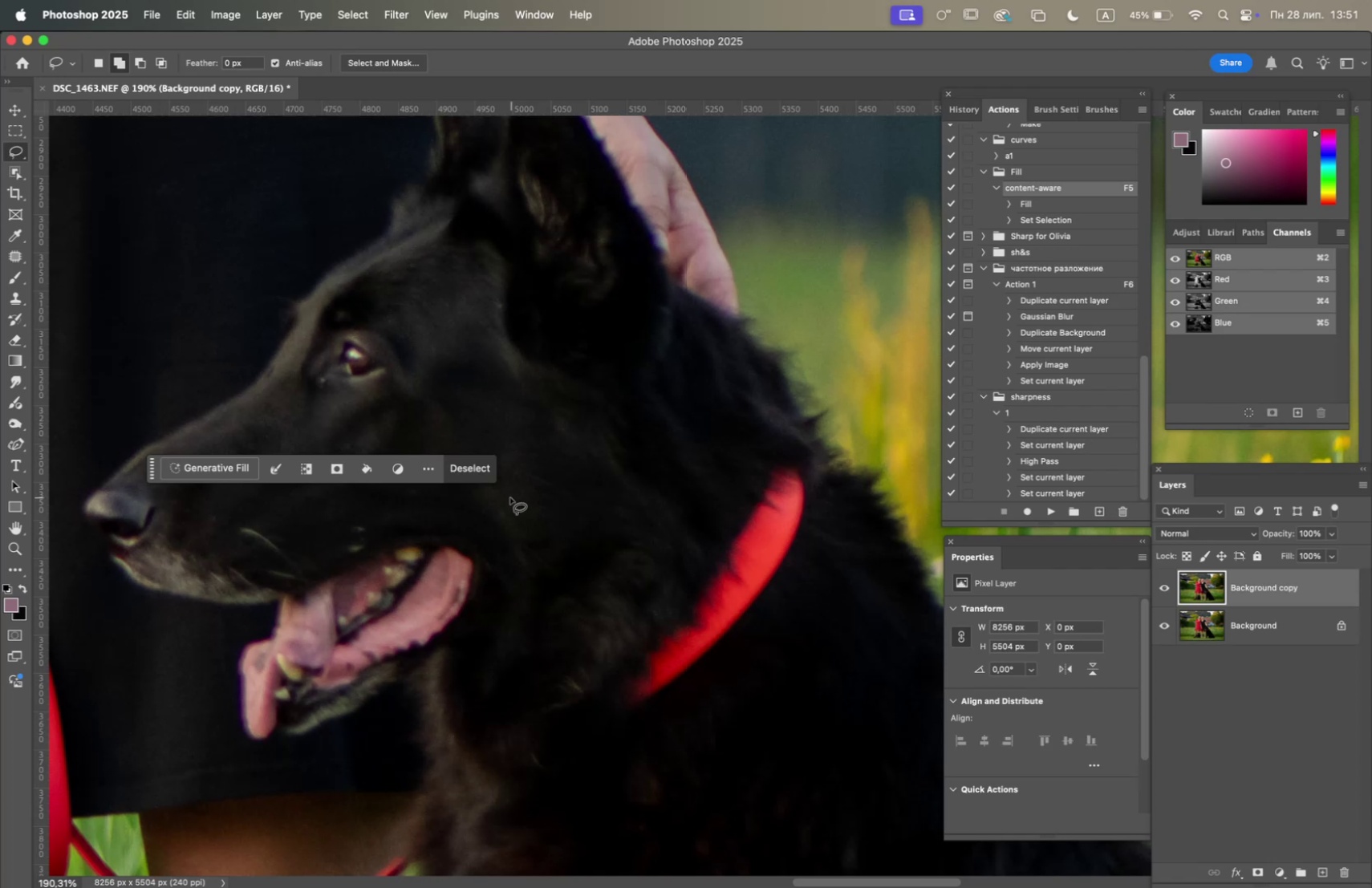 
hold_key(key=Space, duration=1.48)
 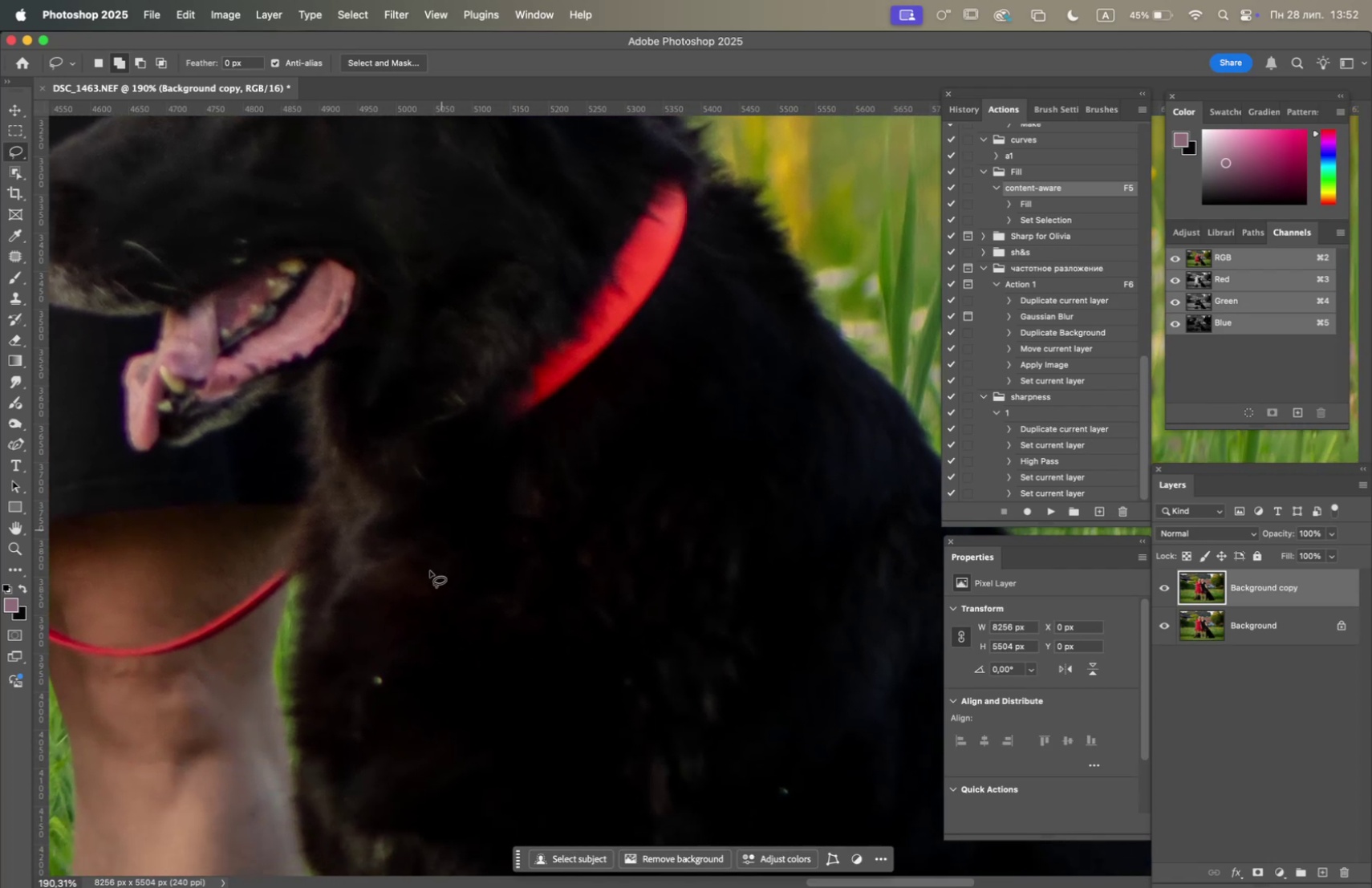 
left_click_drag(start_coordinate=[497, 487], to_coordinate=[411, 284])
 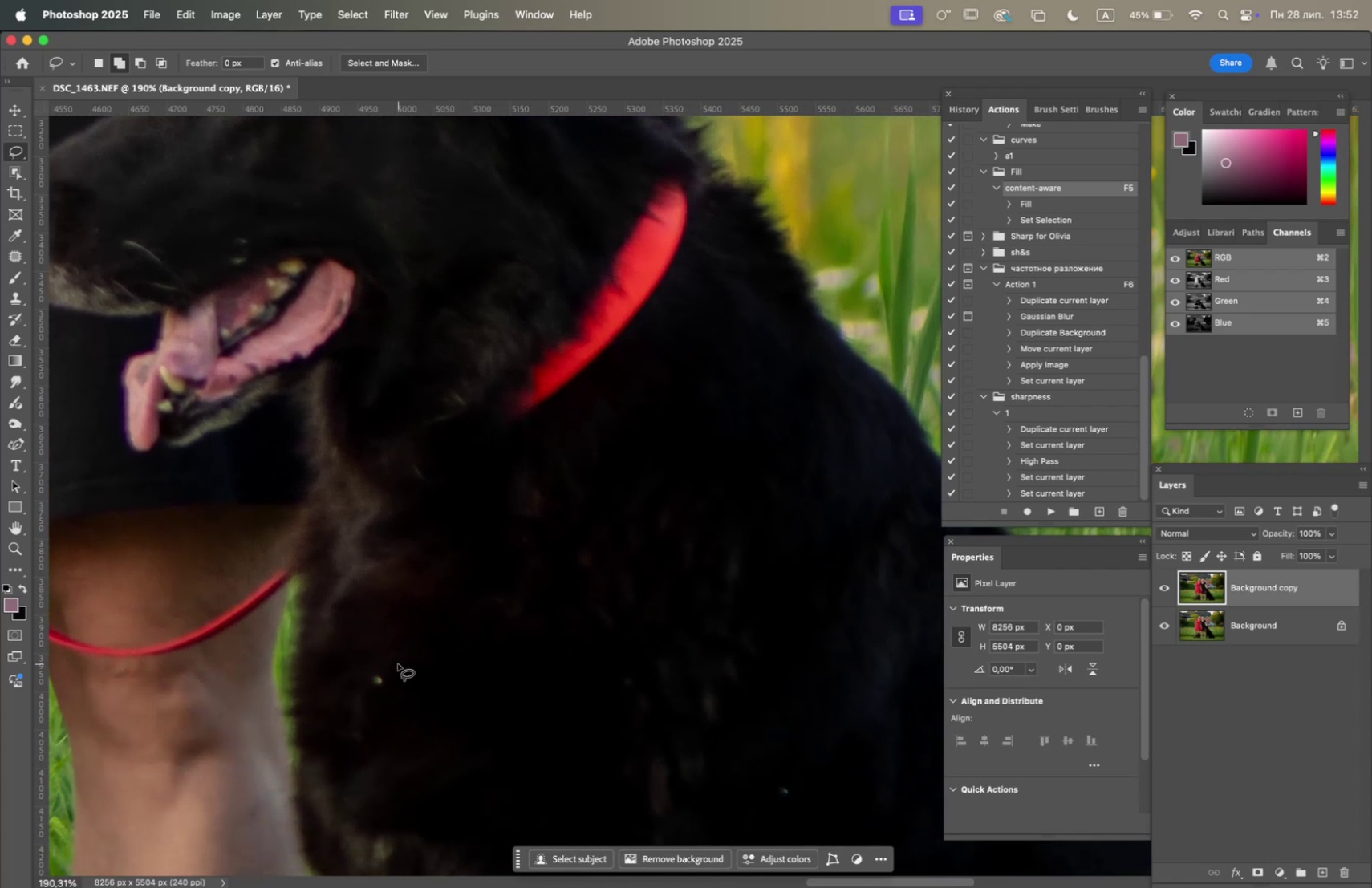 
left_click_drag(start_coordinate=[391, 673], to_coordinate=[392, 687])
 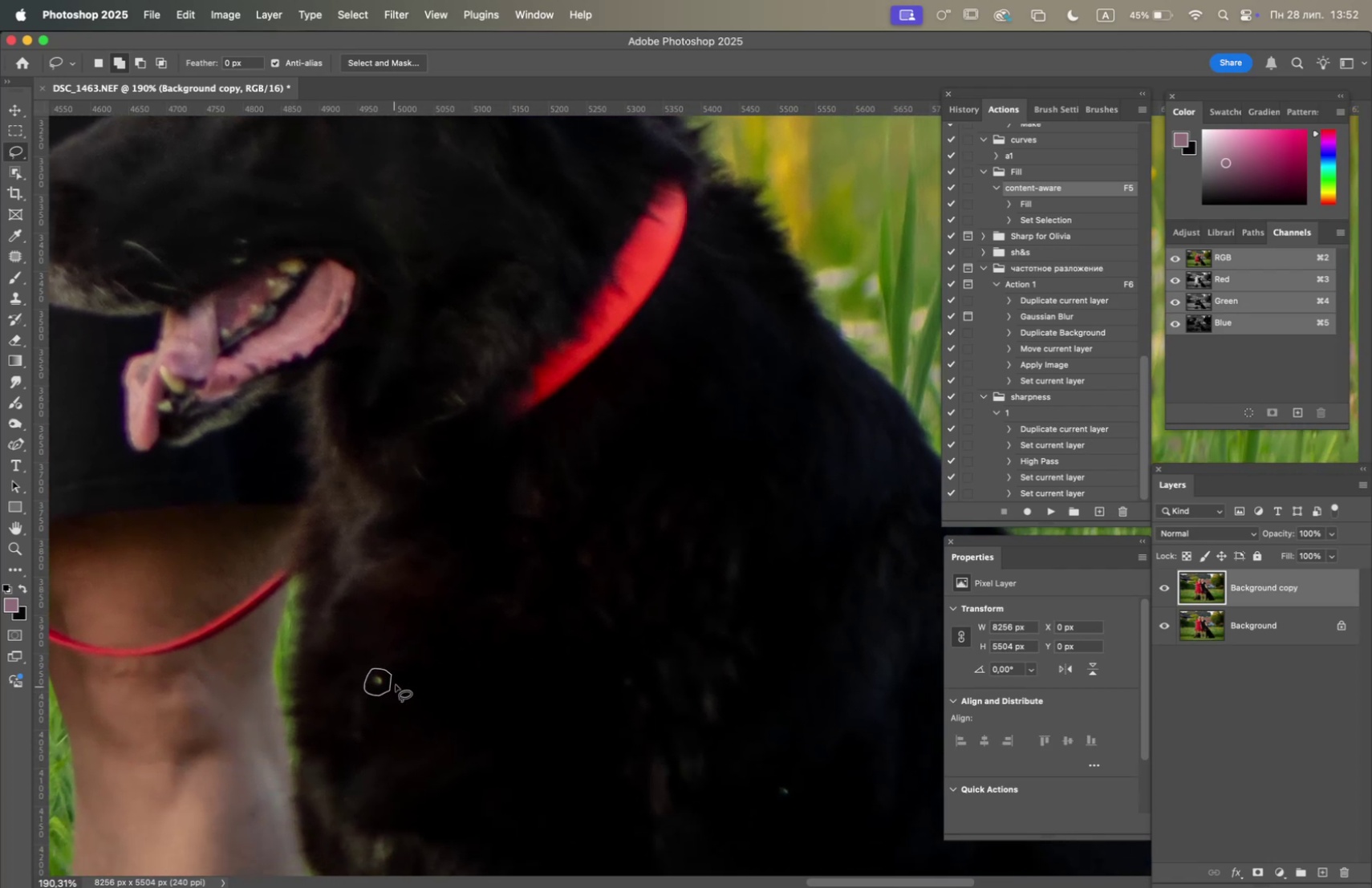 
key(F5)
 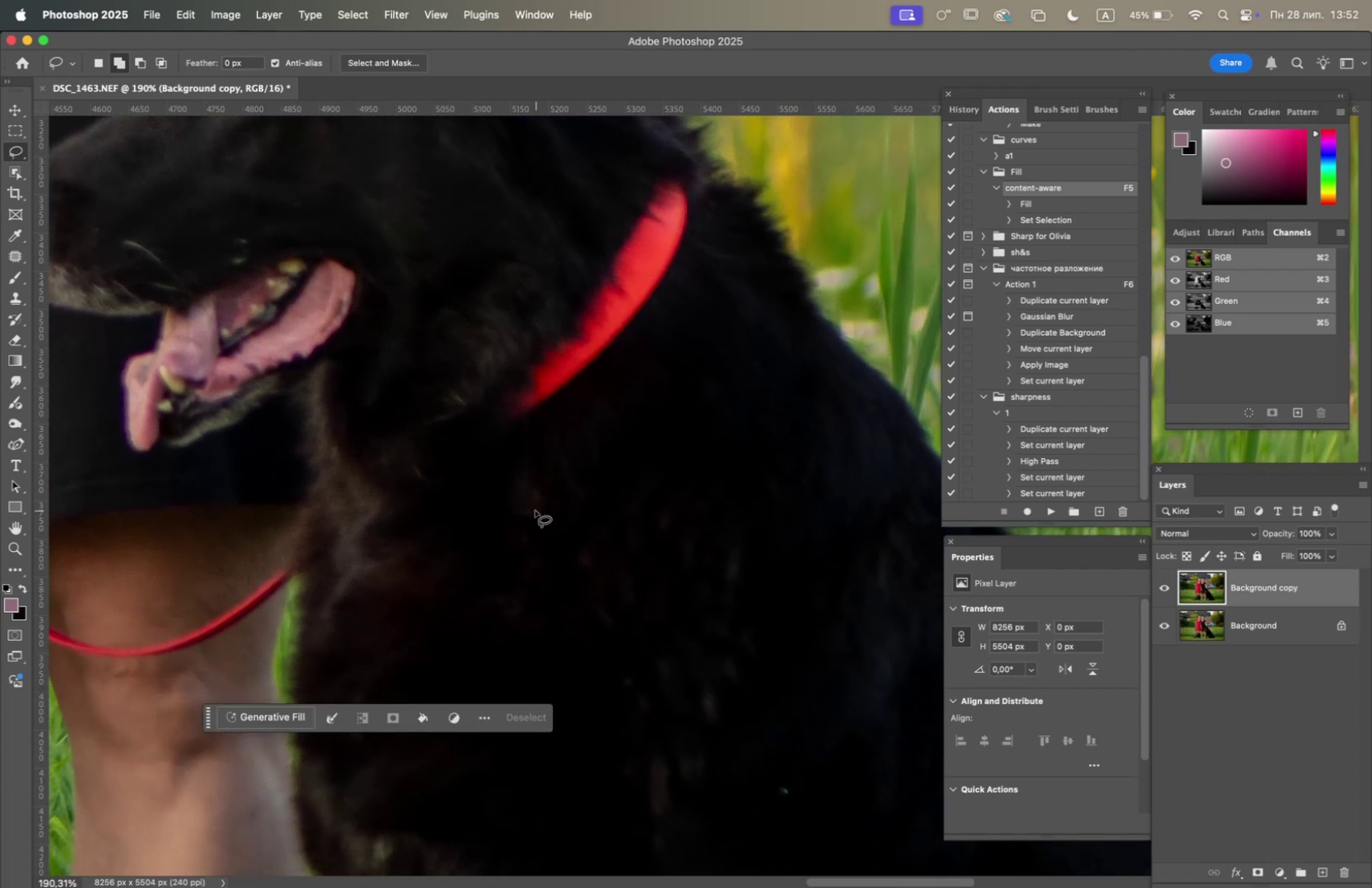 
hold_key(key=Space, duration=0.84)
 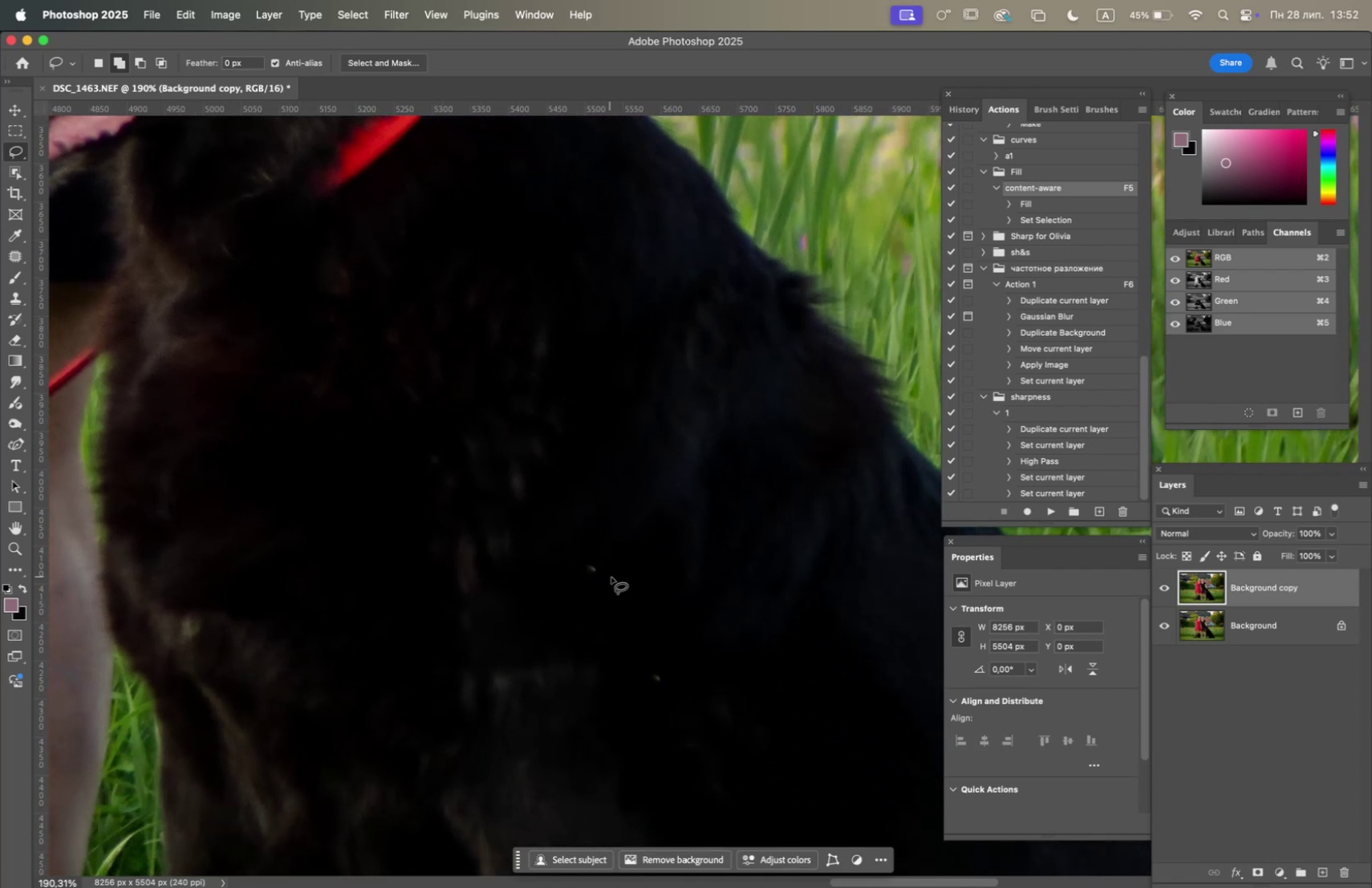 
left_click_drag(start_coordinate=[535, 509], to_coordinate=[421, 371])
 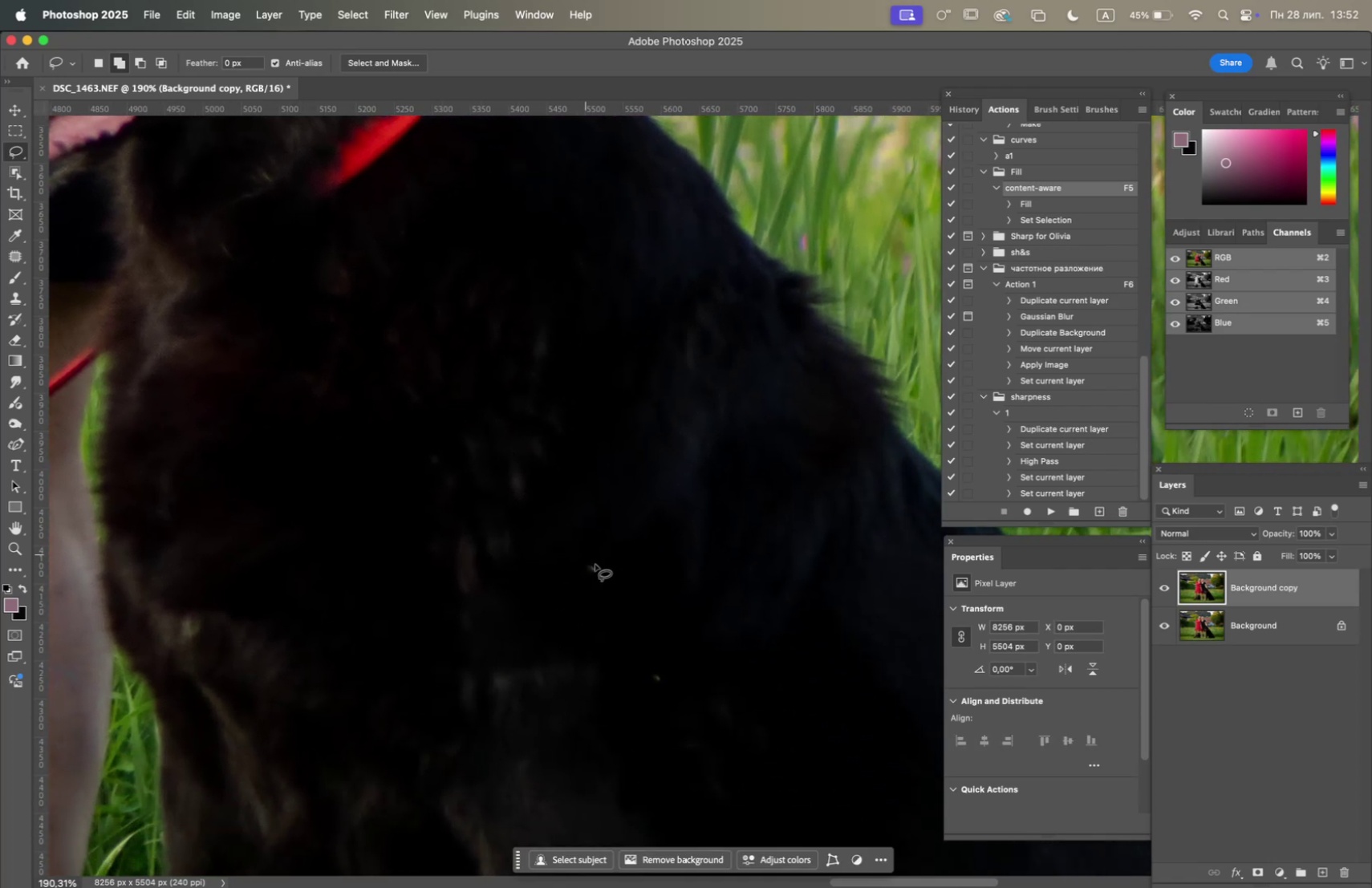 
left_click_drag(start_coordinate=[611, 574], to_coordinate=[592, 575])
 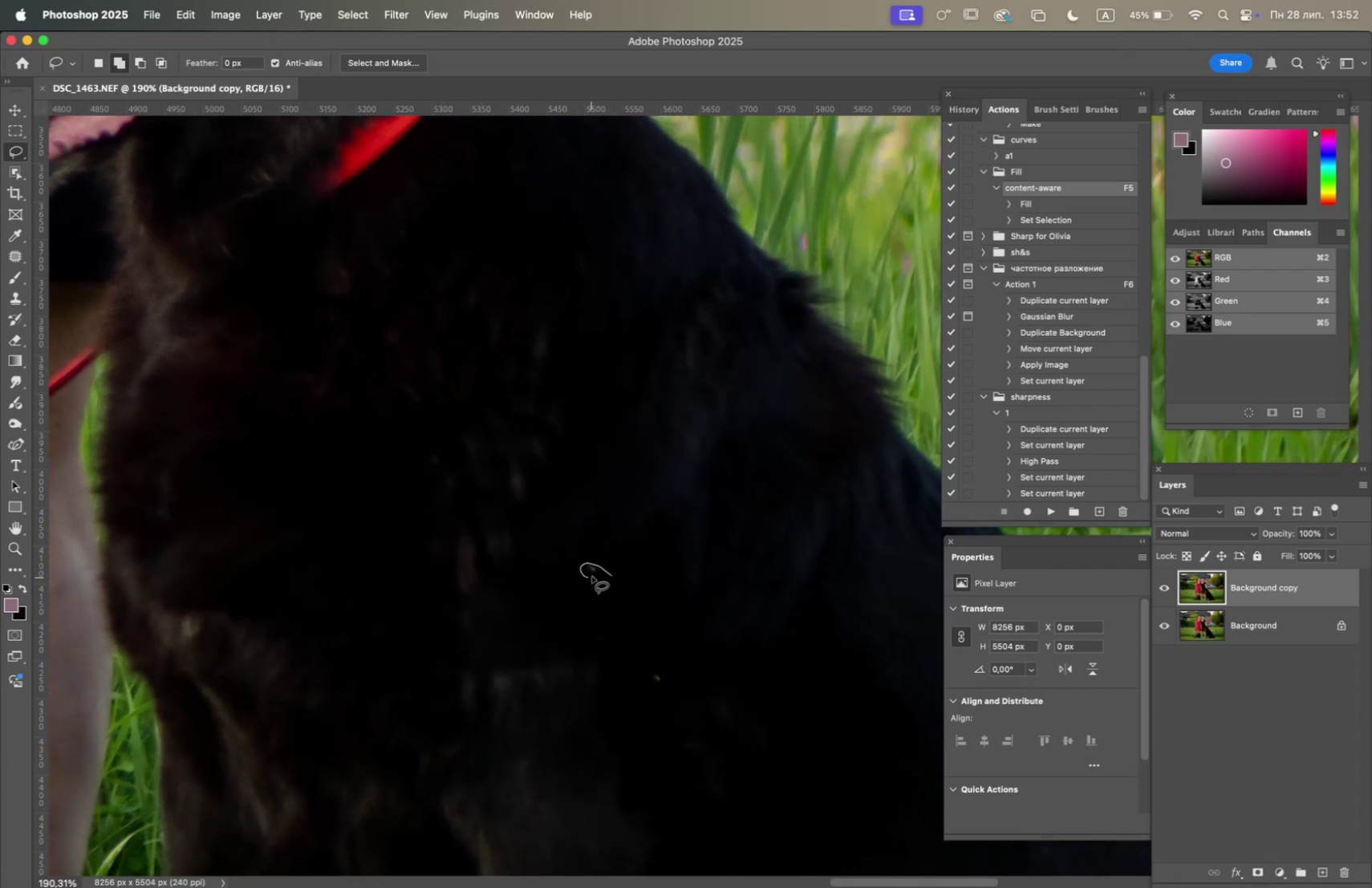 
key(F5)
 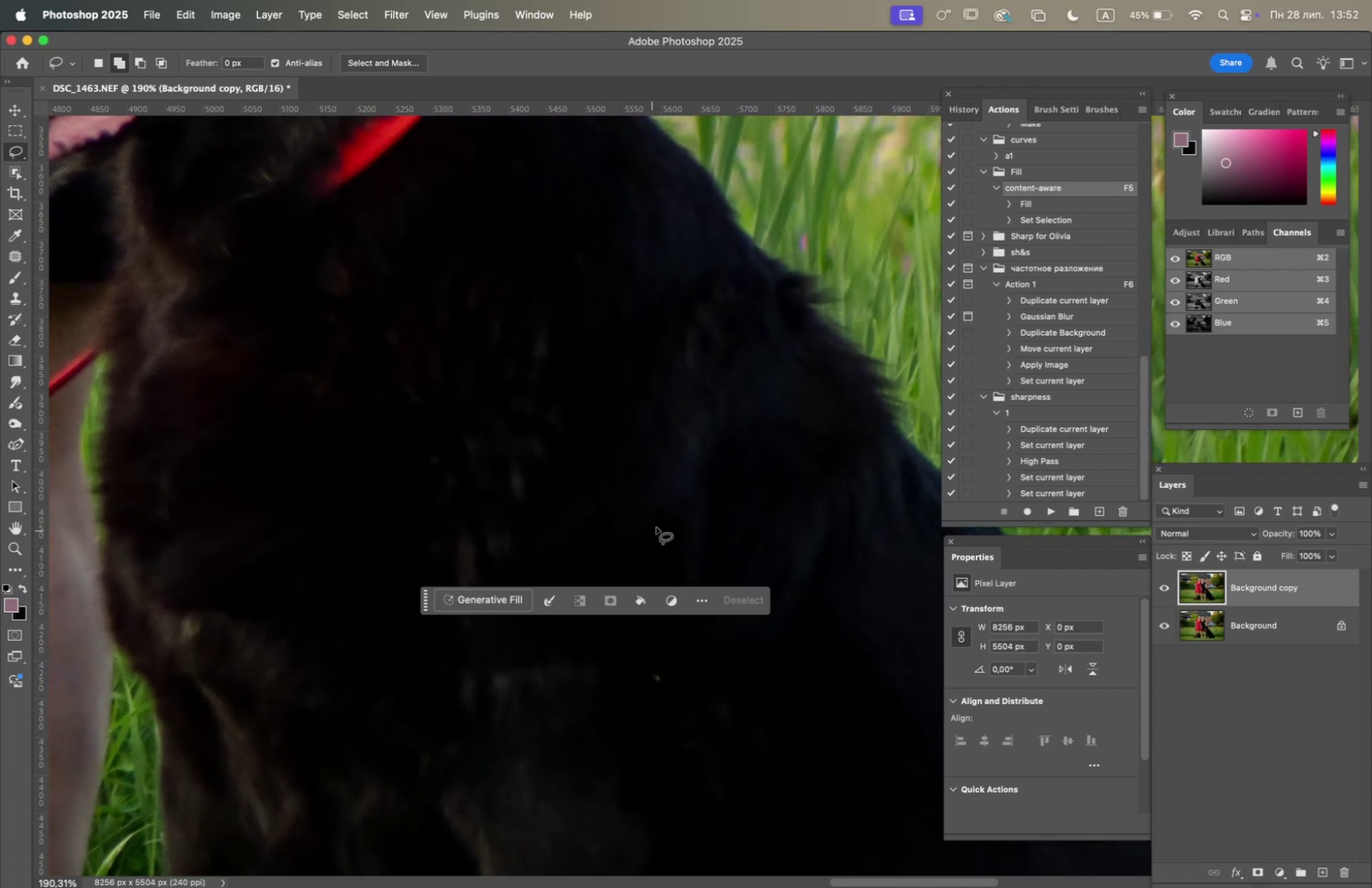 
hold_key(key=Space, duration=0.57)
 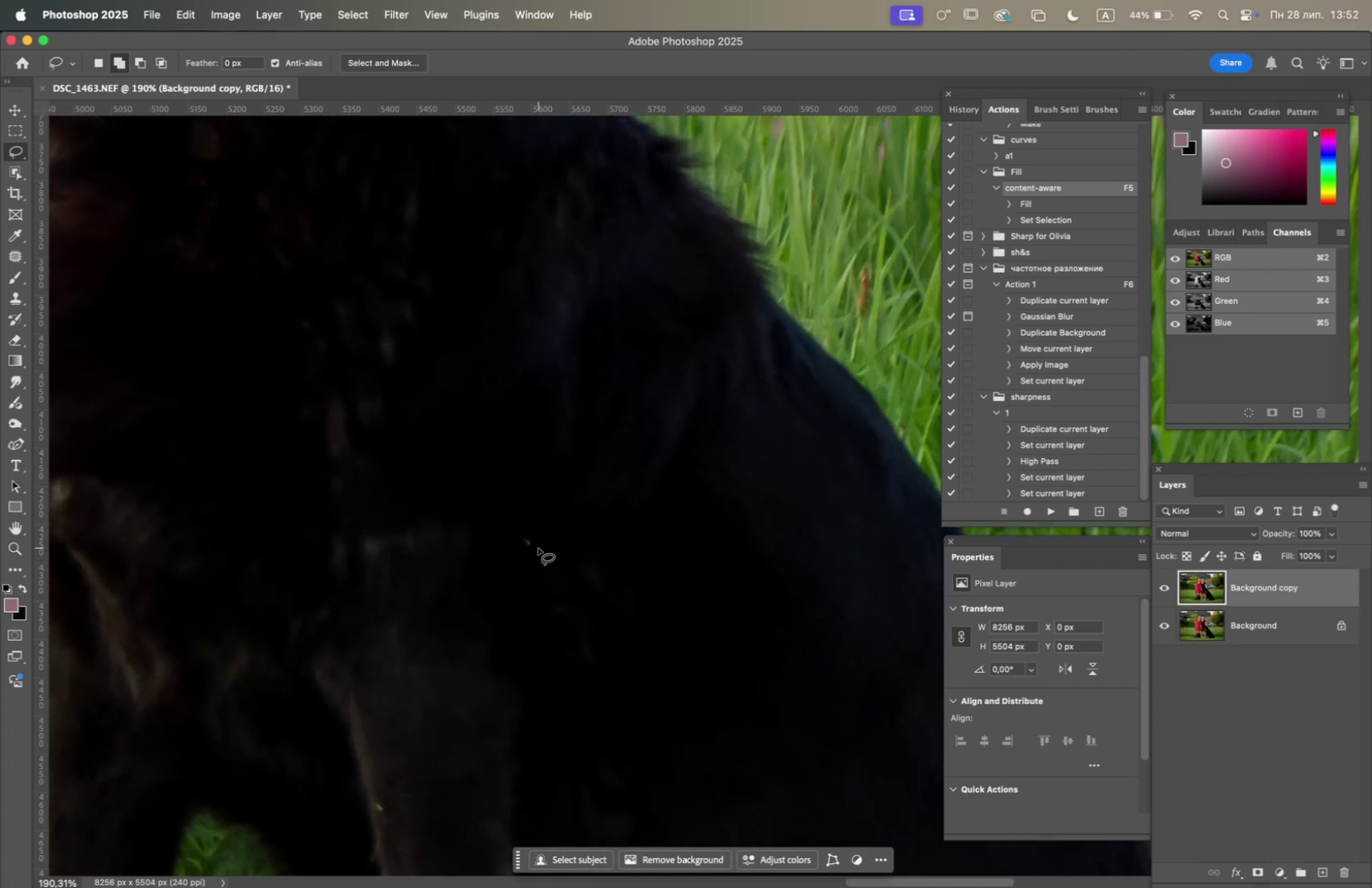 
left_click_drag(start_coordinate=[654, 519], to_coordinate=[561, 419])
 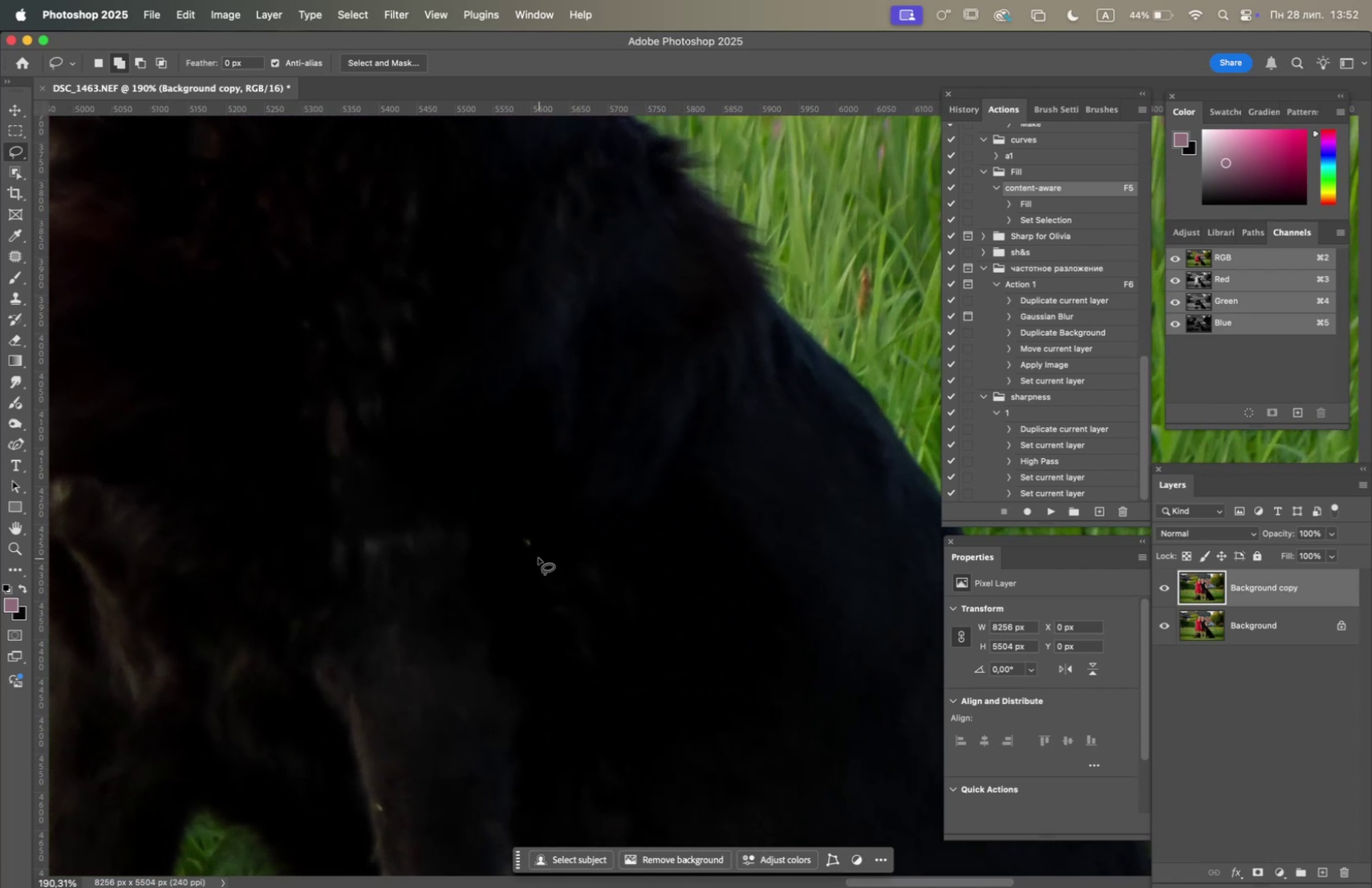 
left_click_drag(start_coordinate=[538, 545], to_coordinate=[544, 569])
 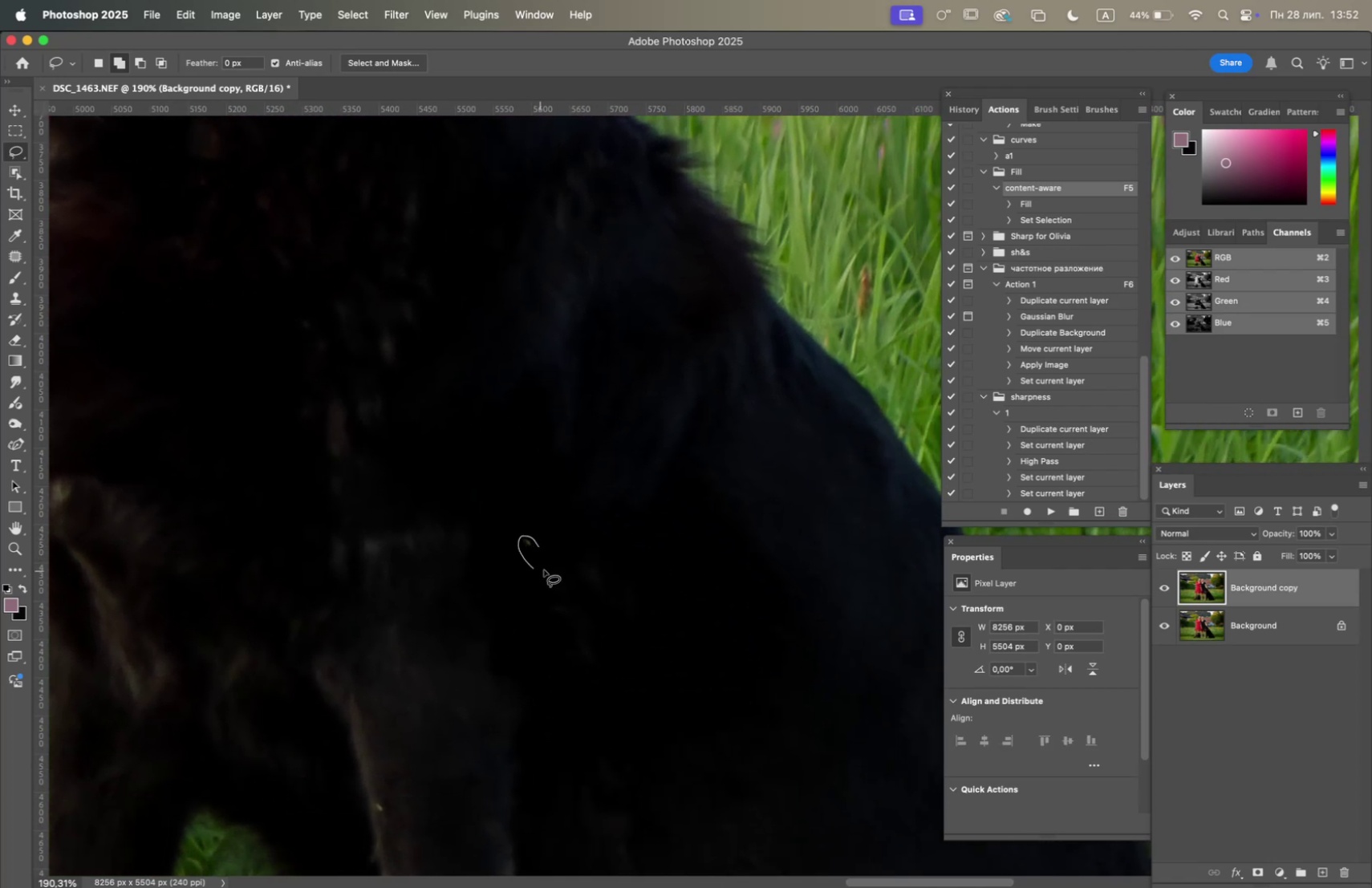 
key(F5)
 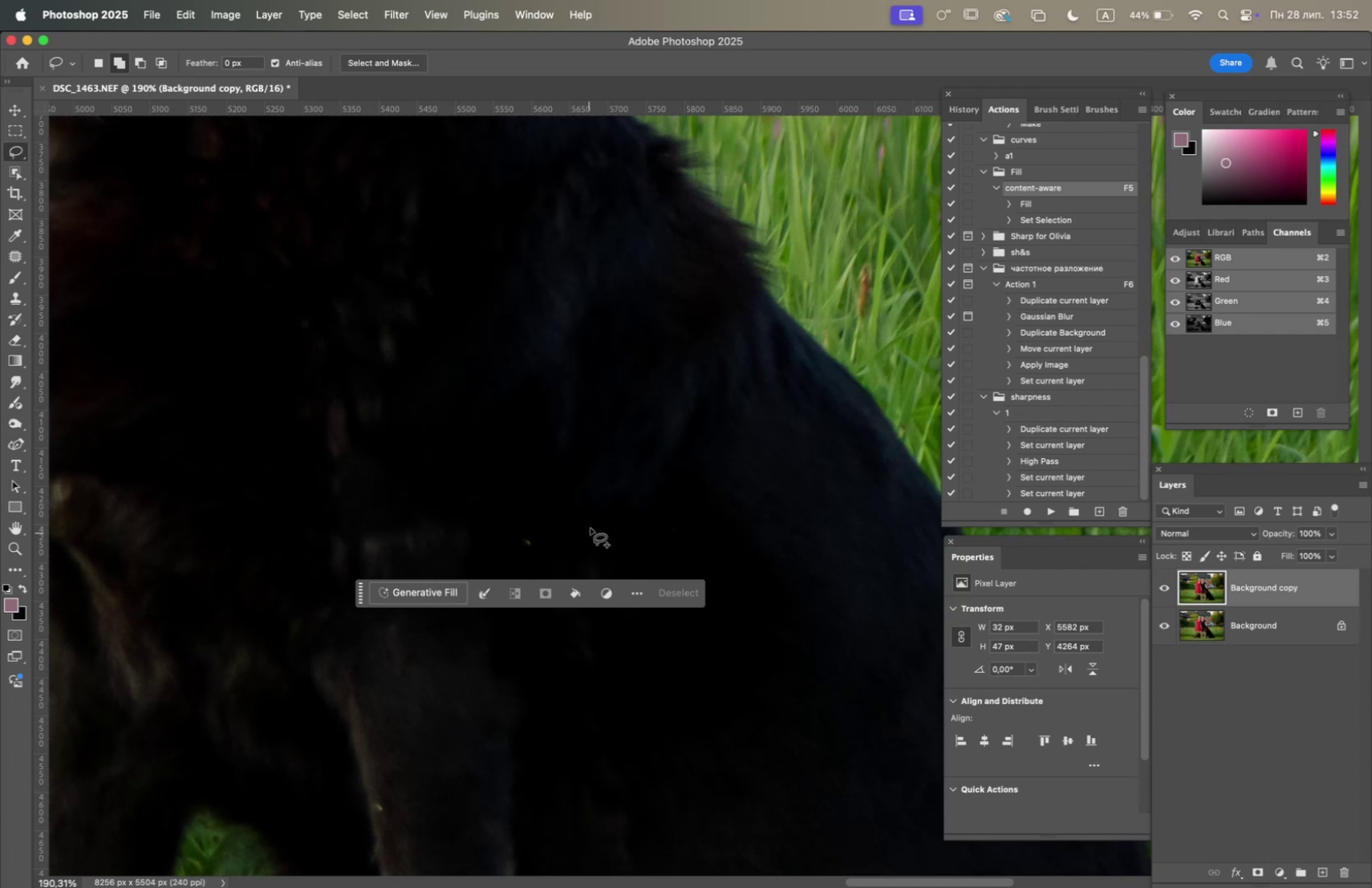 
hold_key(key=Space, duration=0.69)
 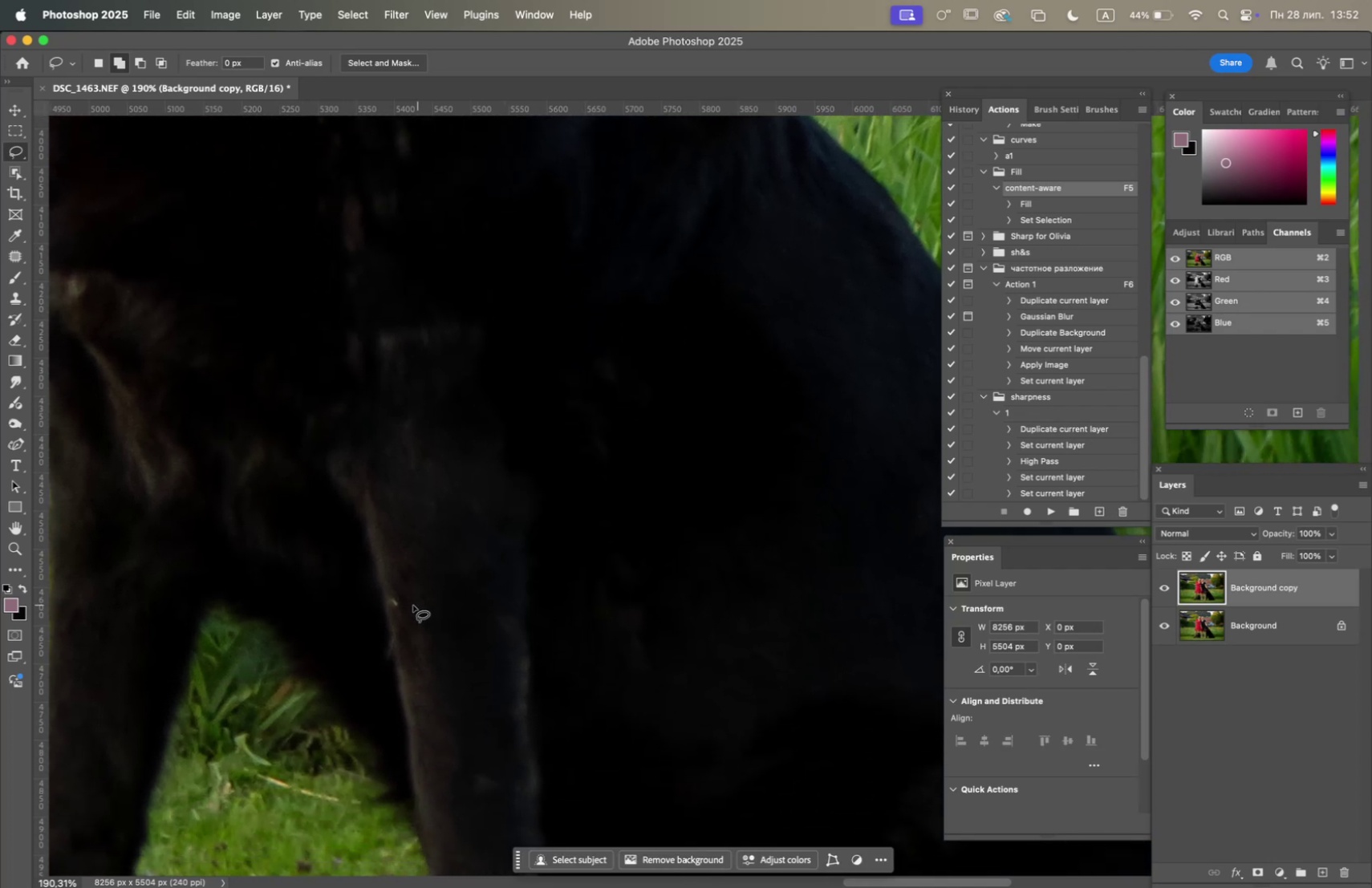 
left_click_drag(start_coordinate=[569, 512], to_coordinate=[578, 391])
 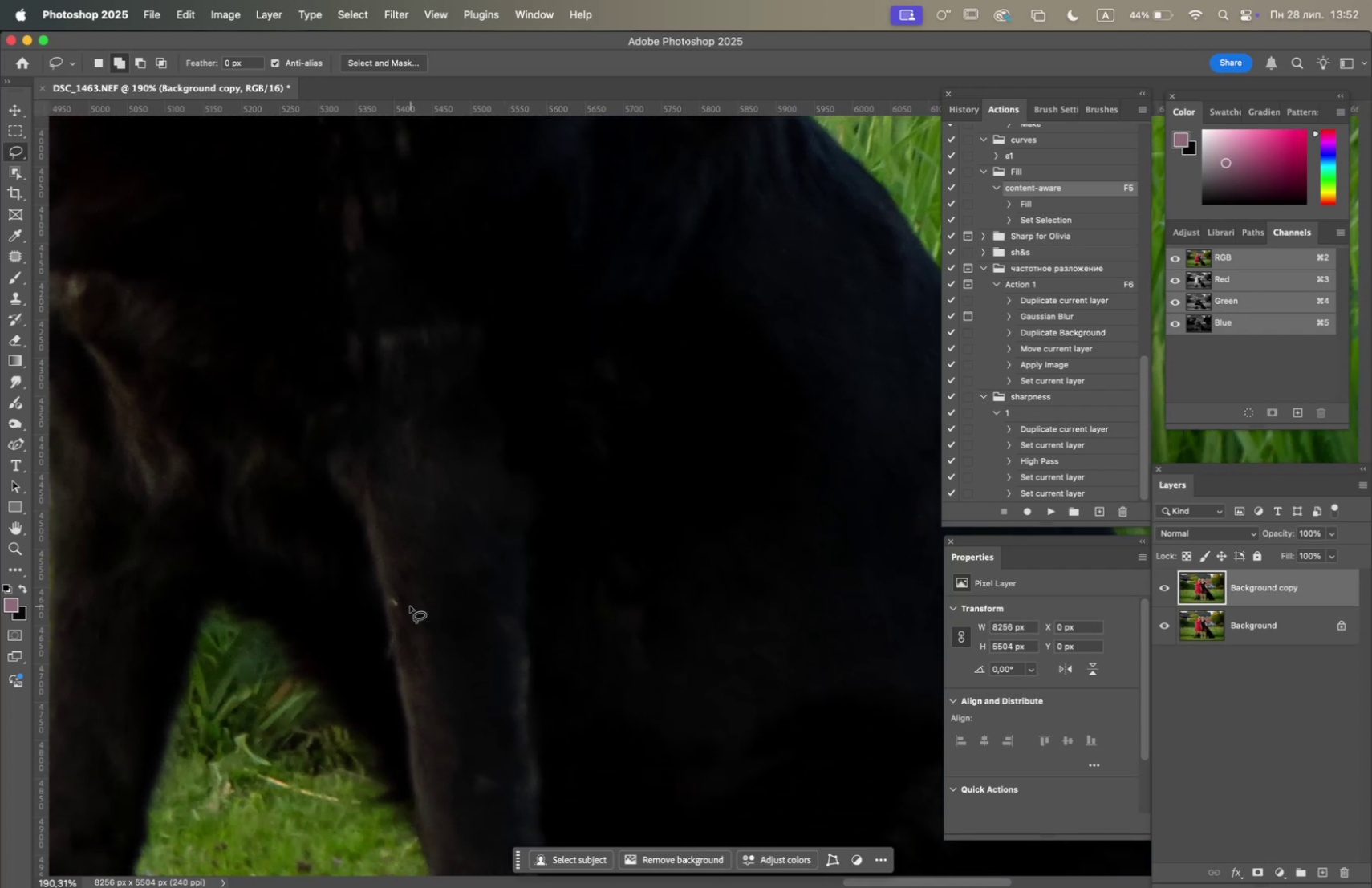 
left_click_drag(start_coordinate=[400, 600], to_coordinate=[406, 610])
 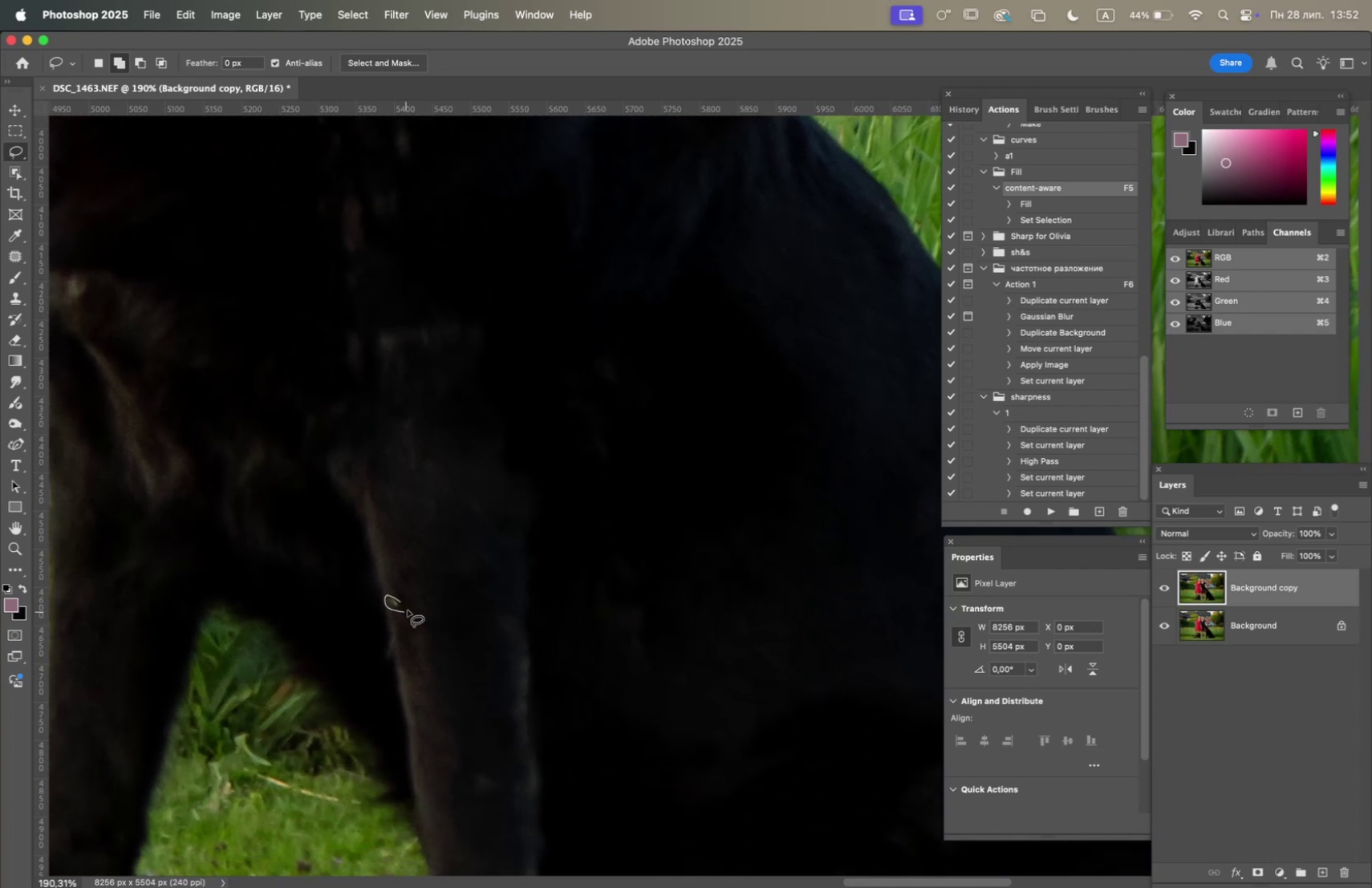 
key(F5)
 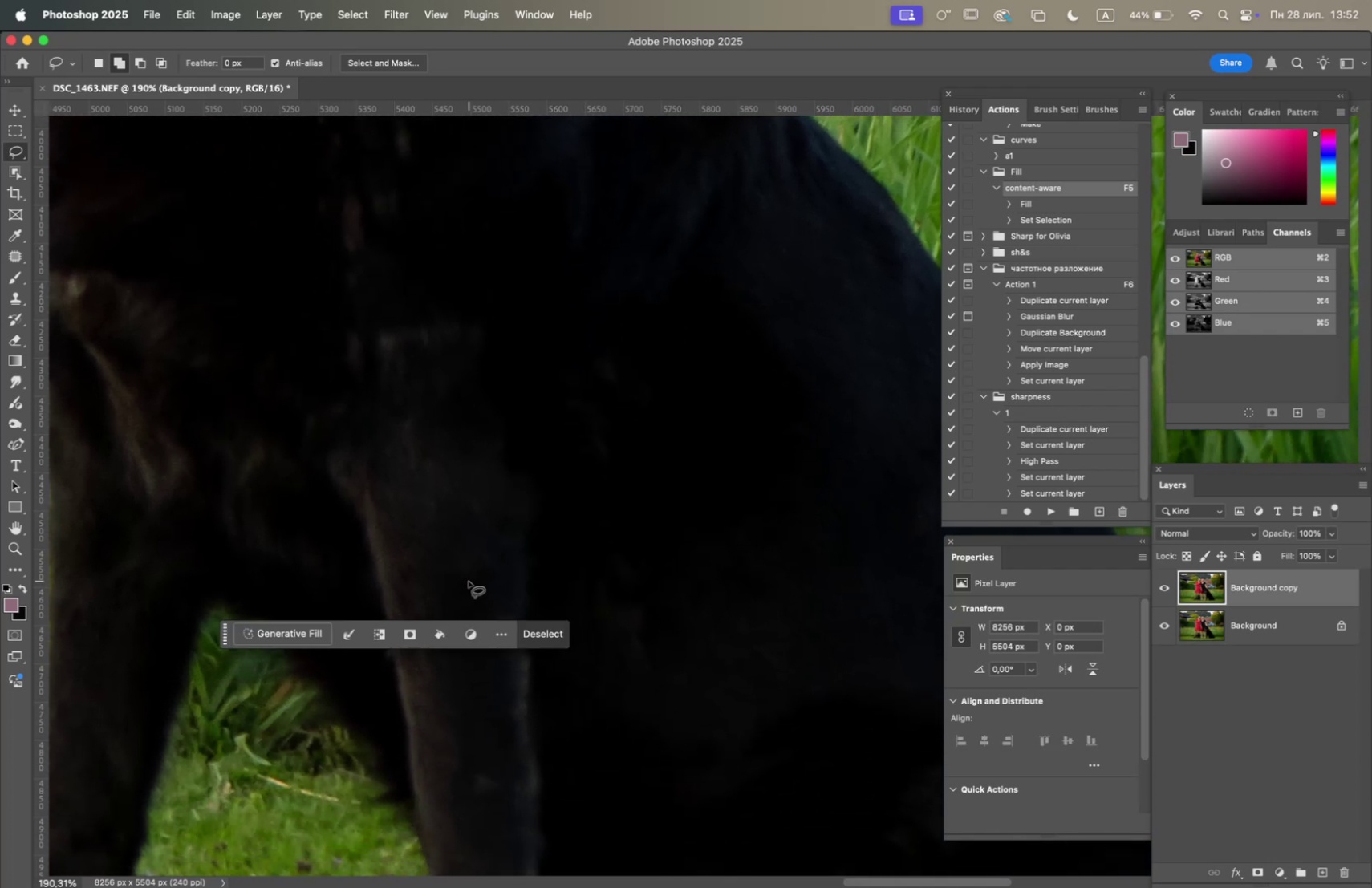 
hold_key(key=Space, duration=0.62)
 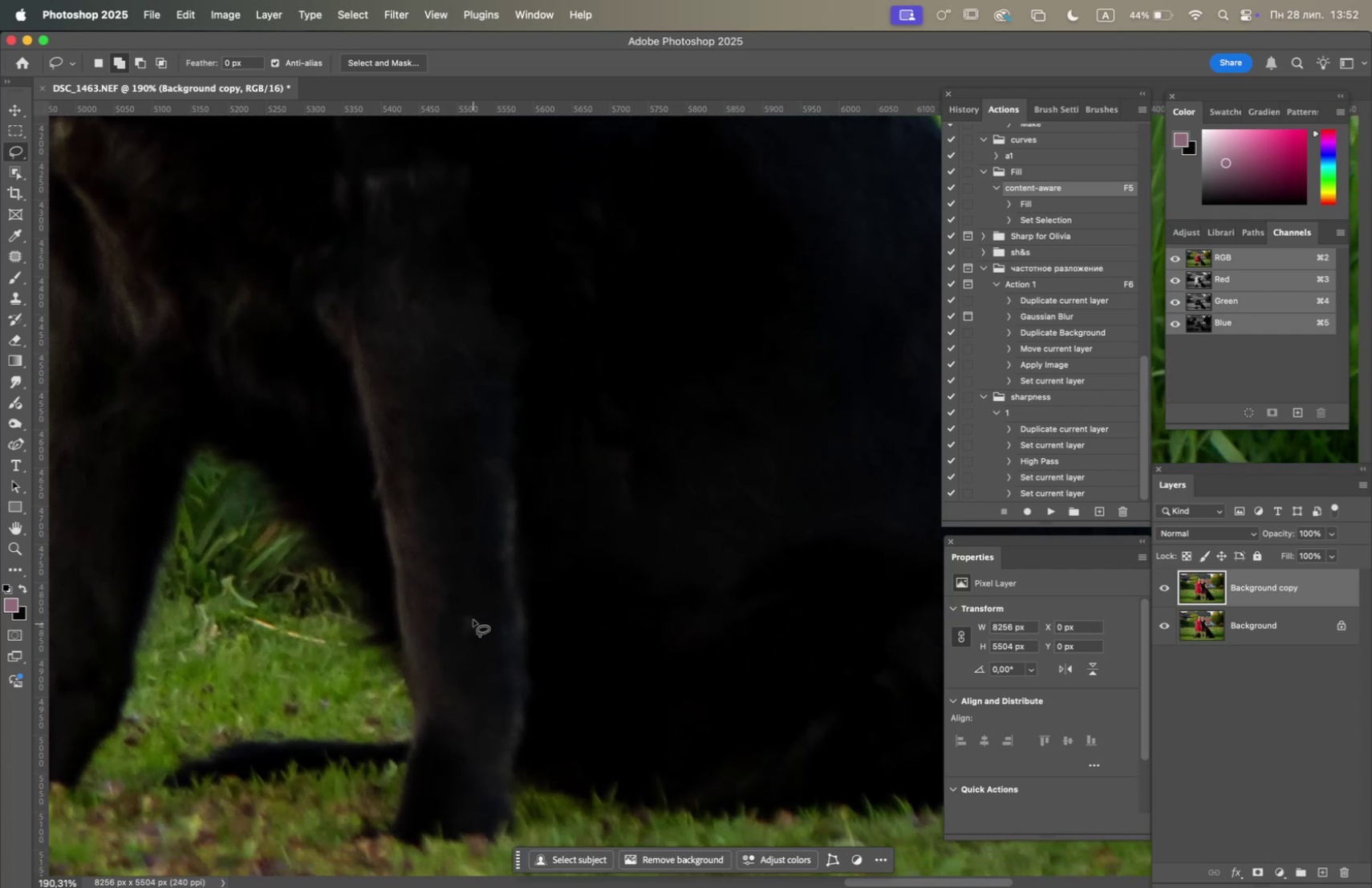 
left_click_drag(start_coordinate=[471, 574], to_coordinate=[463, 475])
 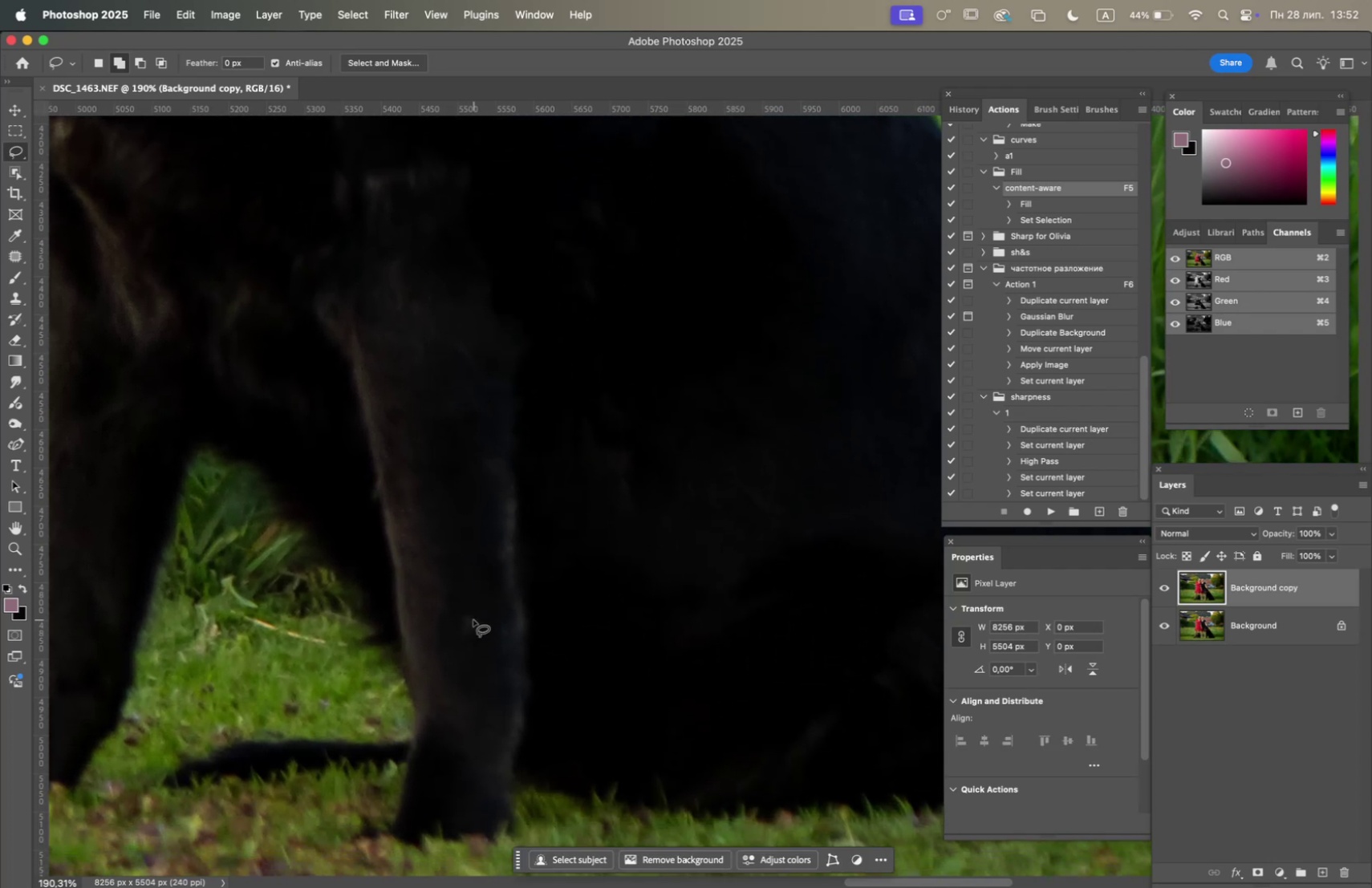 
left_click_drag(start_coordinate=[478, 614], to_coordinate=[494, 625])
 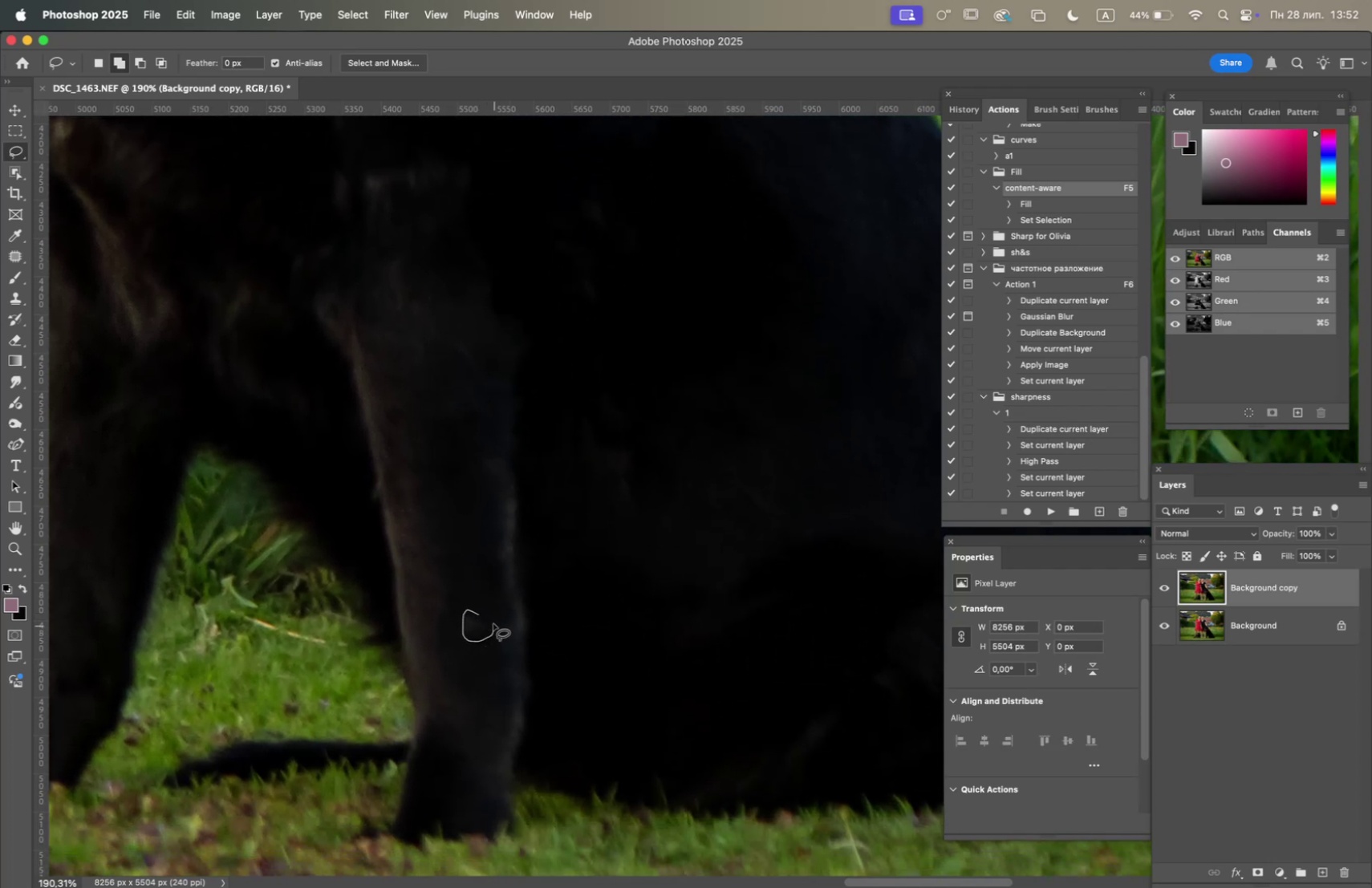 
key(F5)
 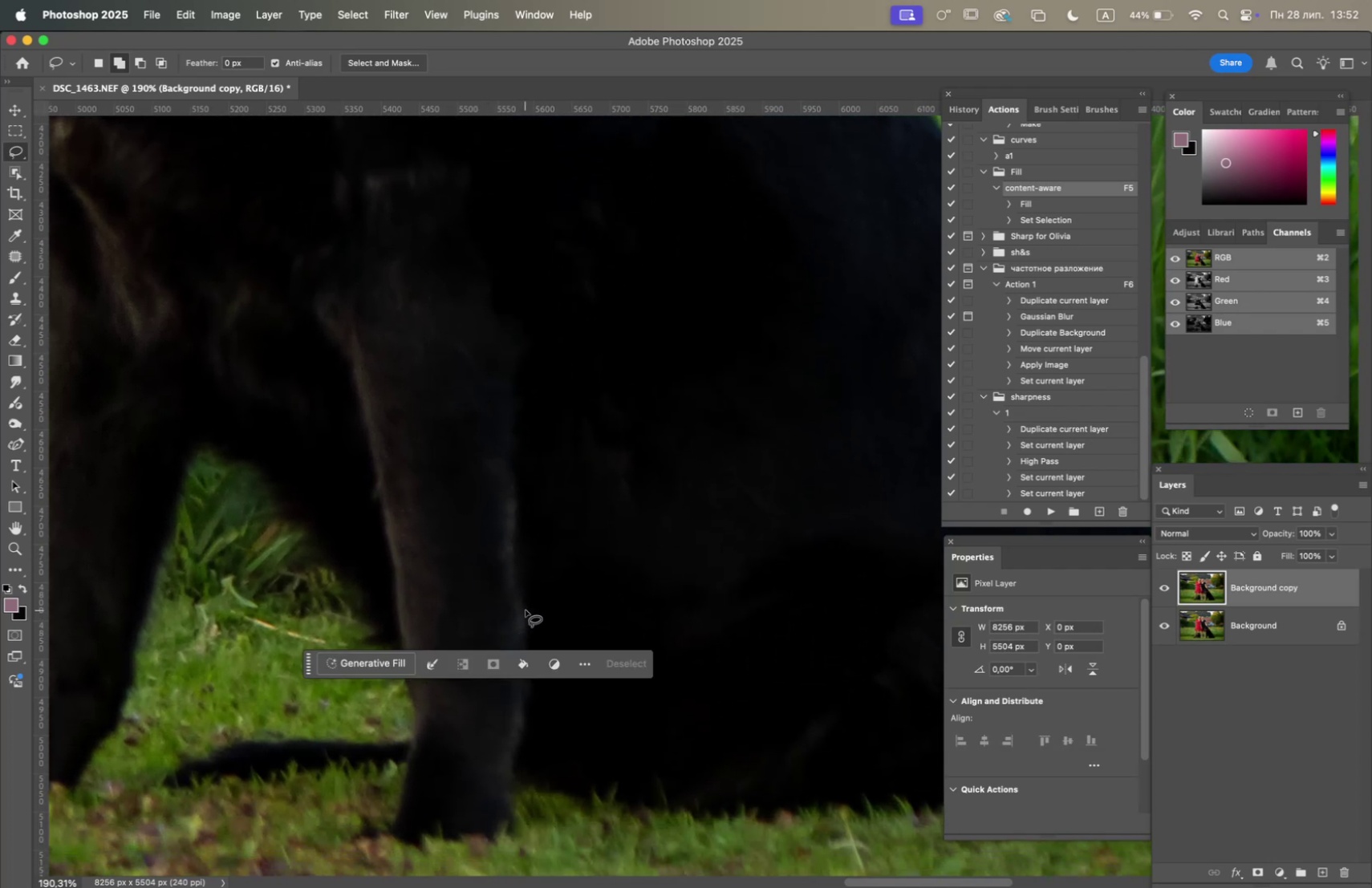 
hold_key(key=Space, duration=1.5)
 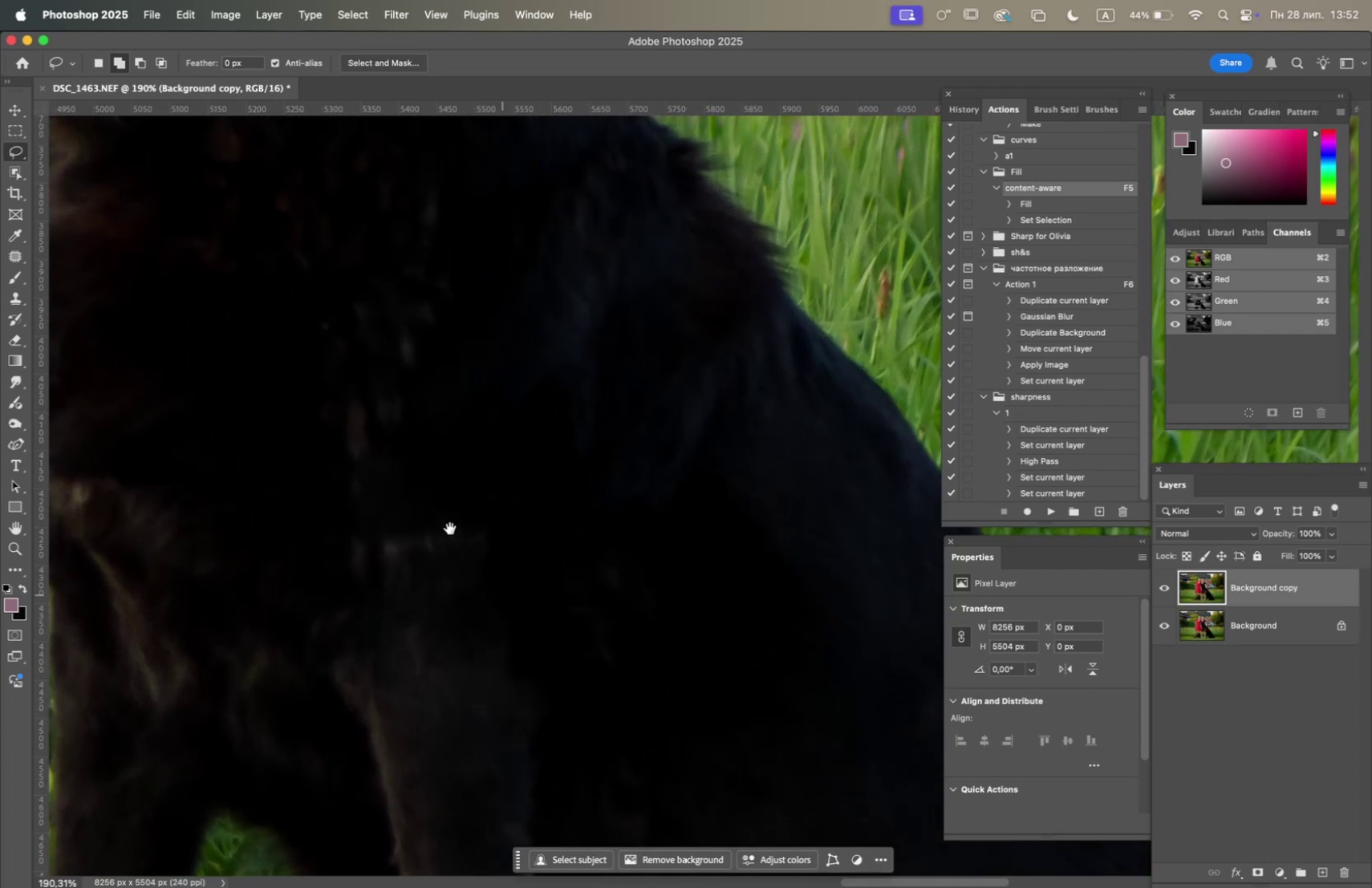 
left_click_drag(start_coordinate=[542, 594], to_coordinate=[550, 732])
 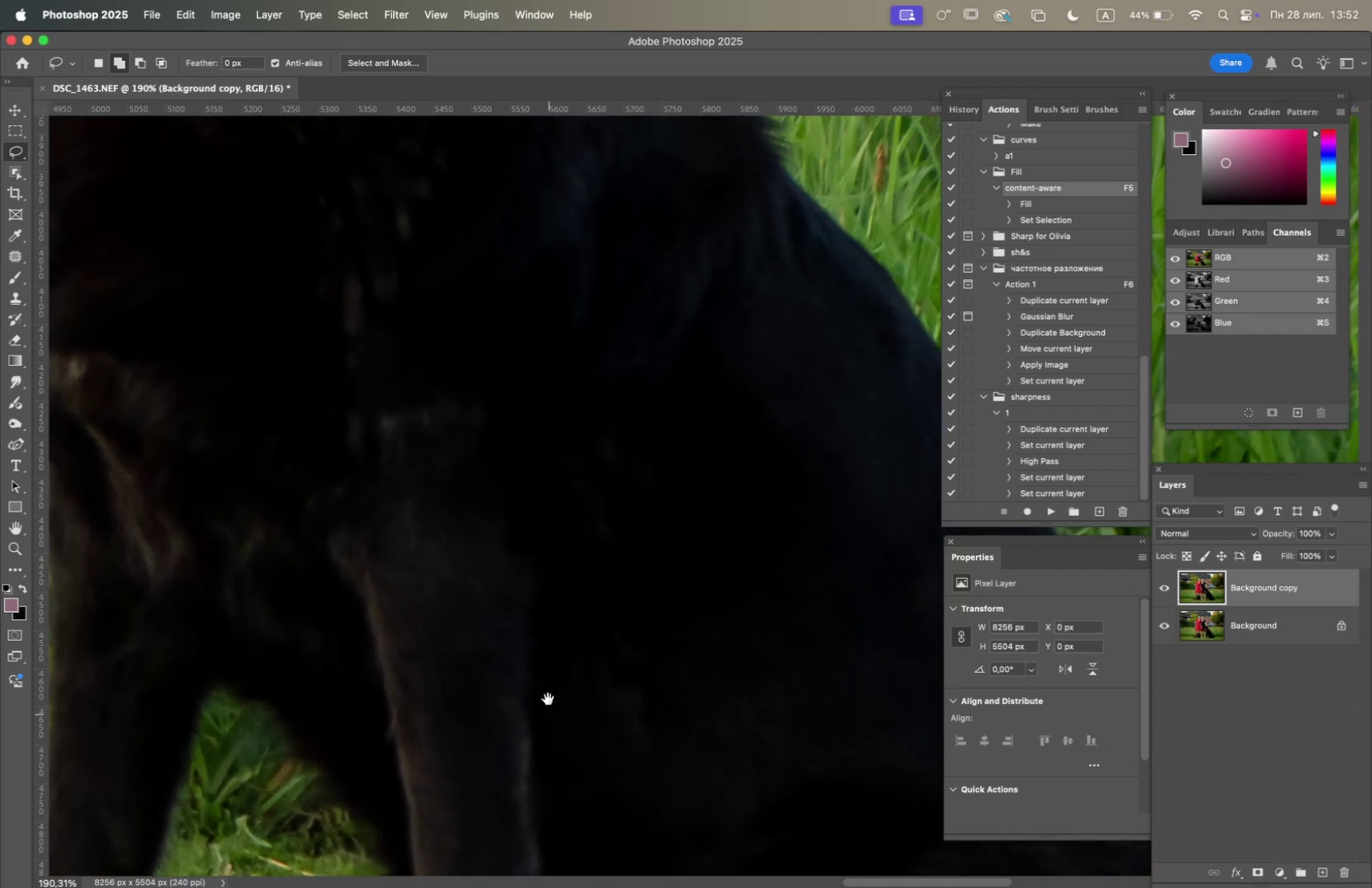 
left_click_drag(start_coordinate=[545, 669], to_coordinate=[544, 710])
 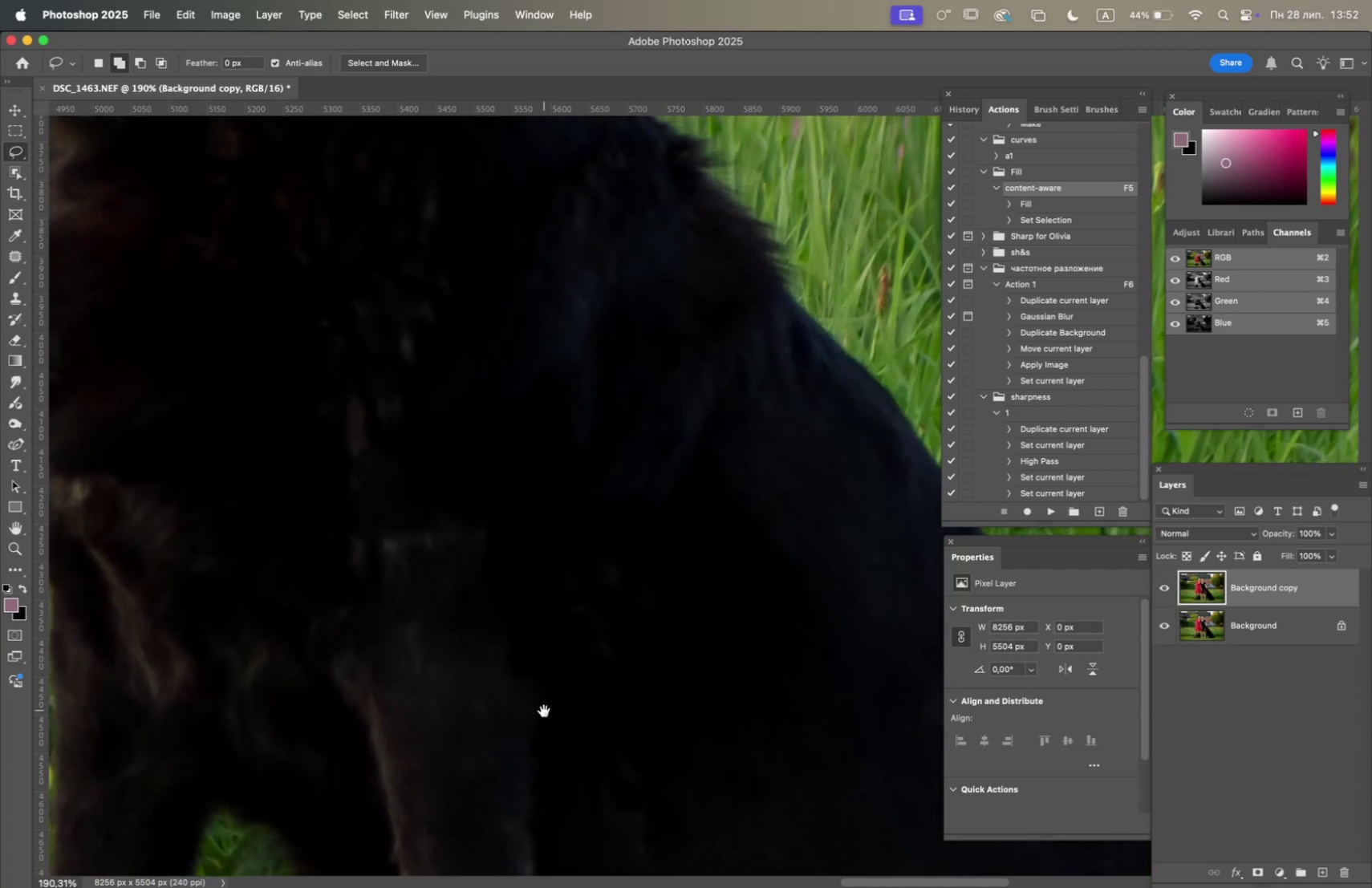 
hold_key(key=Space, duration=1.24)
 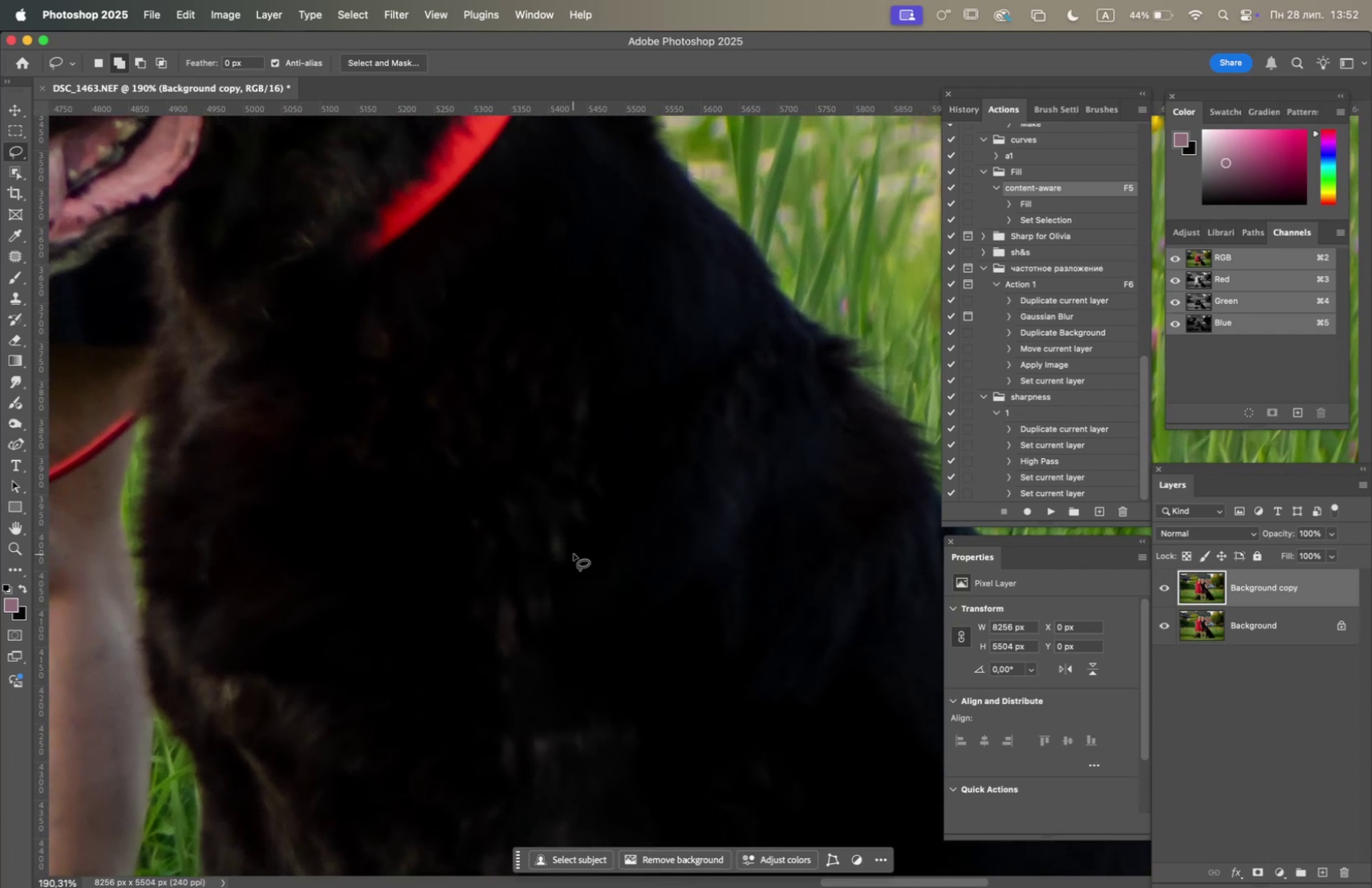 
left_click_drag(start_coordinate=[412, 454], to_coordinate=[553, 638])
 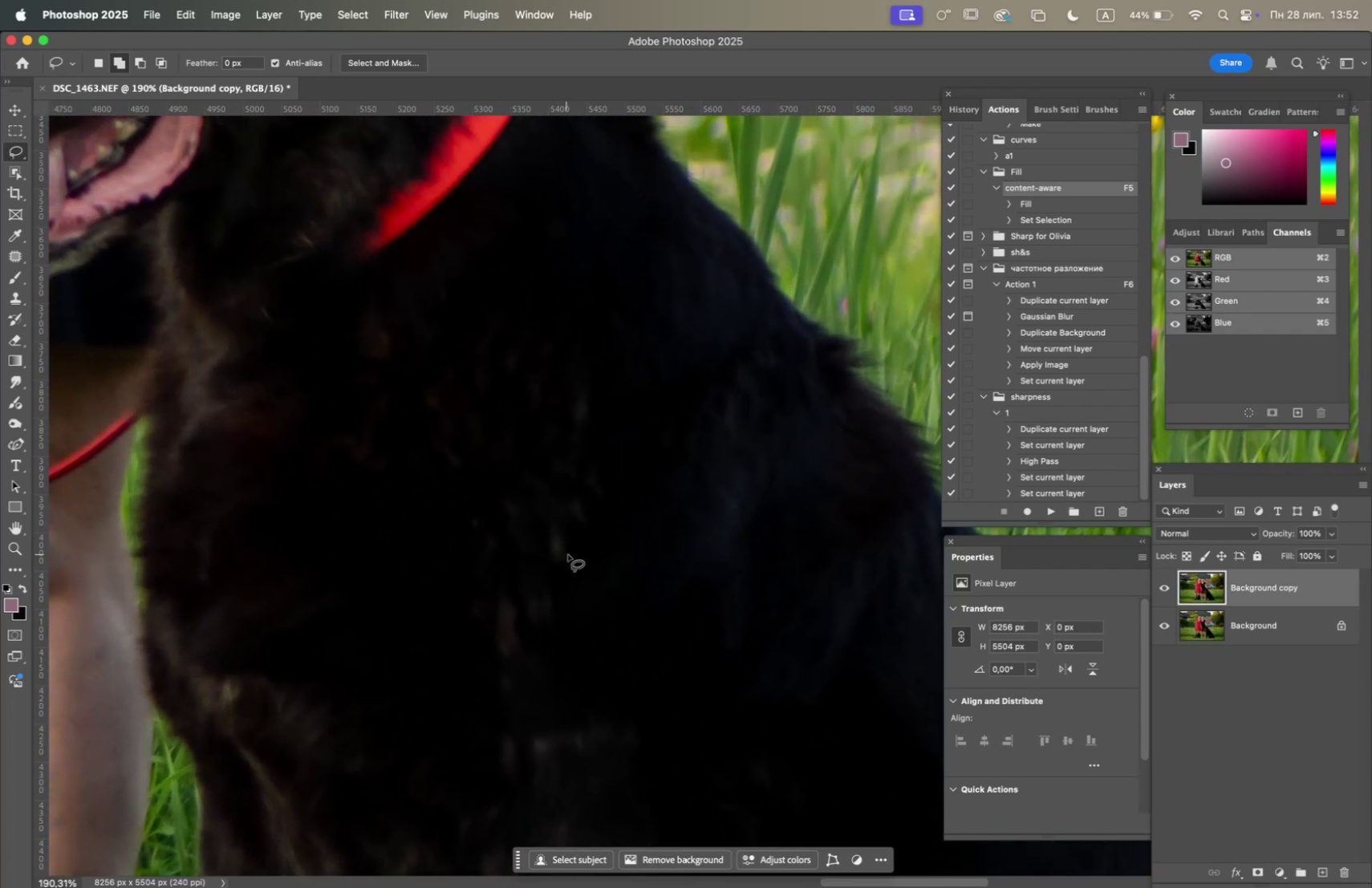 
left_click_drag(start_coordinate=[574, 551], to_coordinate=[558, 567])
 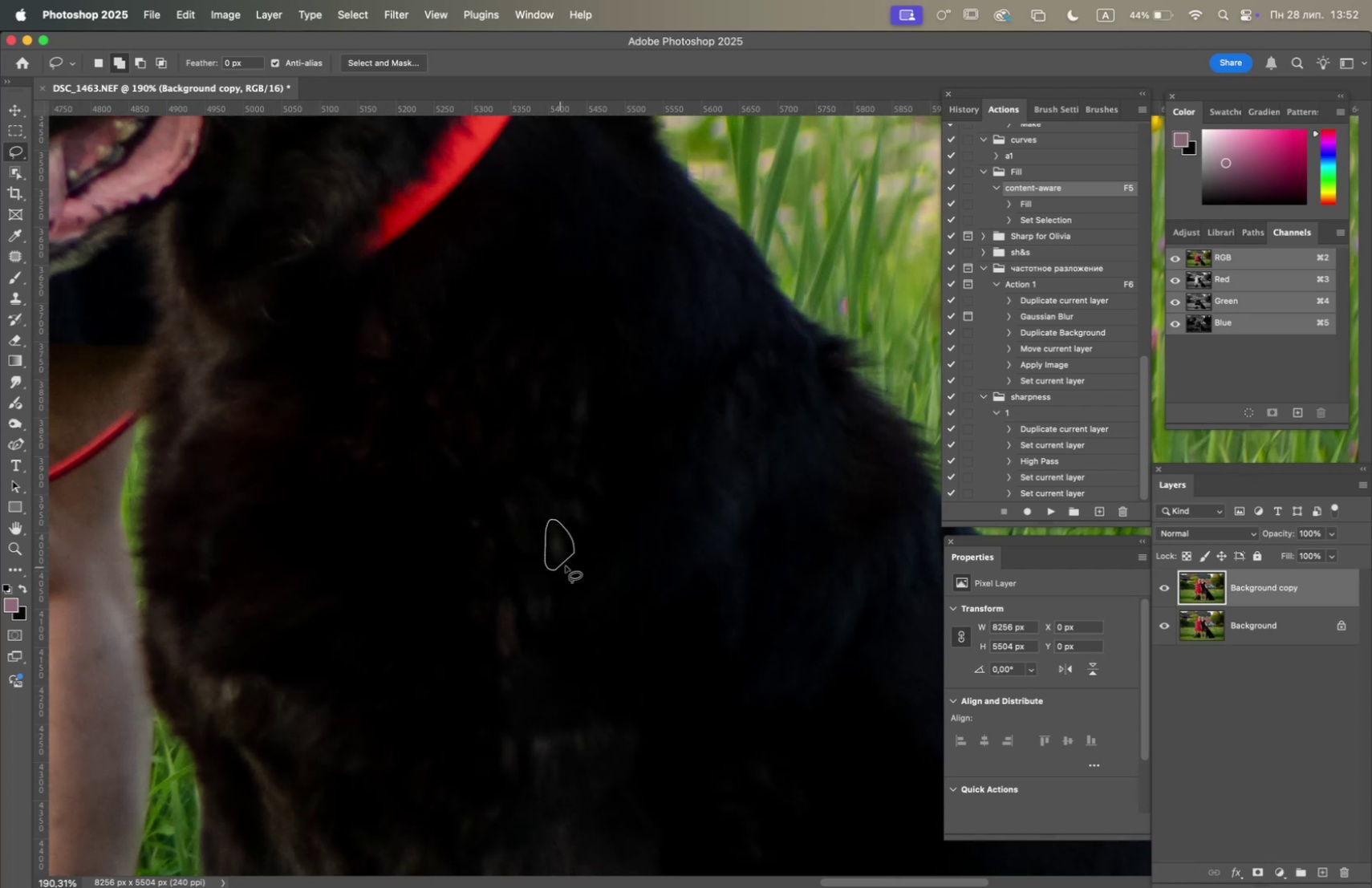 
key(F5)
 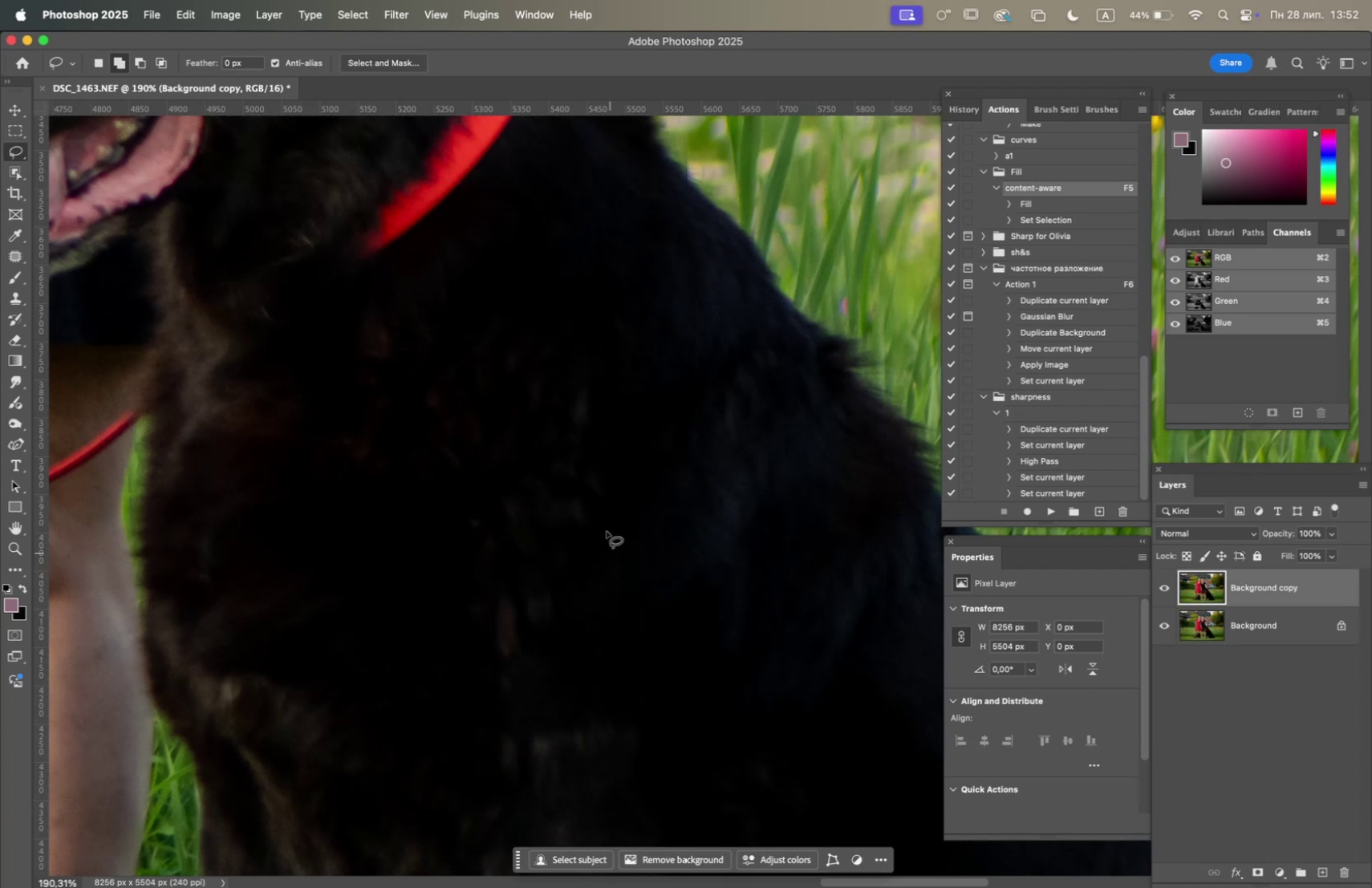 
left_click_drag(start_coordinate=[598, 508], to_coordinate=[596, 533])
 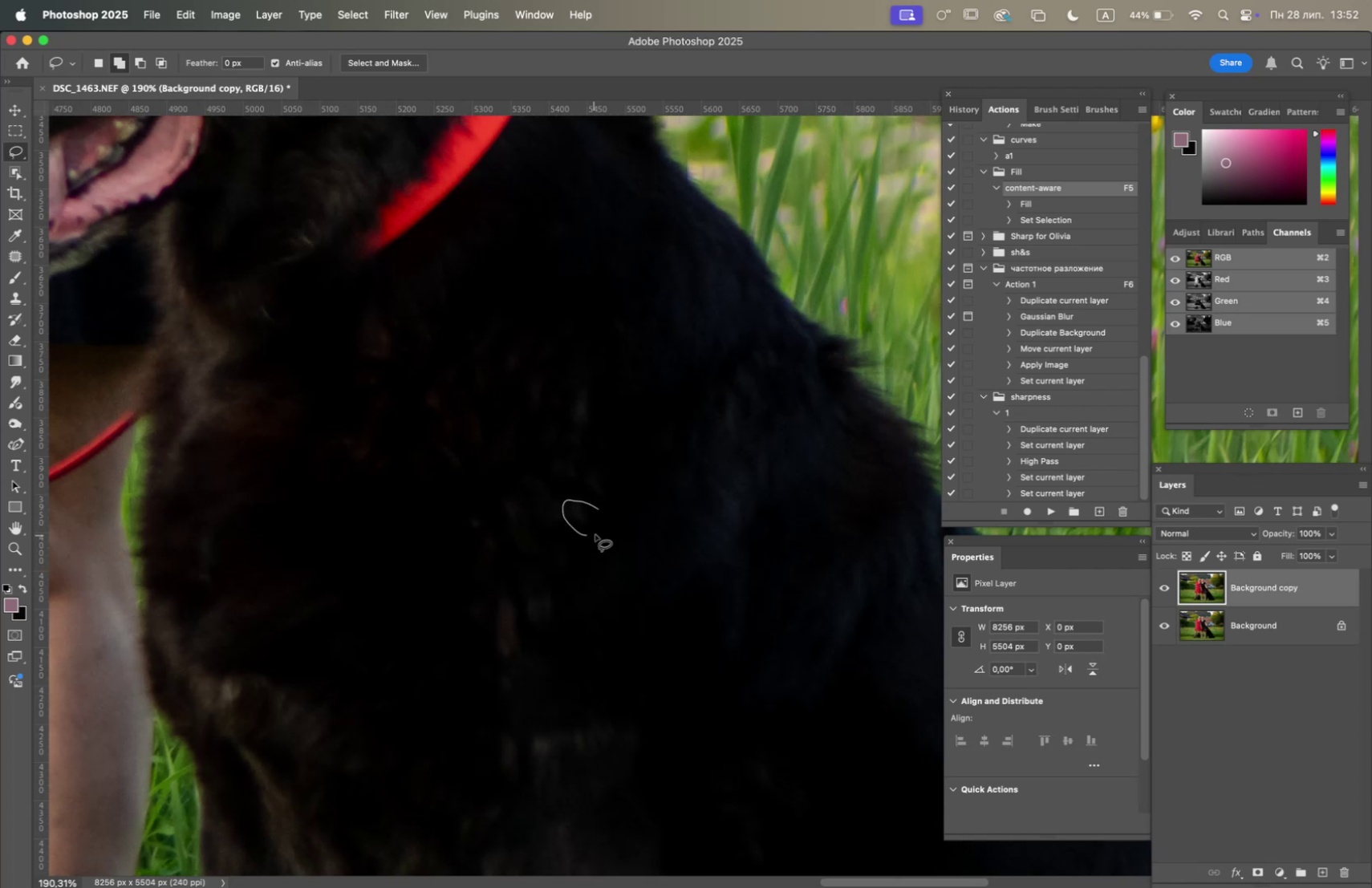 
key(F5)
 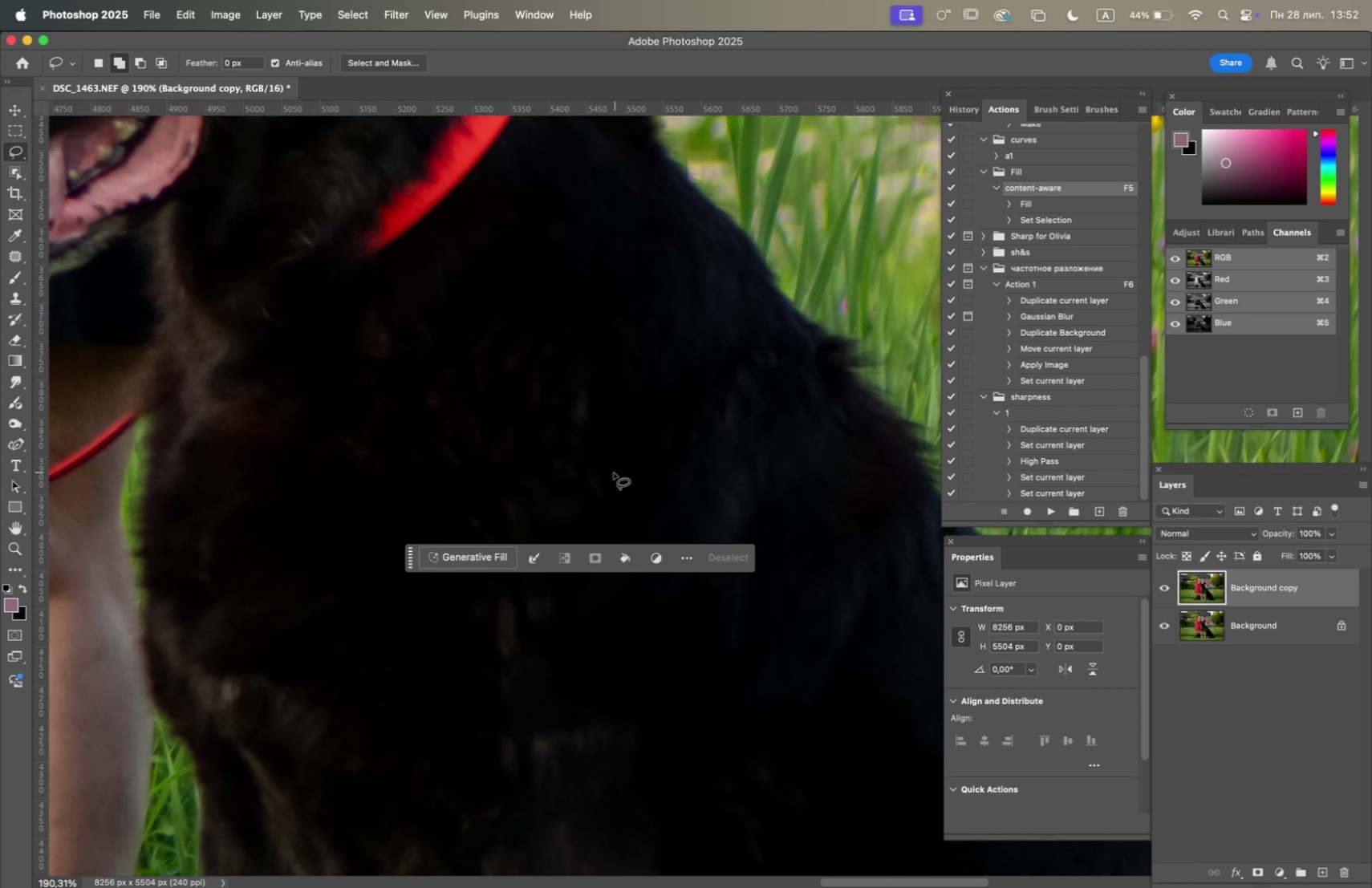 
left_click_drag(start_coordinate=[611, 470], to_coordinate=[624, 508])
 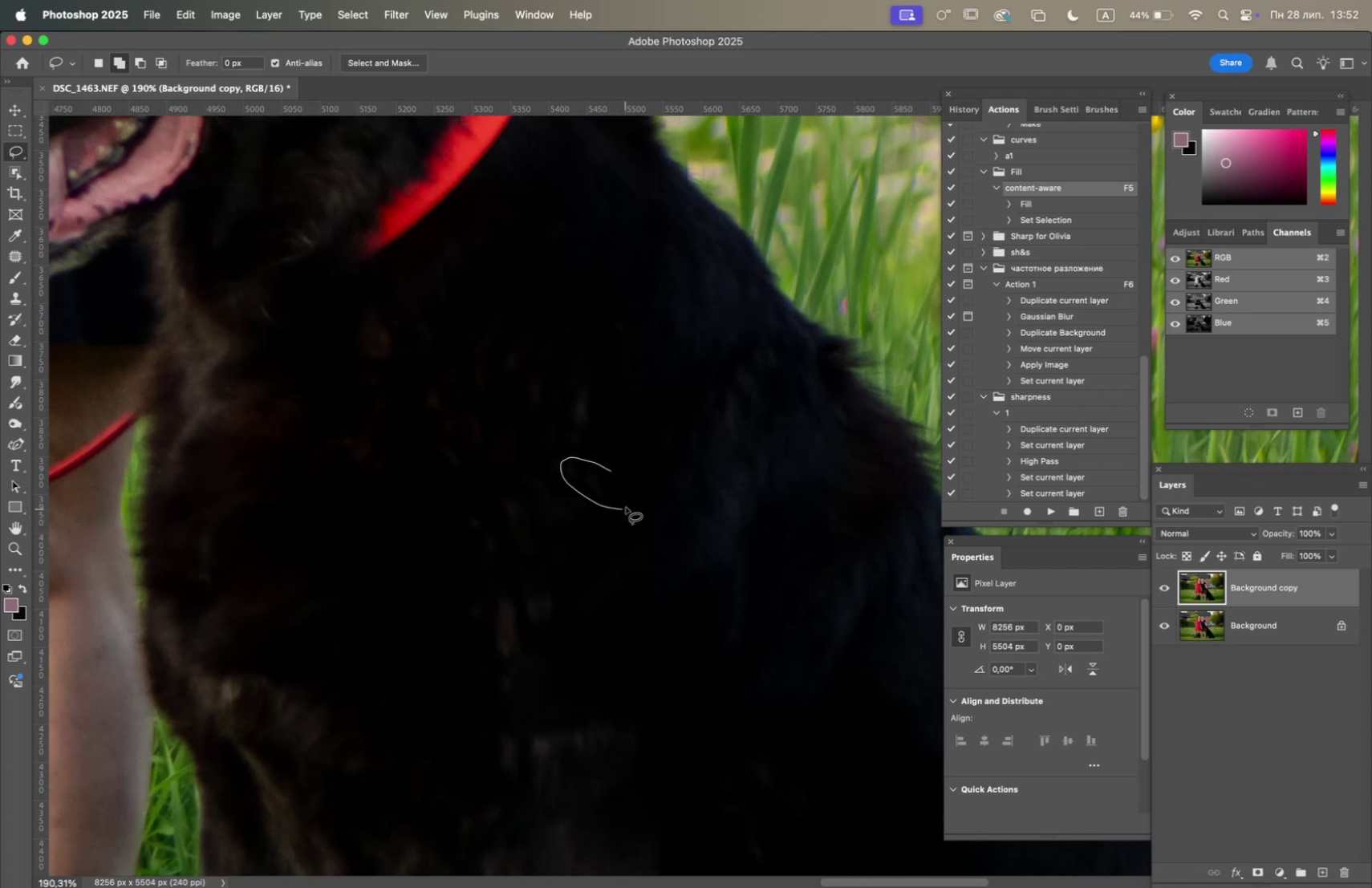 
key(F5)
 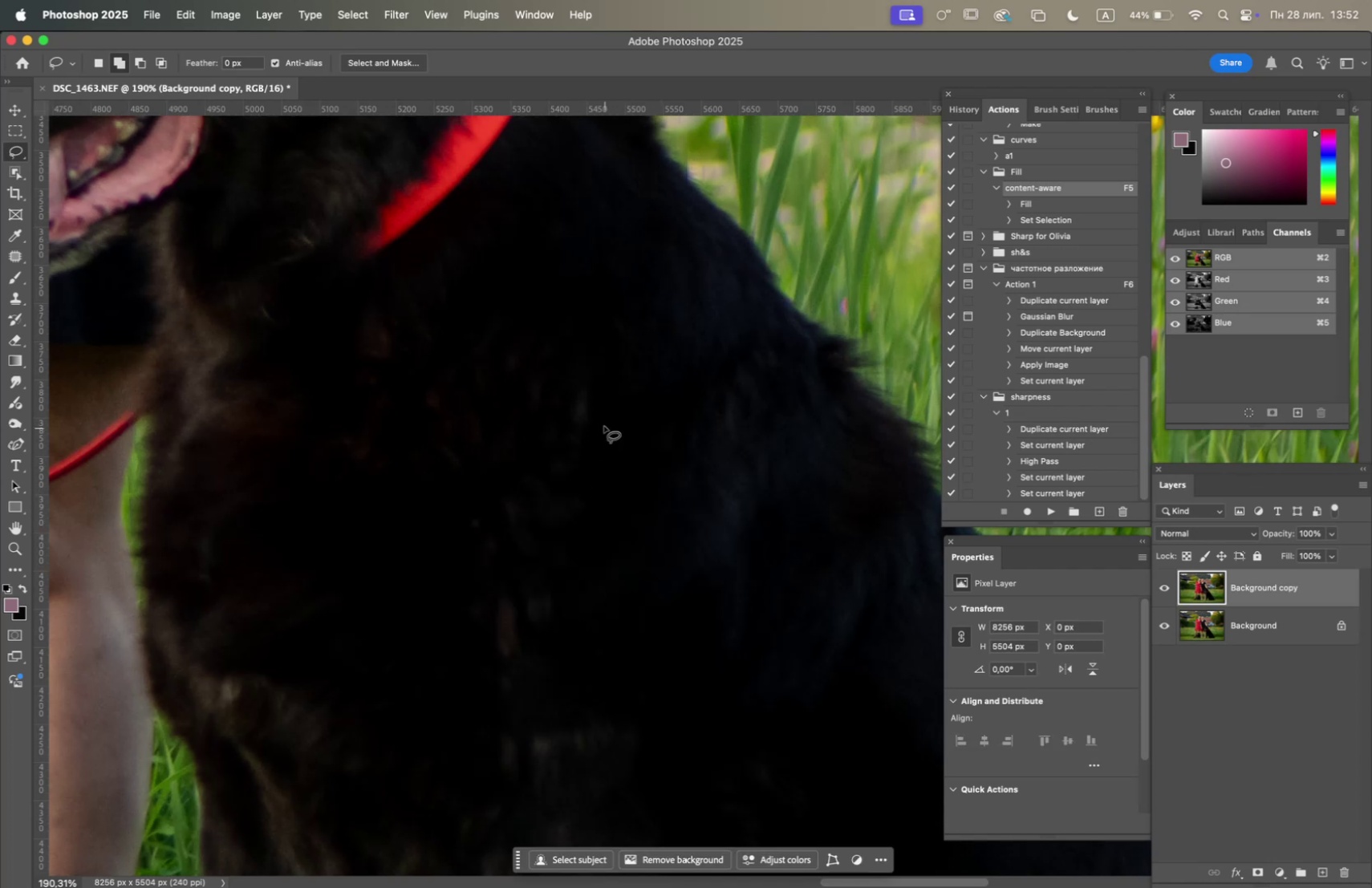 
left_click_drag(start_coordinate=[598, 416], to_coordinate=[603, 478])
 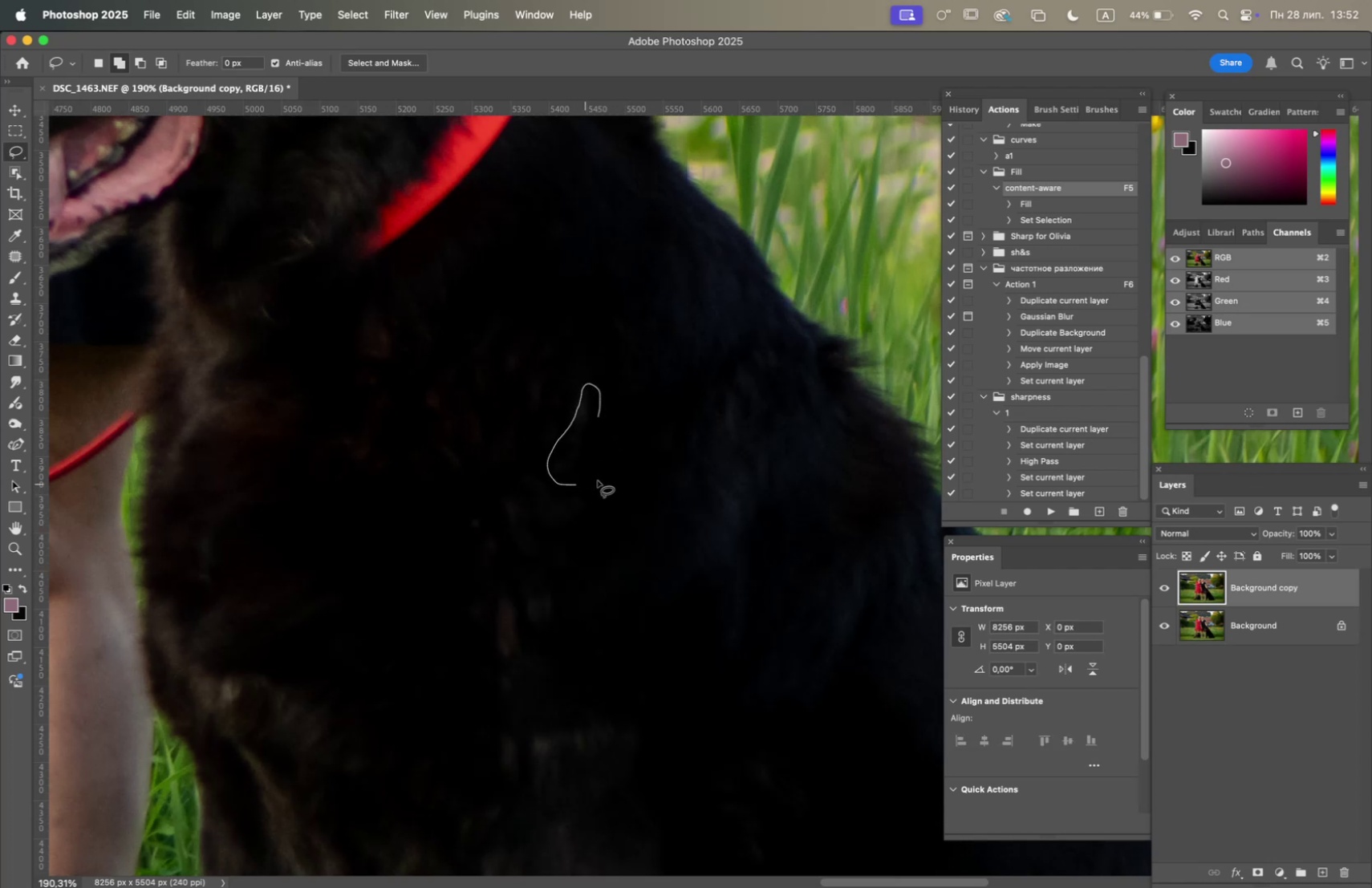 
key(F5)
 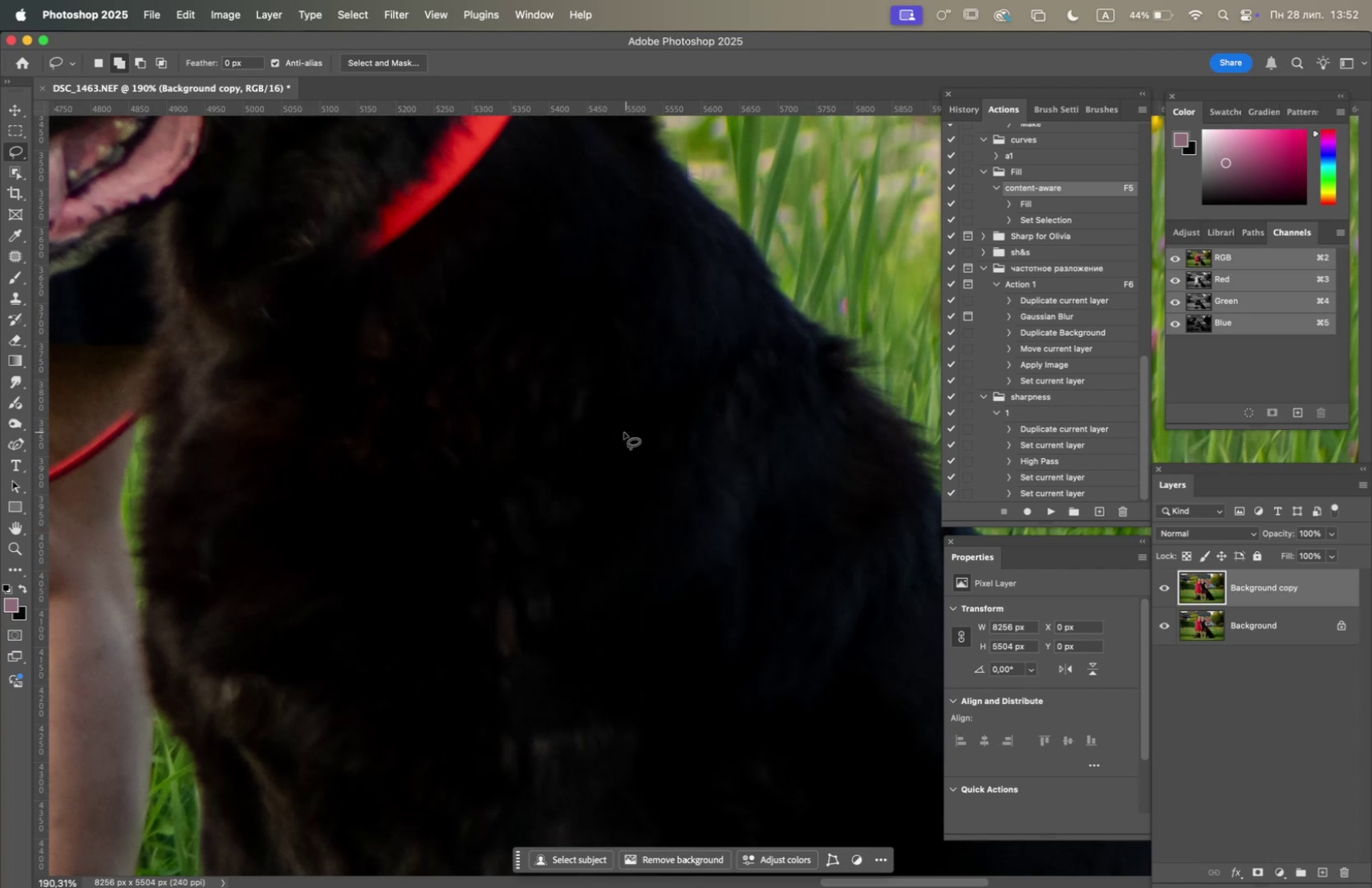 
left_click_drag(start_coordinate=[597, 416], to_coordinate=[571, 424])
 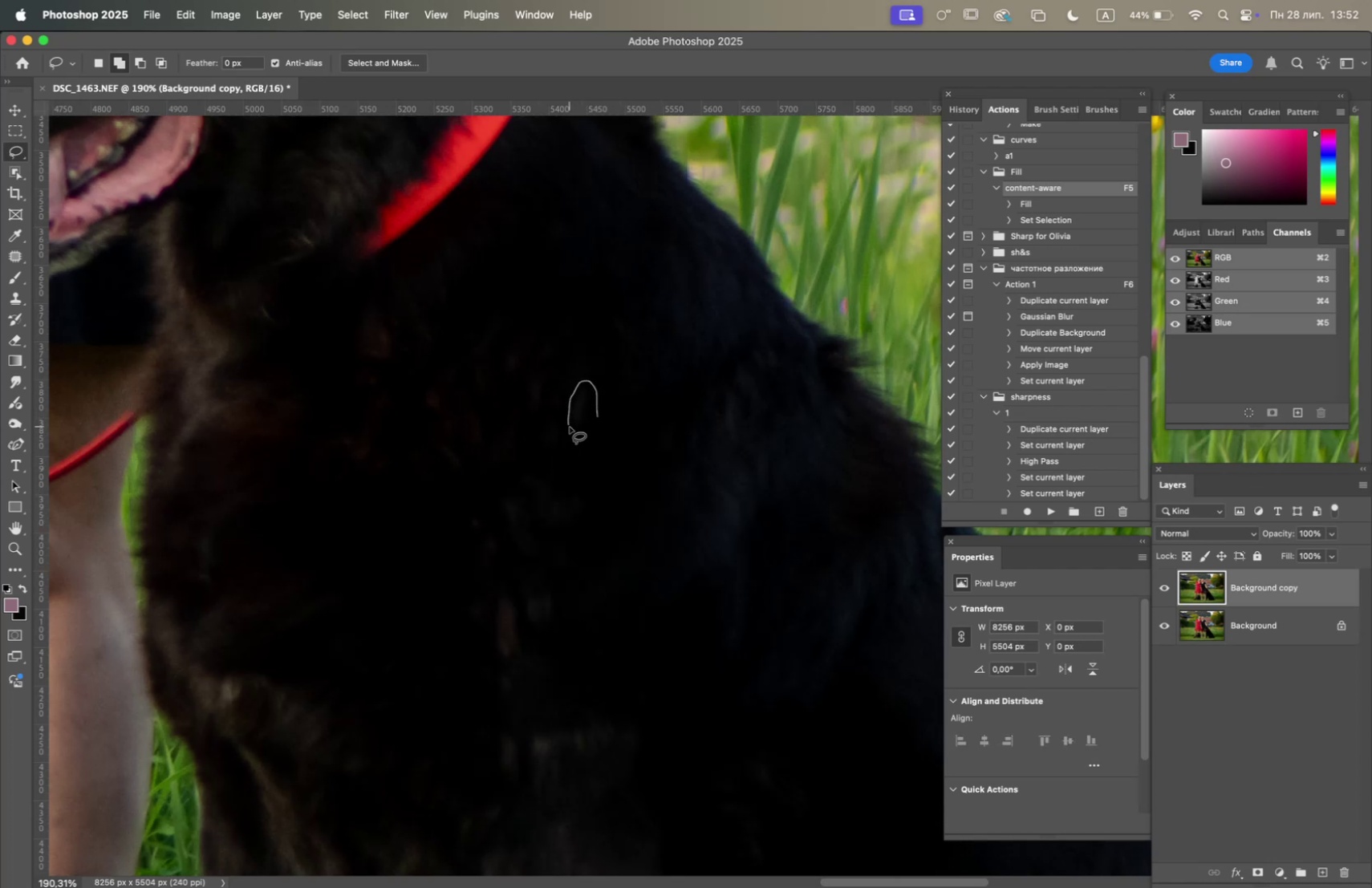 
key(F5)
 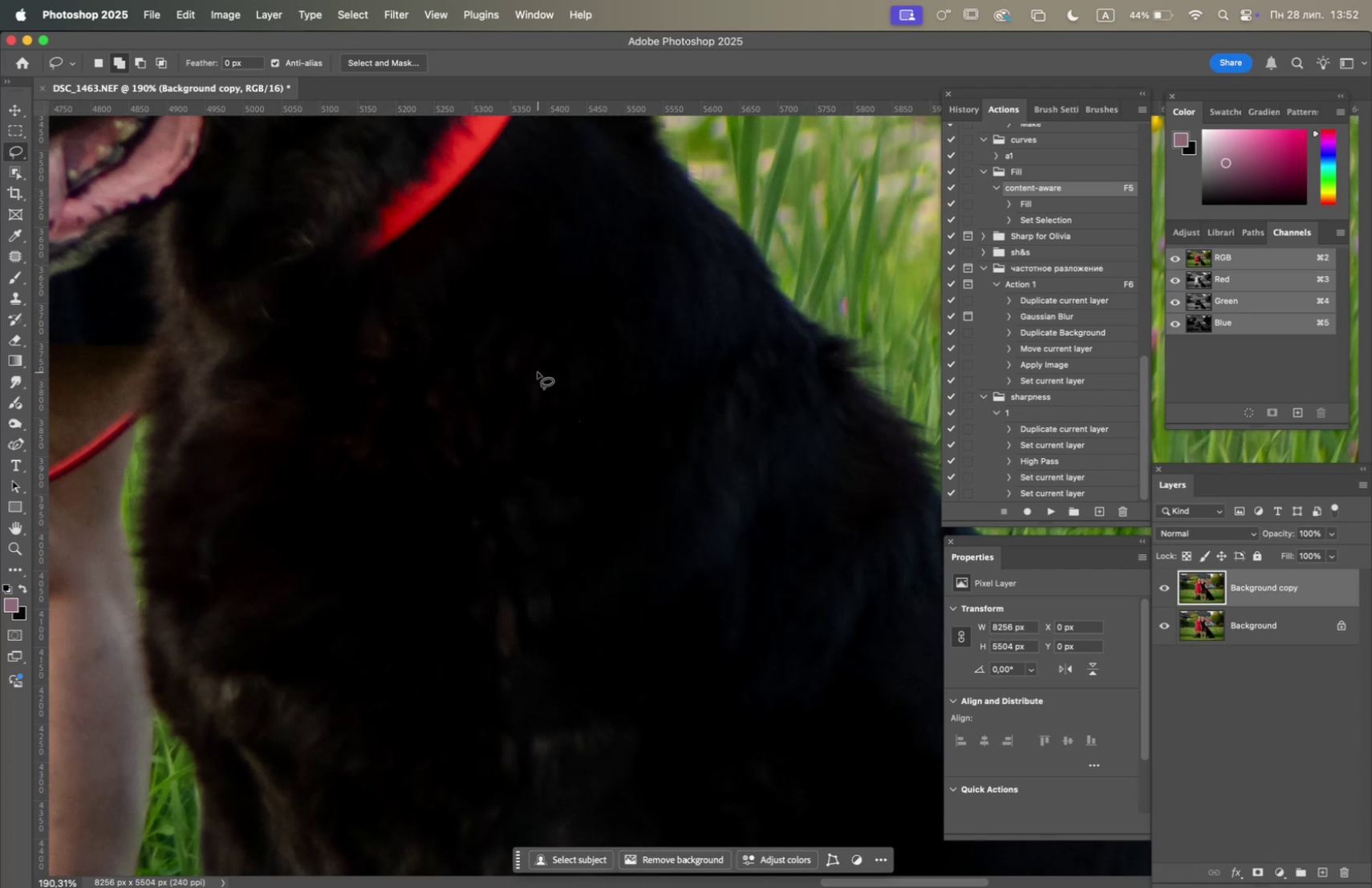 
left_click_drag(start_coordinate=[542, 365], to_coordinate=[543, 403])
 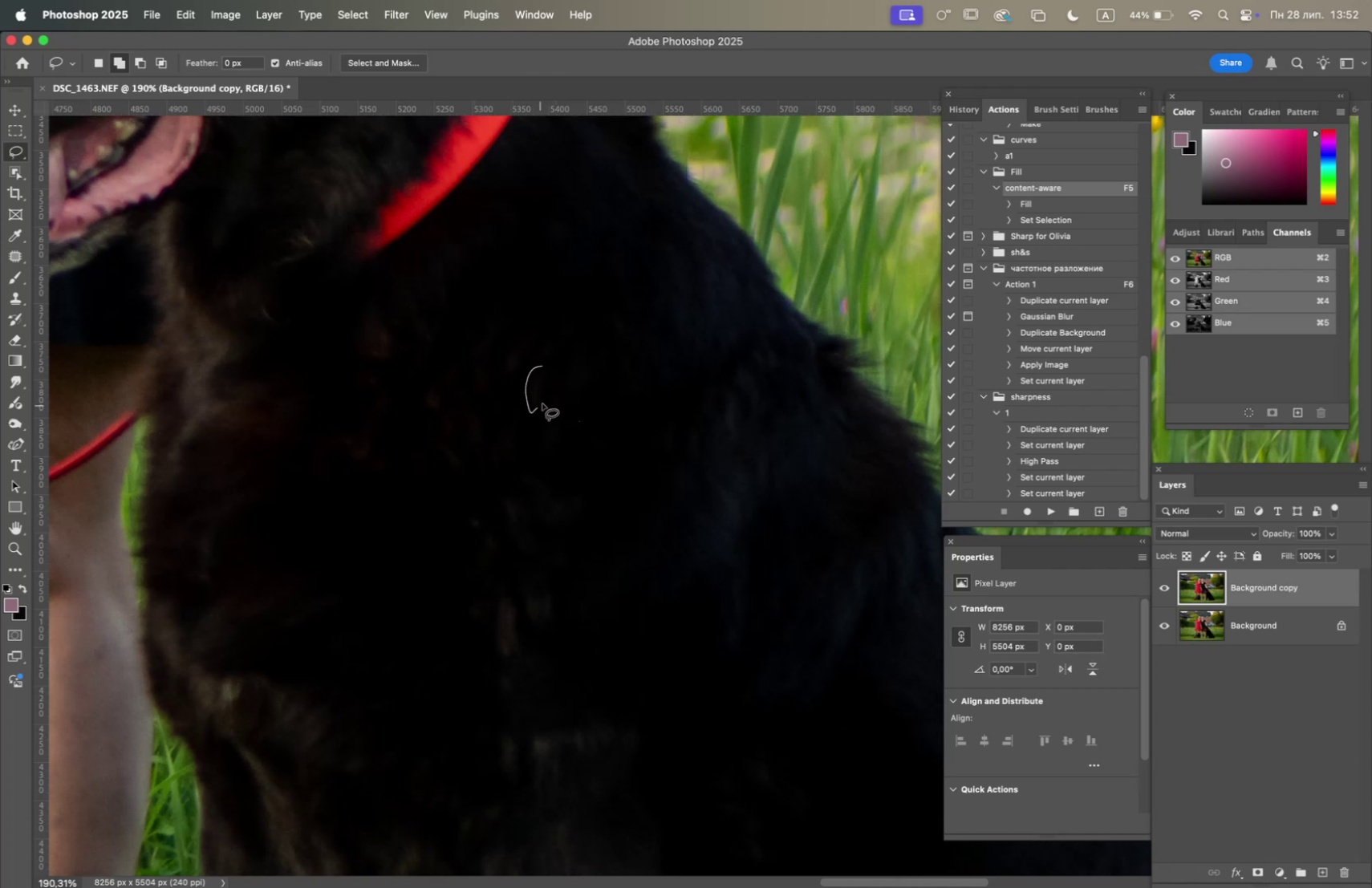 
key(F5)
 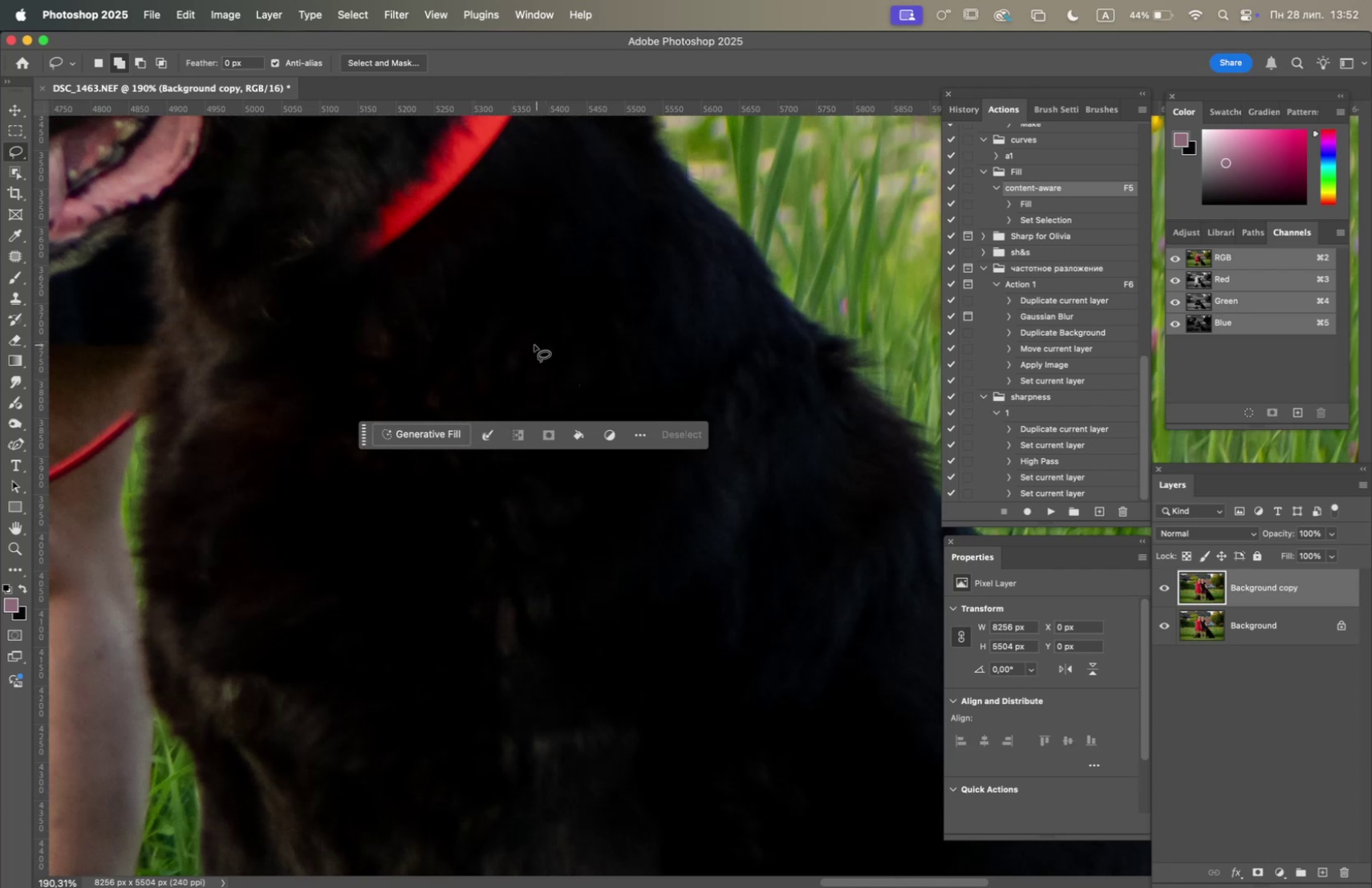 
left_click_drag(start_coordinate=[530, 345], to_coordinate=[519, 376])
 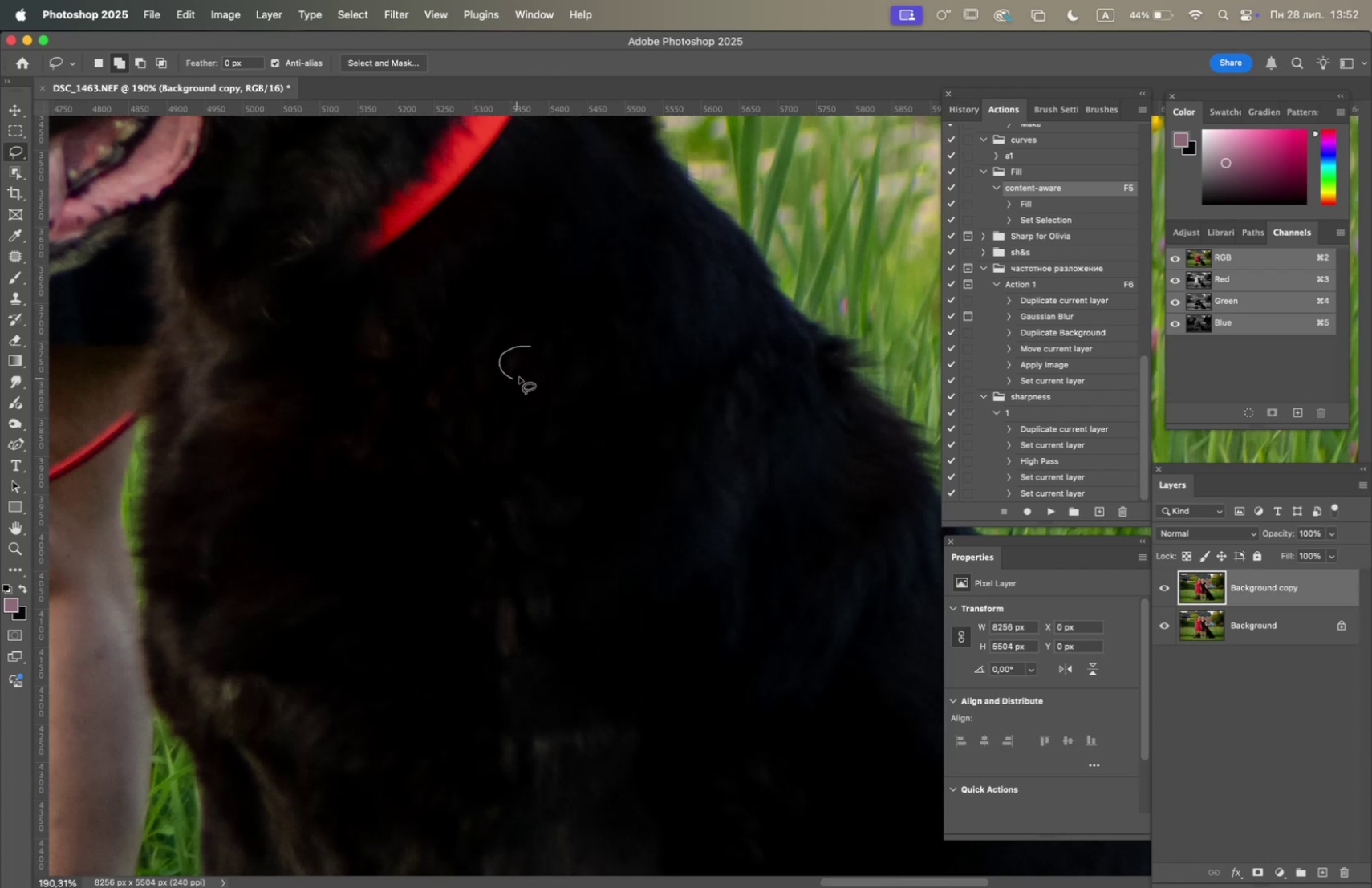 
key(F5)
 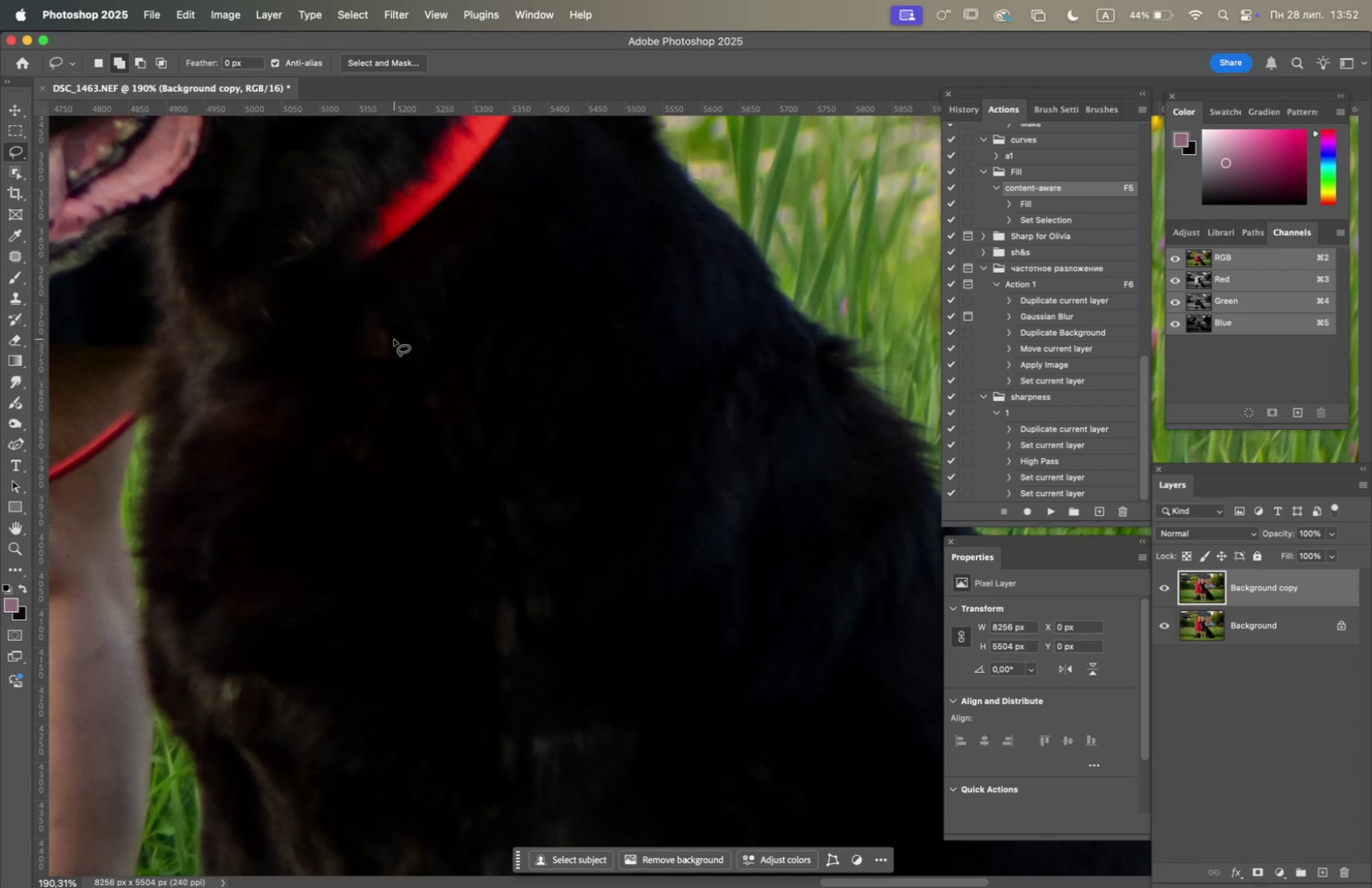 
left_click_drag(start_coordinate=[396, 337], to_coordinate=[388, 363])
 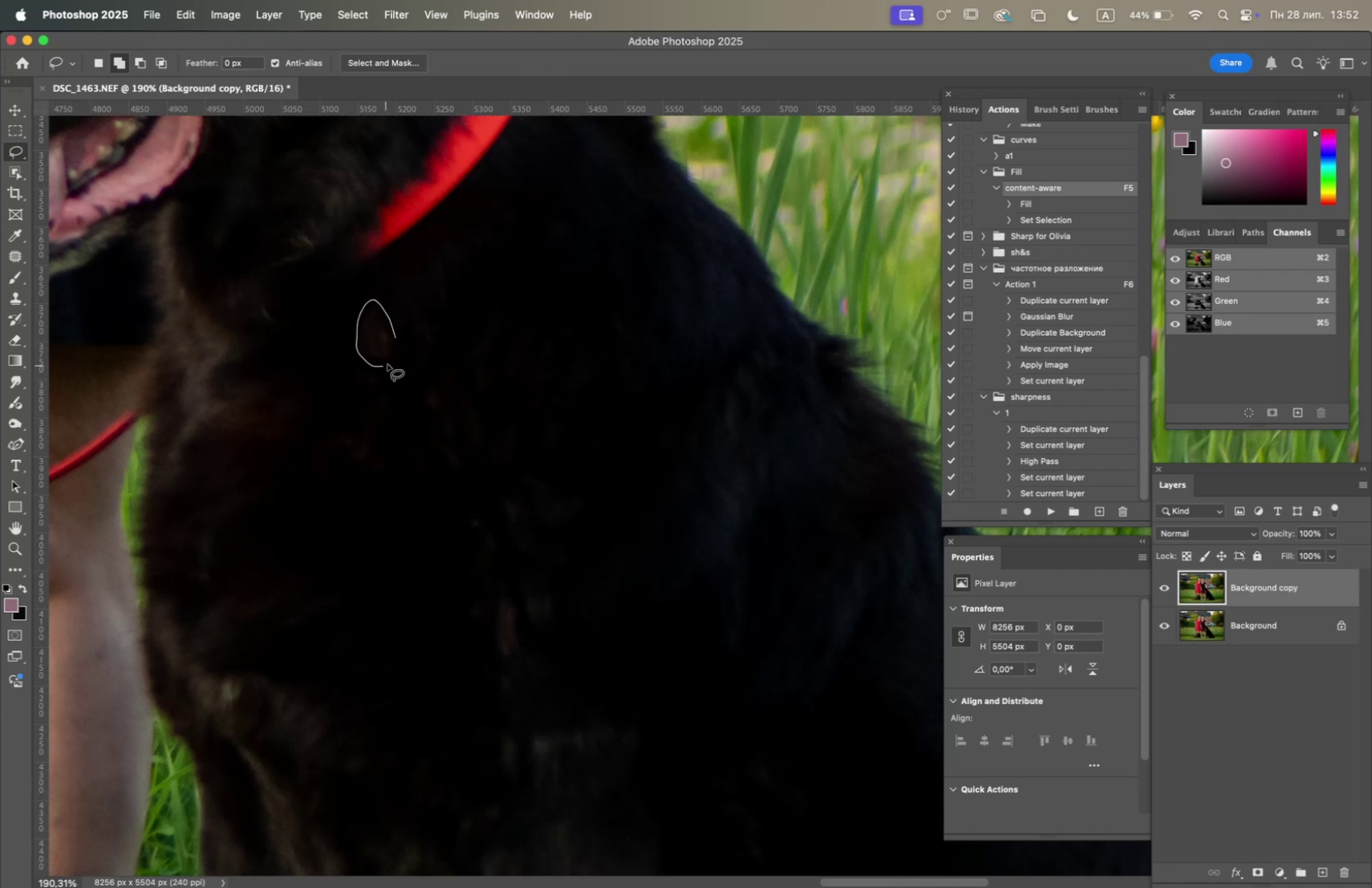 
key(F5)
 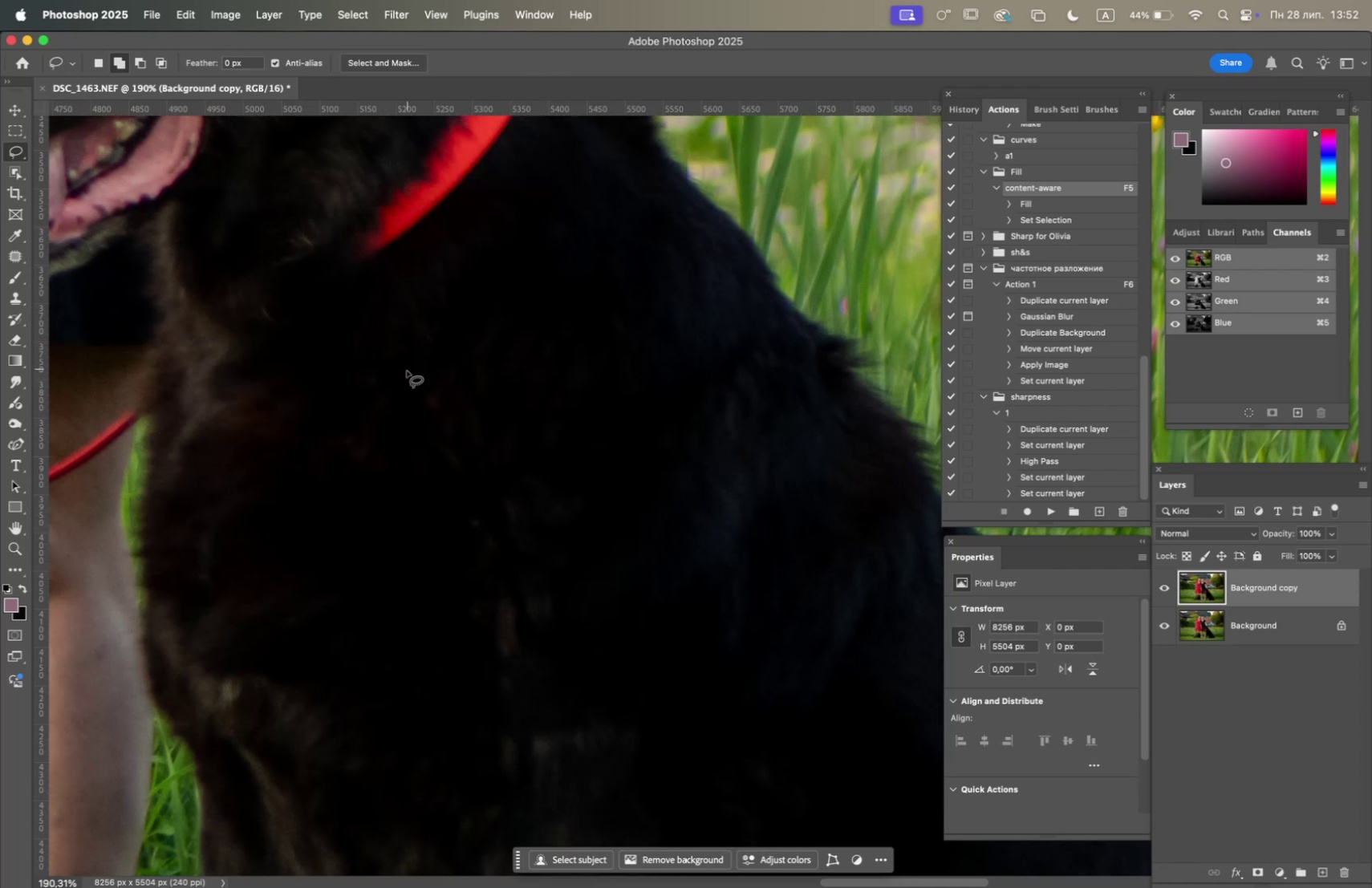 
left_click_drag(start_coordinate=[393, 372], to_coordinate=[384, 390])
 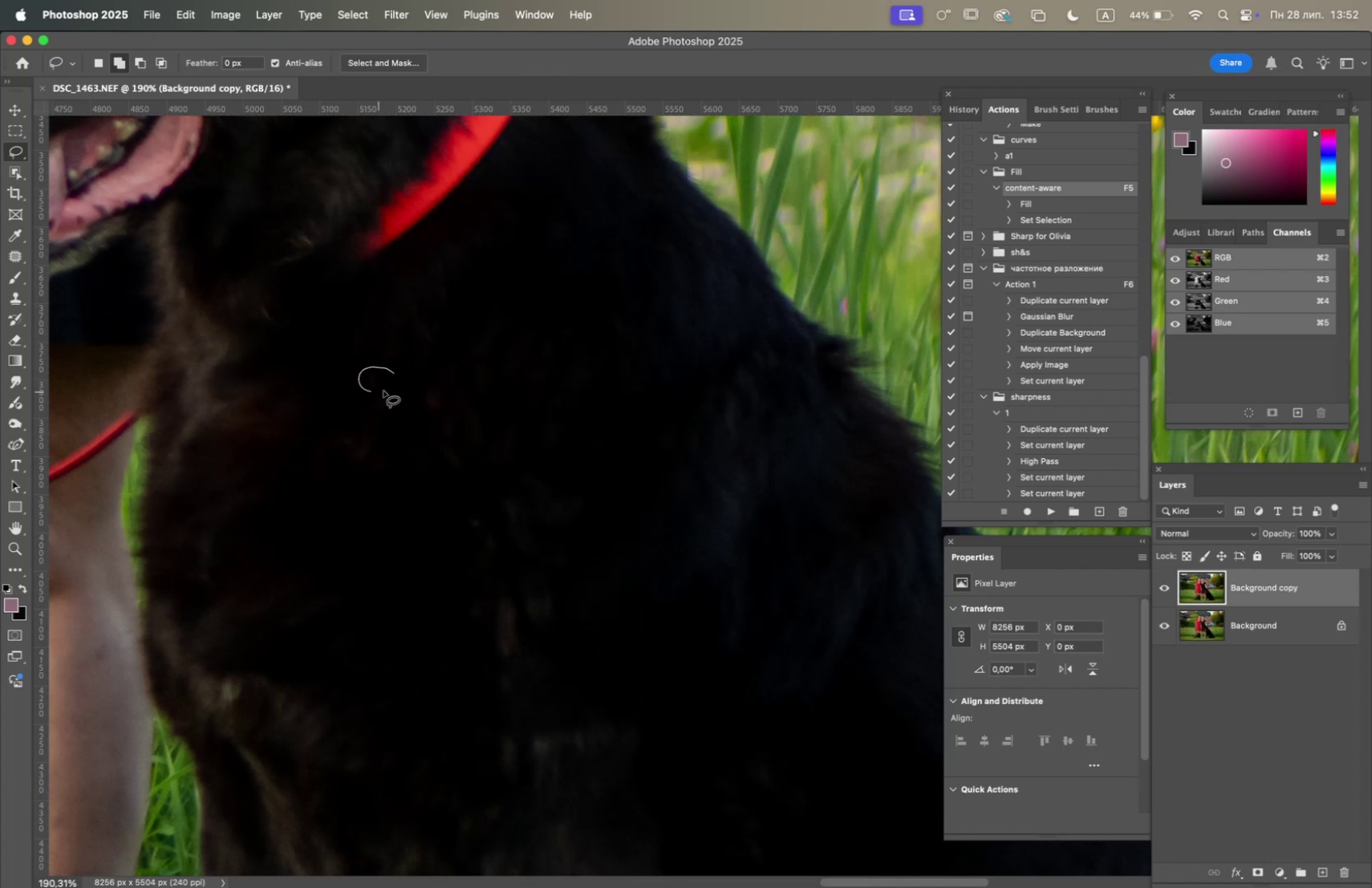 
key(F5)
 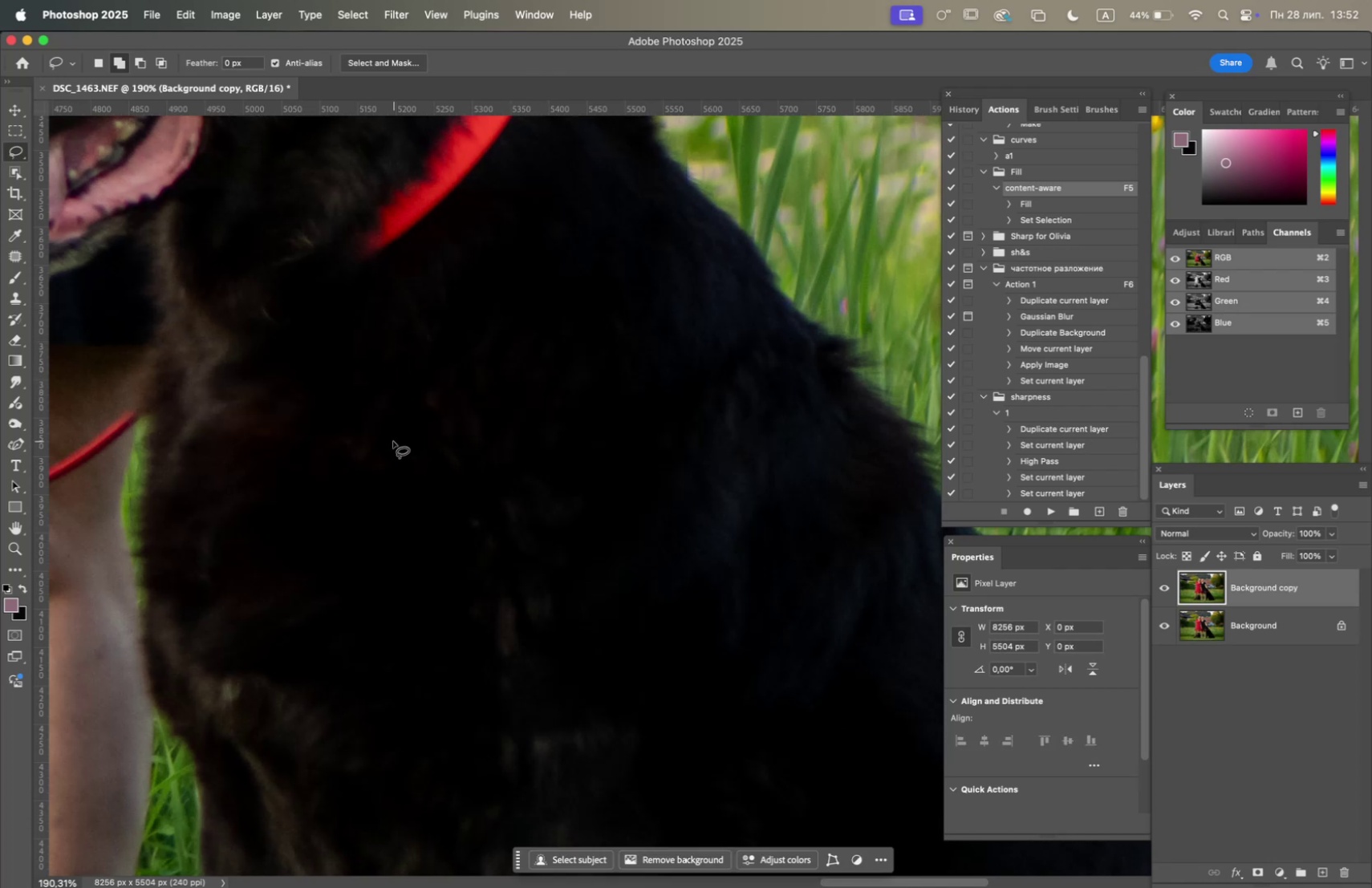 
left_click_drag(start_coordinate=[388, 441], to_coordinate=[414, 468])
 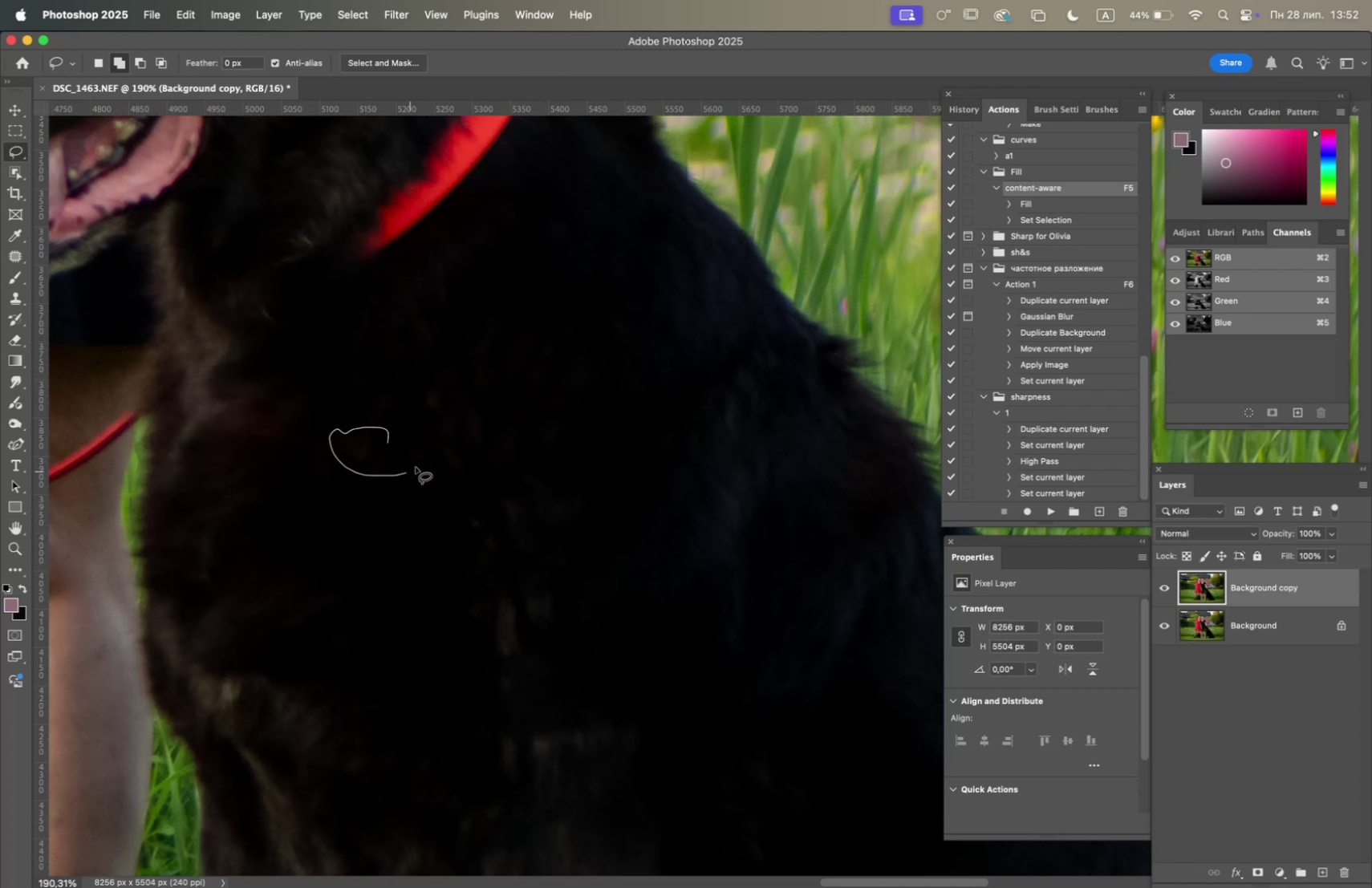 
key(F5)
 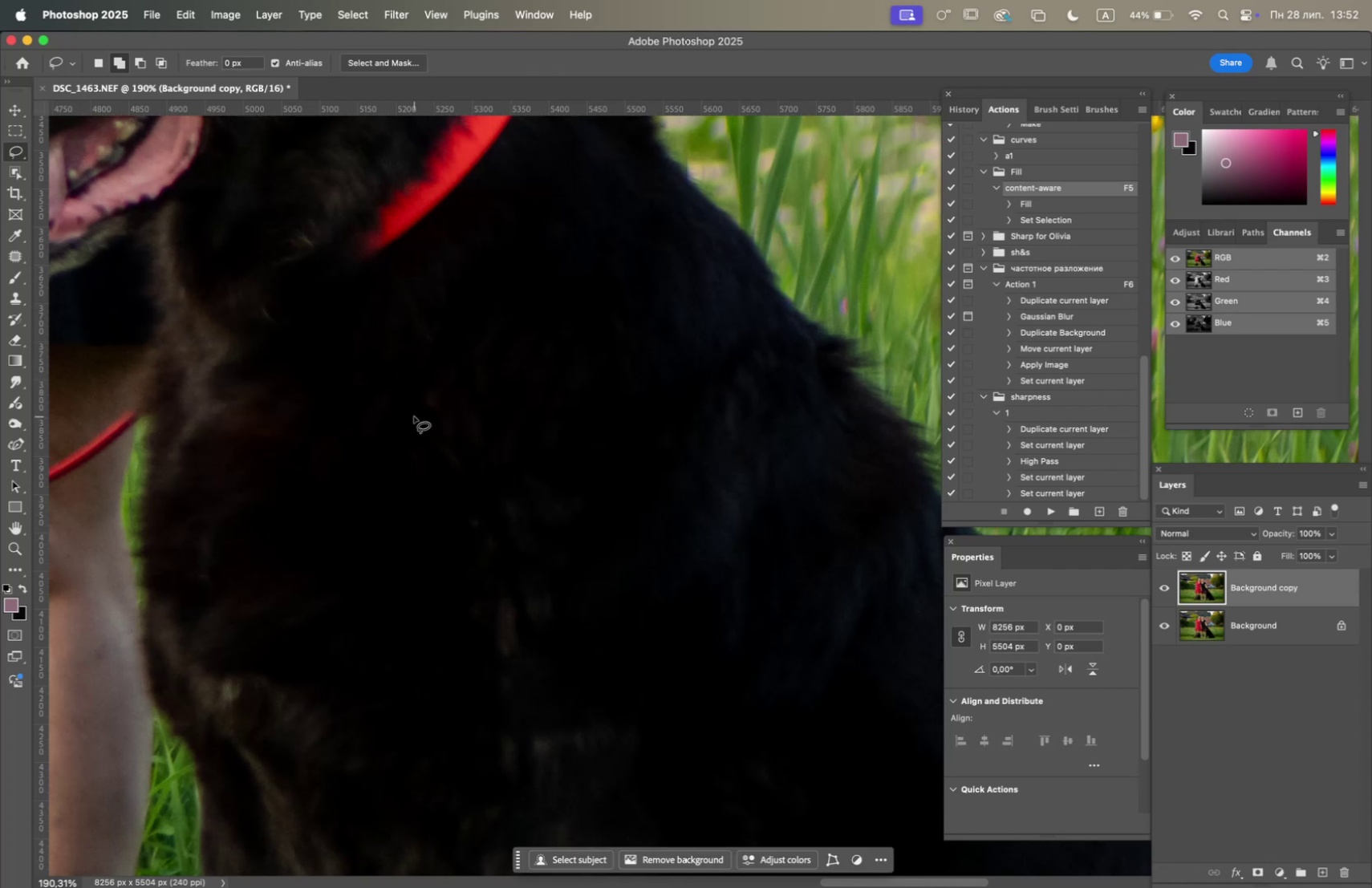 
left_click_drag(start_coordinate=[407, 404], to_coordinate=[374, 424])
 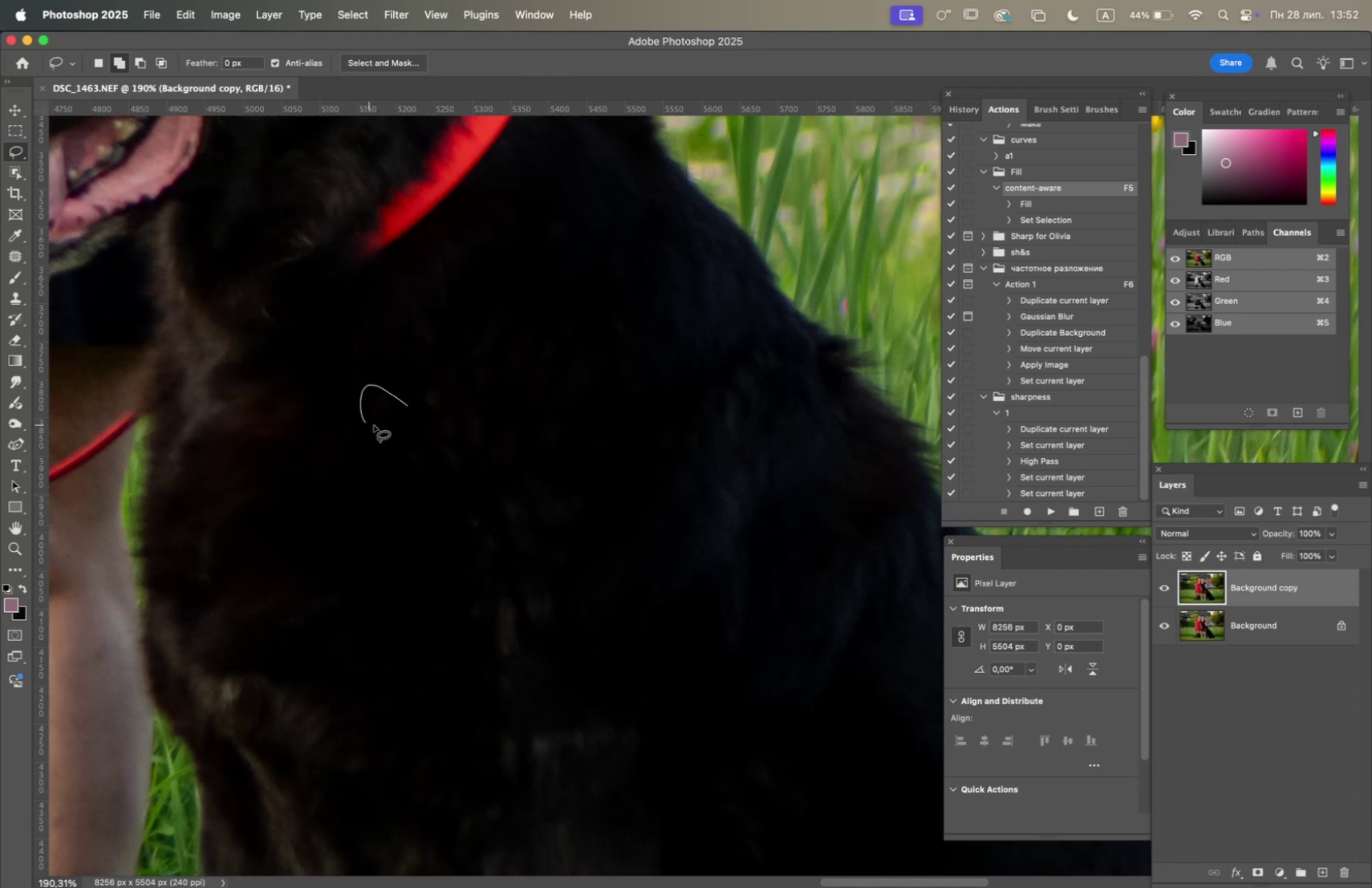 
key(F5)
 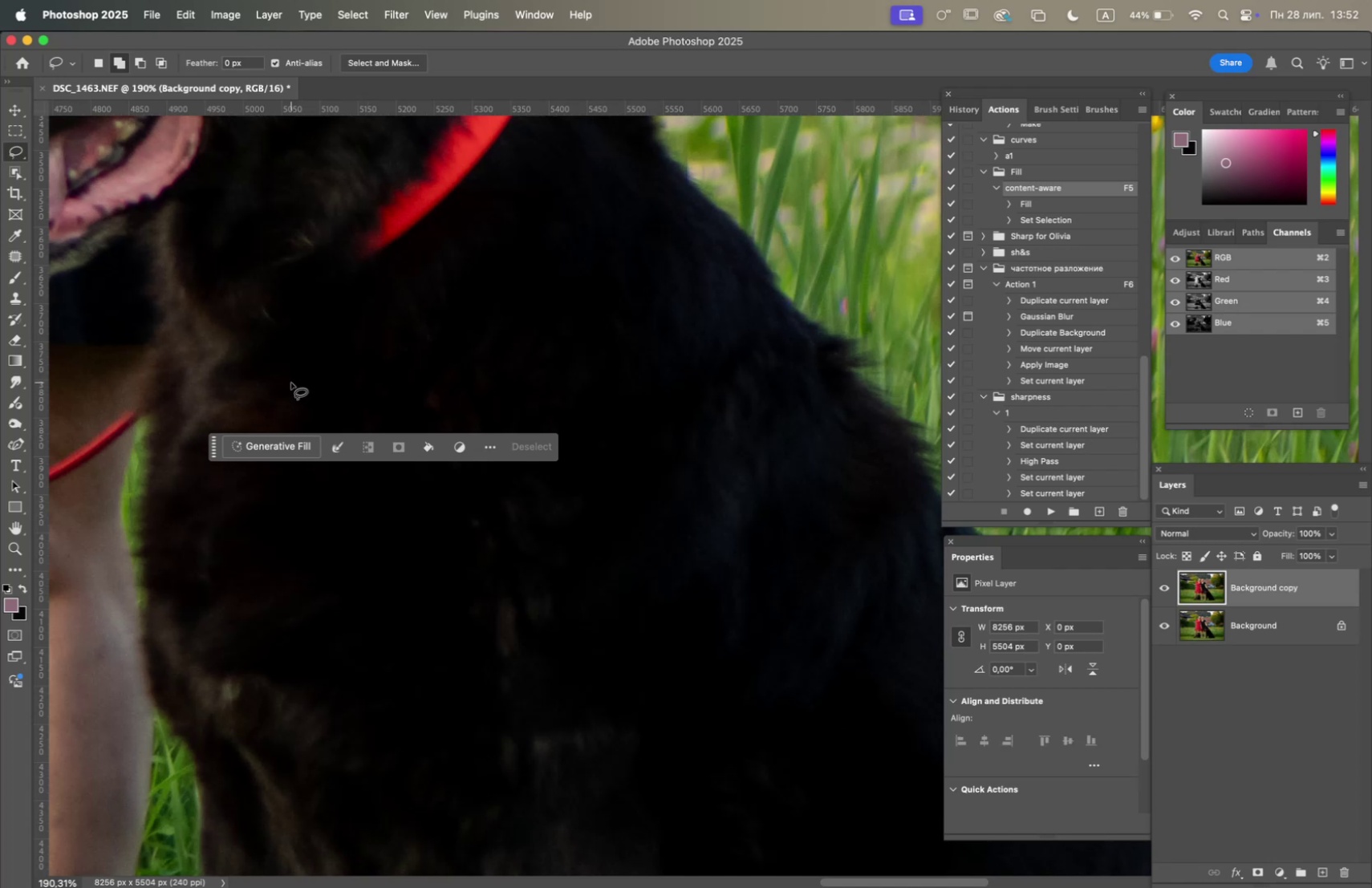 
left_click_drag(start_coordinate=[291, 382], to_coordinate=[319, 387])
 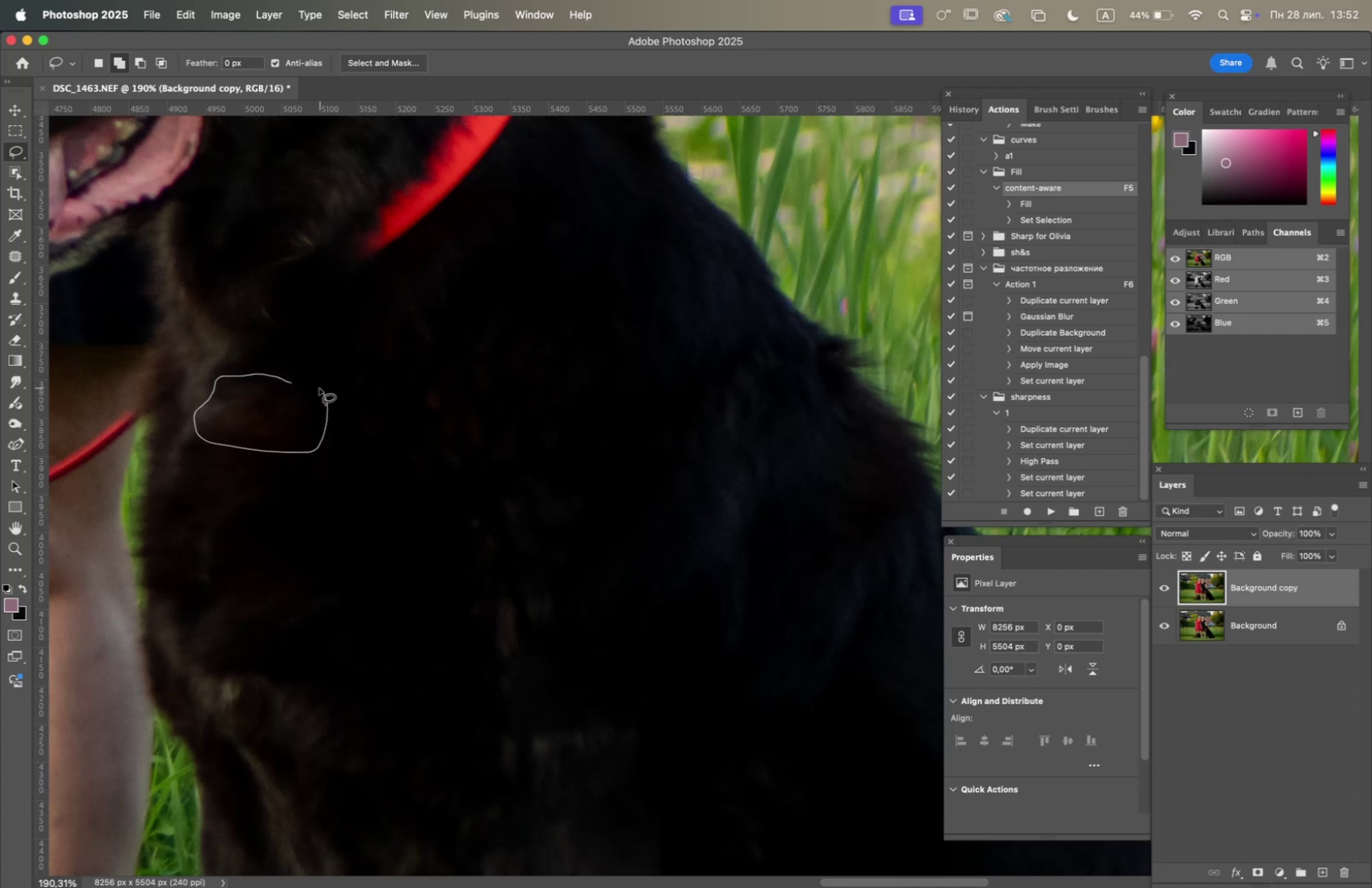 
key(F5)
 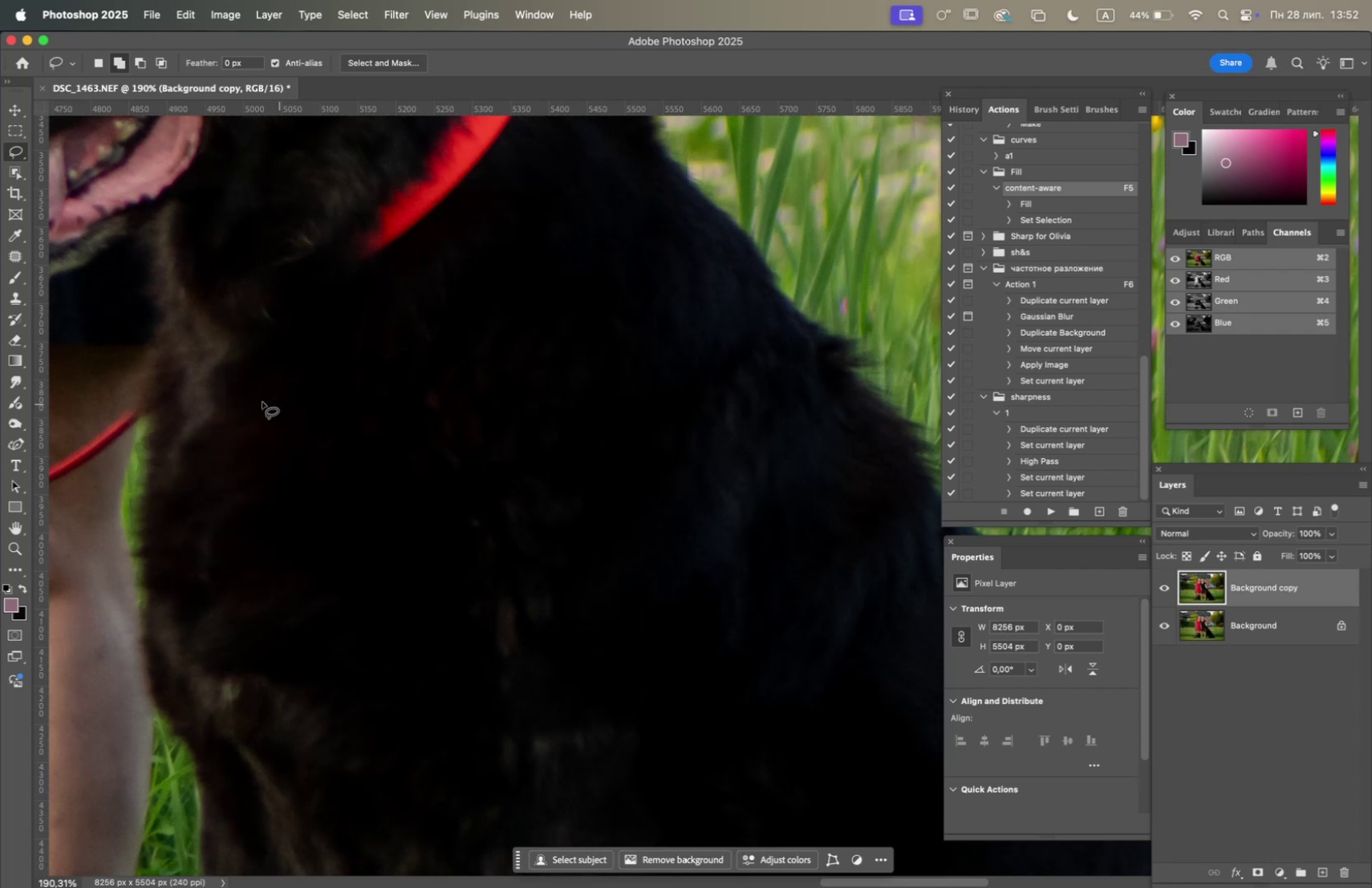 
left_click_drag(start_coordinate=[267, 387], to_coordinate=[287, 401])
 